 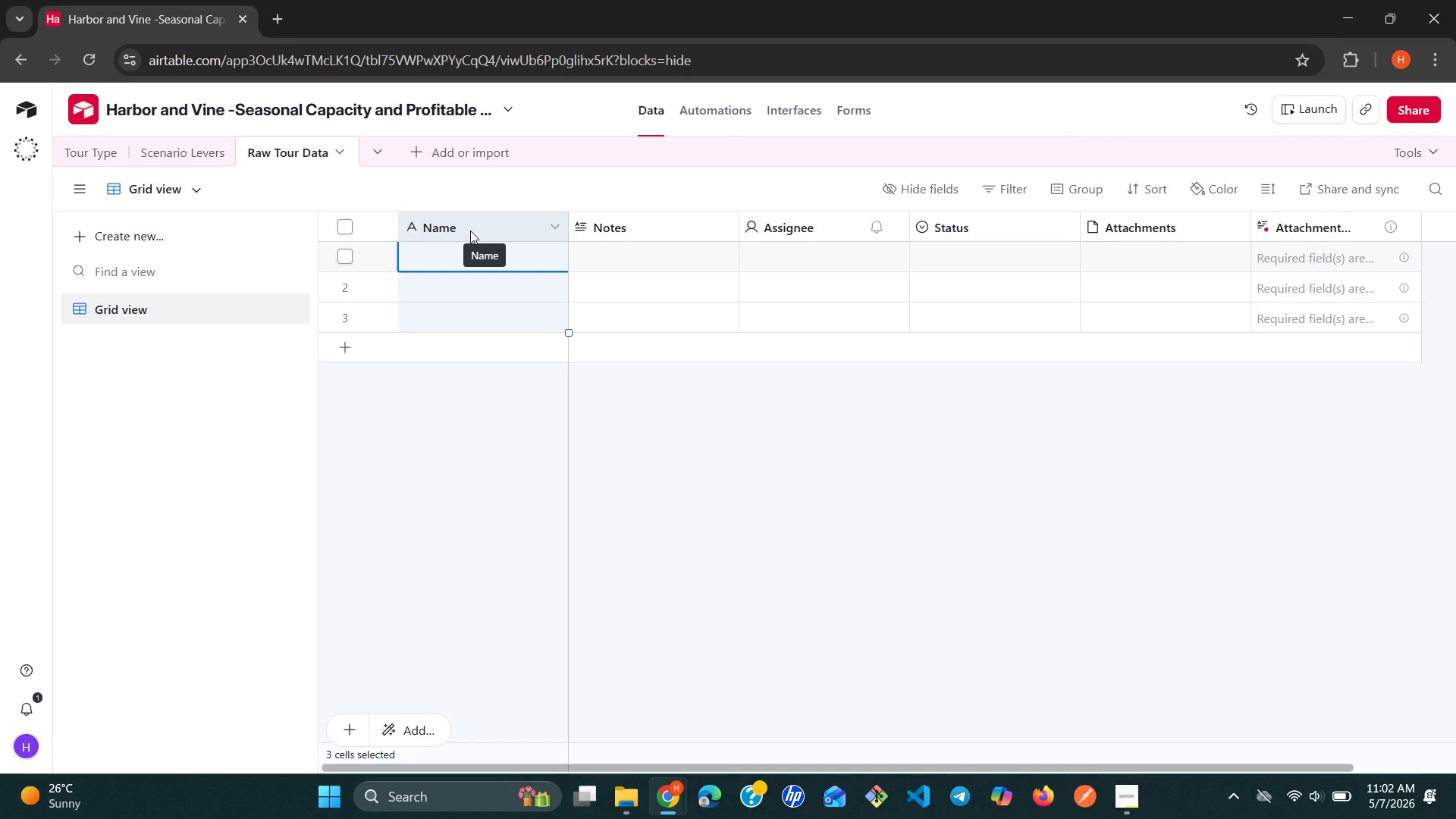 
double_click([470, 231])
 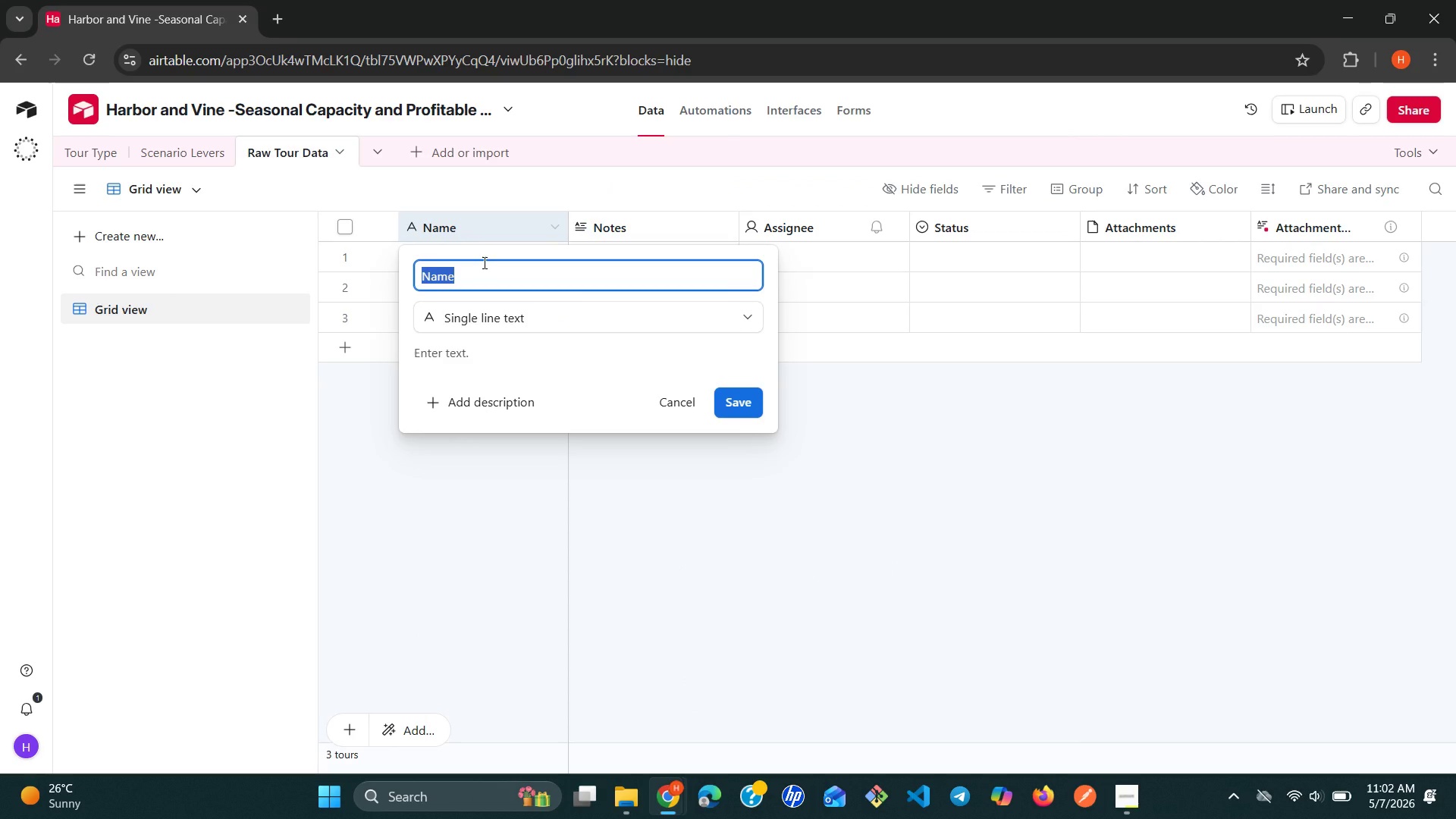 
wait(6.66)
 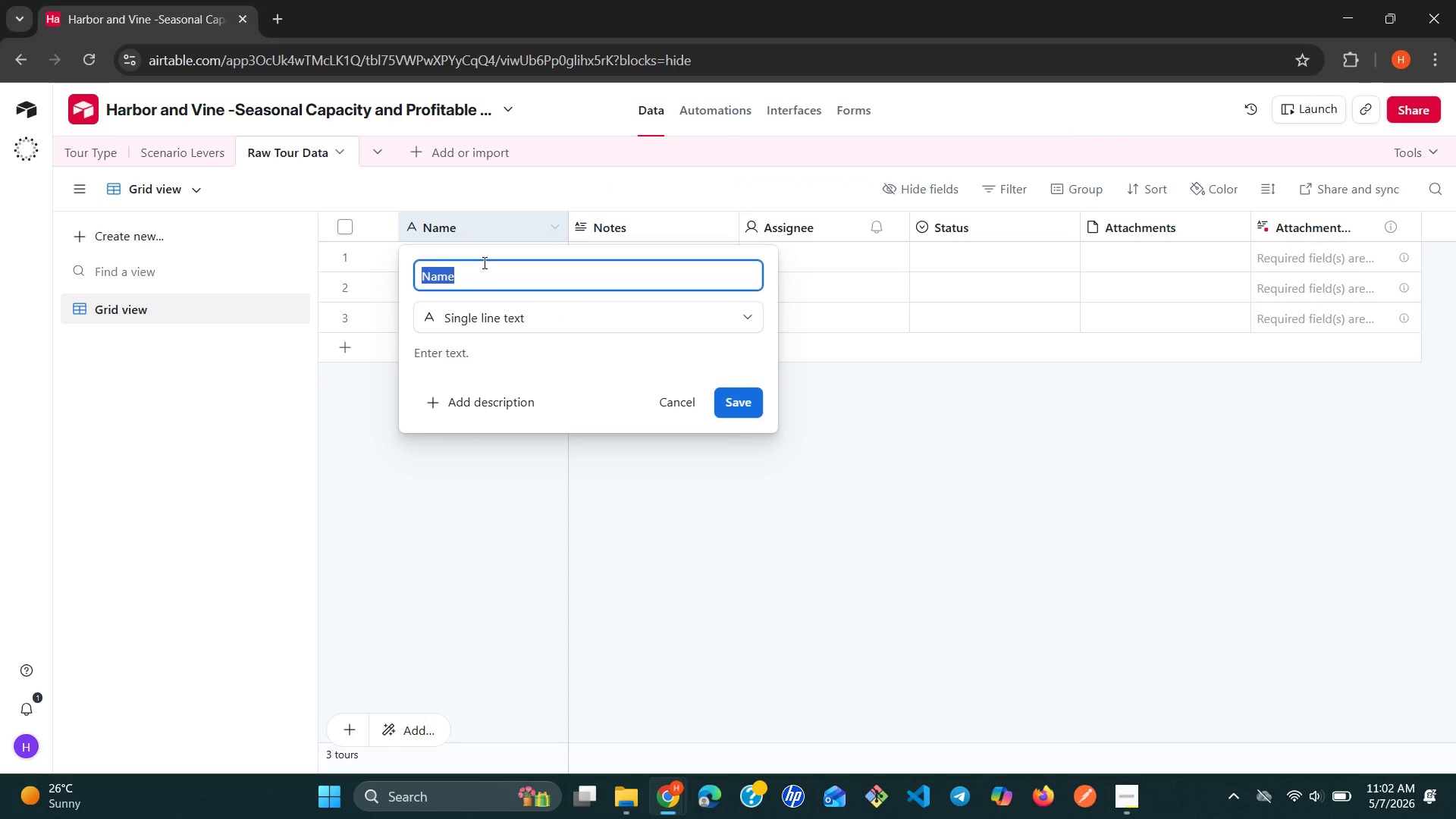 
type(Tour id)
key(Backspace)
type(D)
 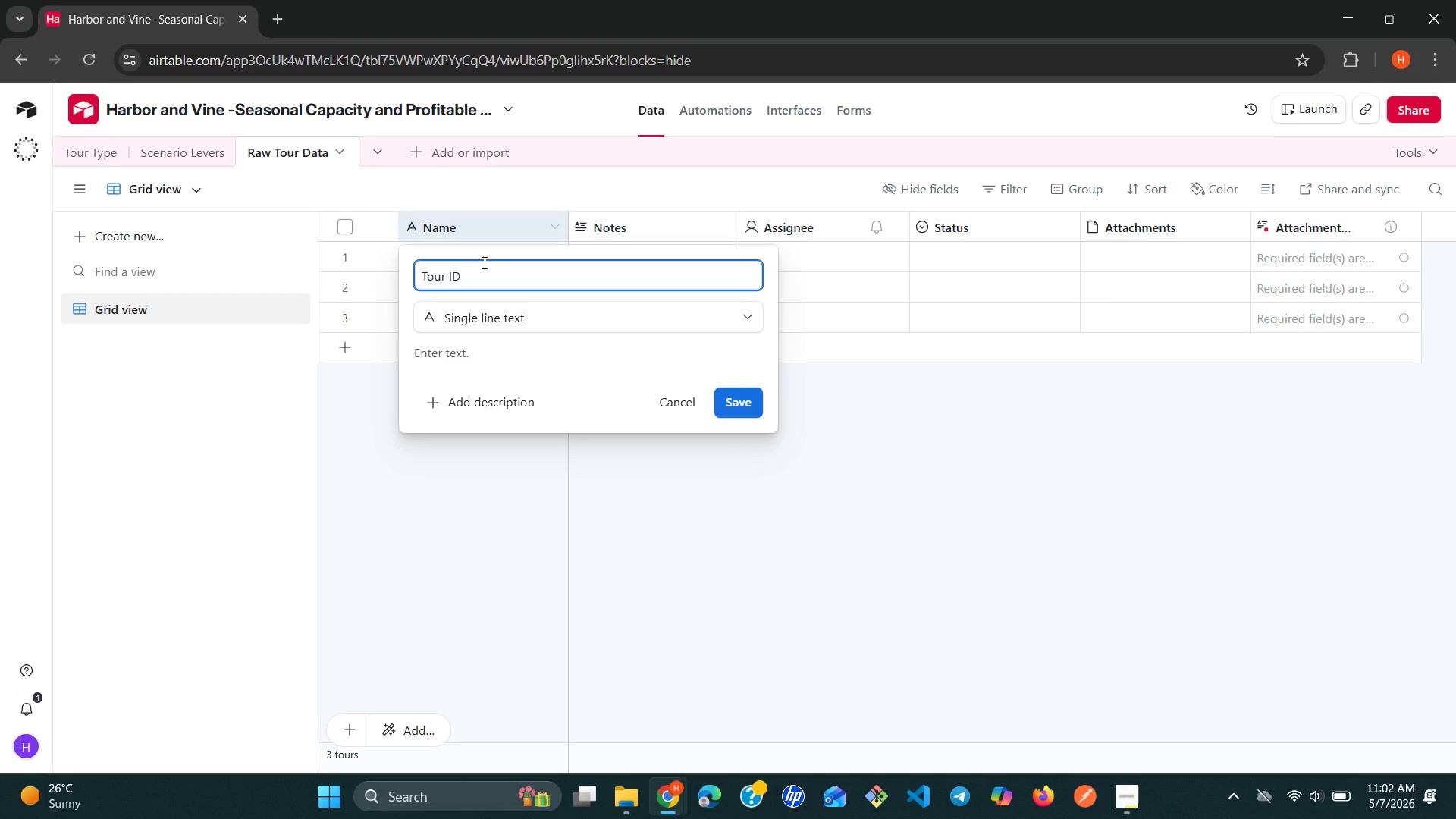 
wait(6.98)
 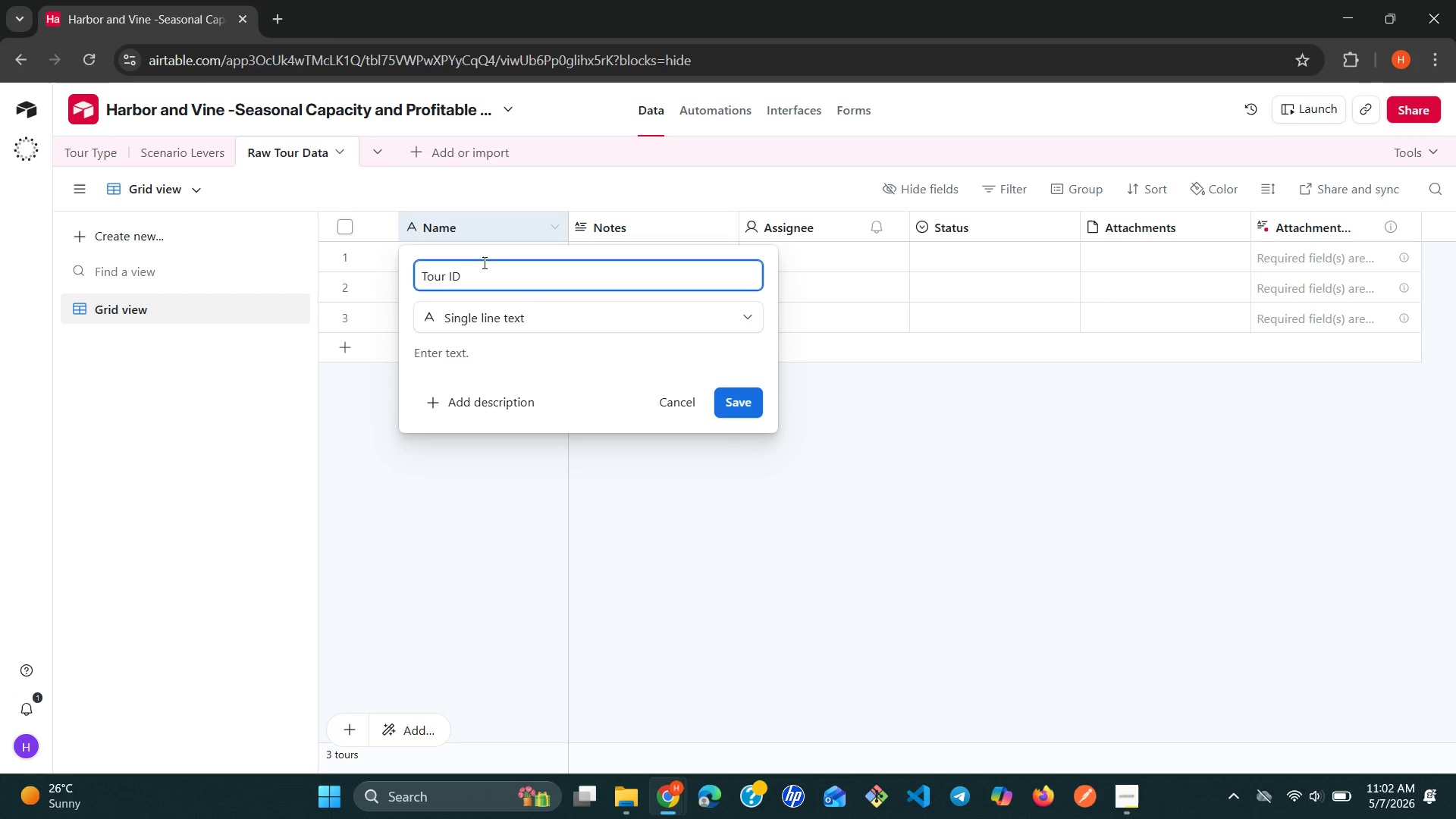 
left_click([729, 394])
 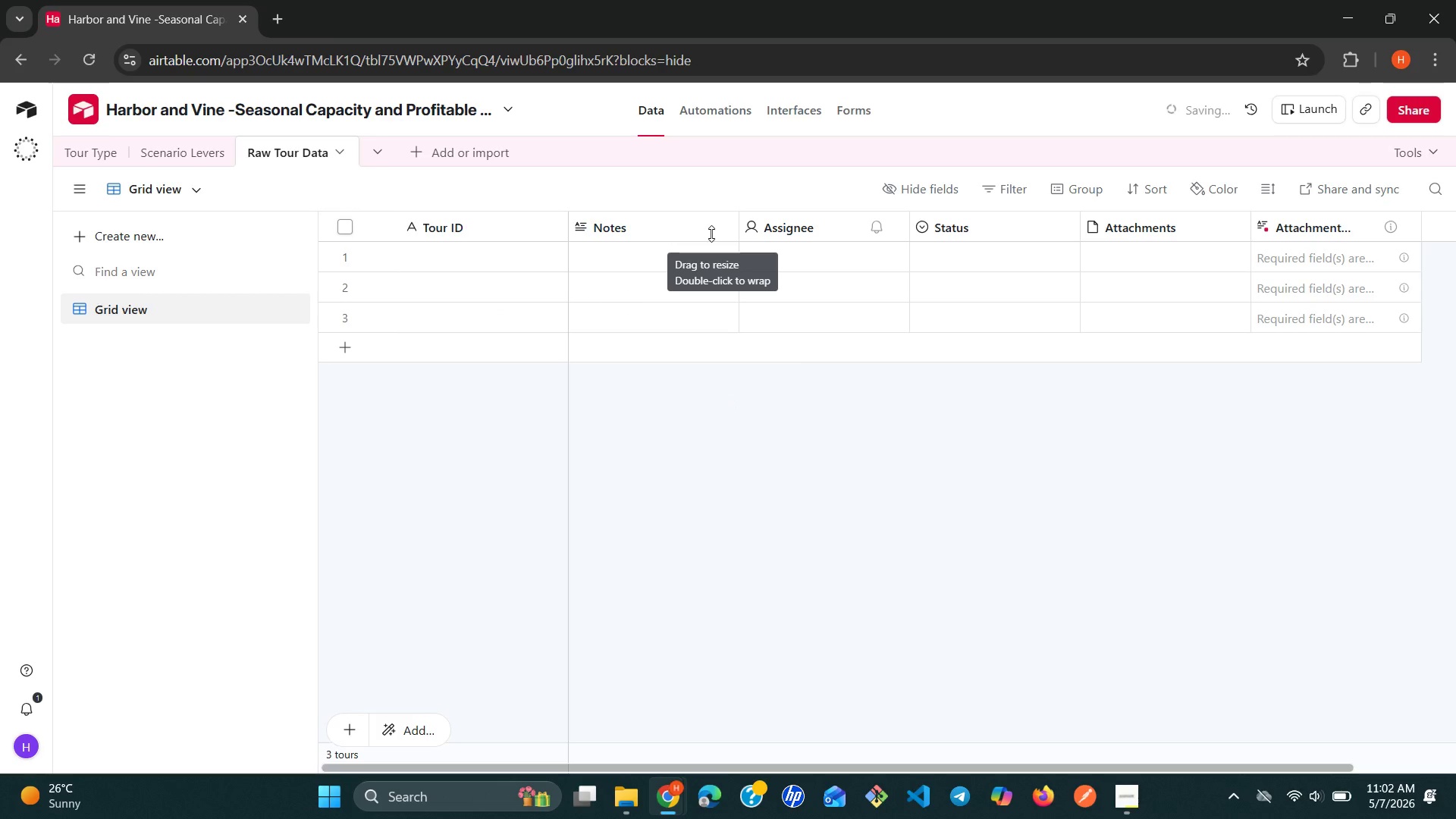 
double_click([711, 234])
 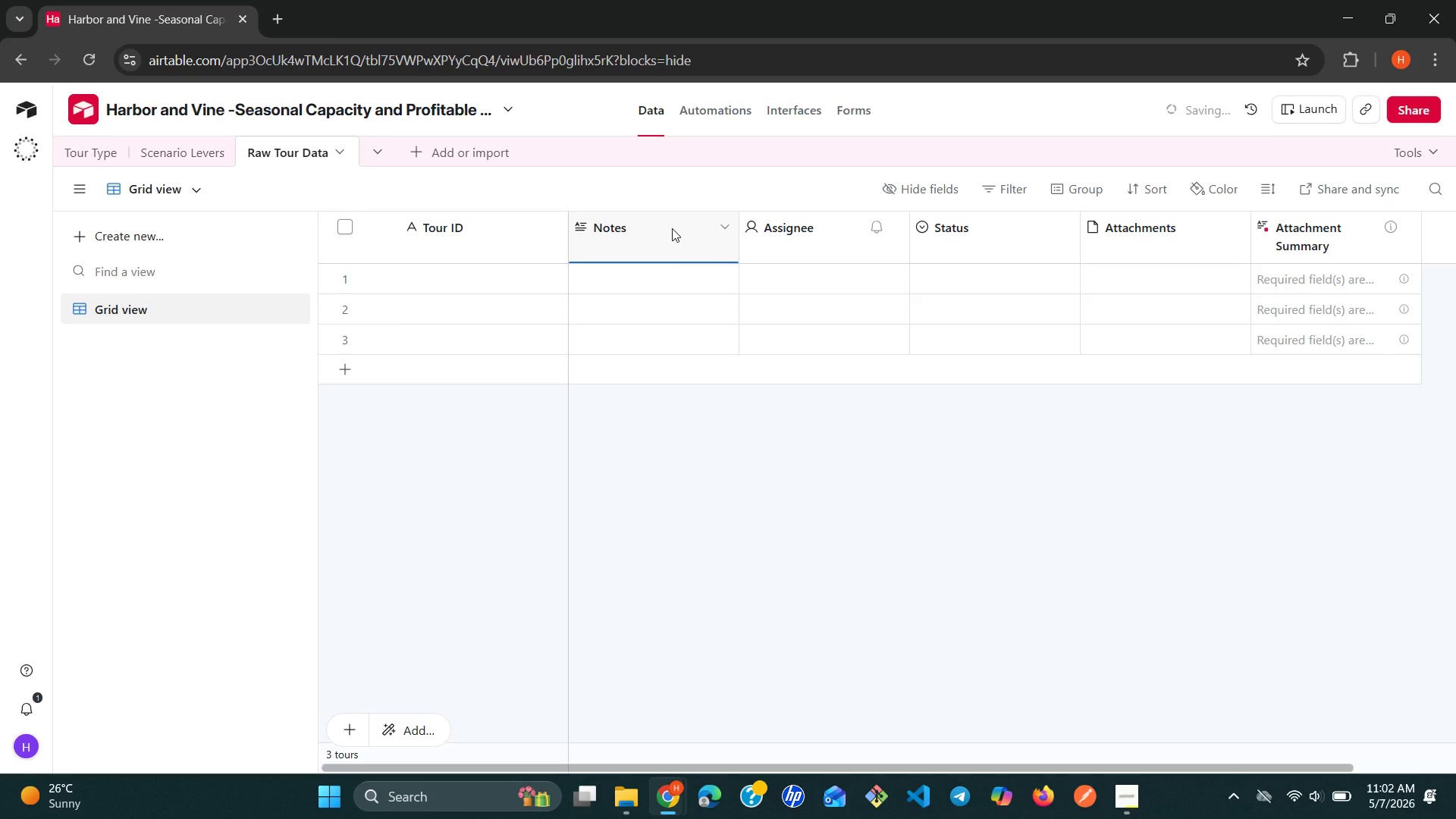 
double_click([670, 228])
 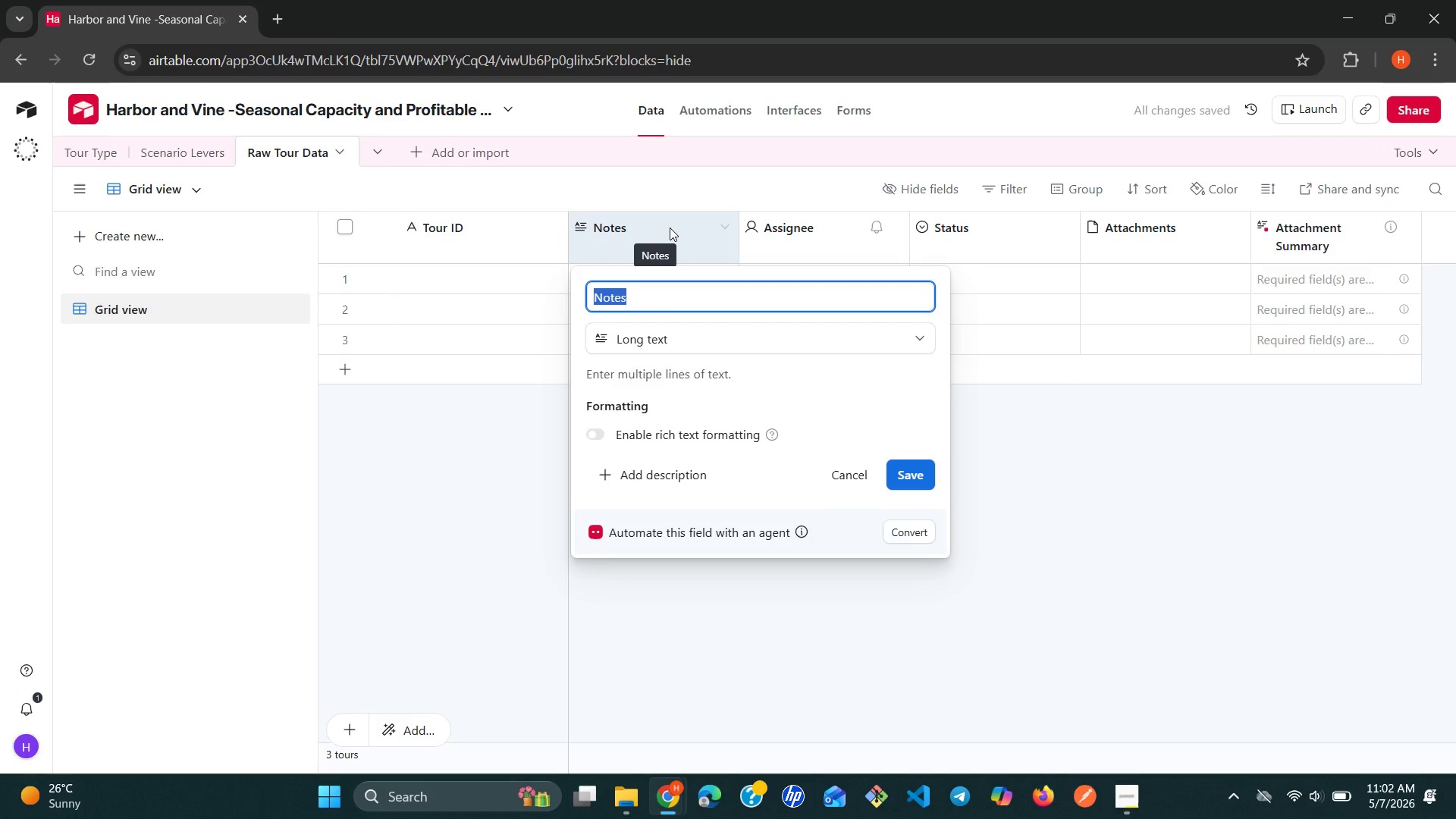 
type(Tour Date)
 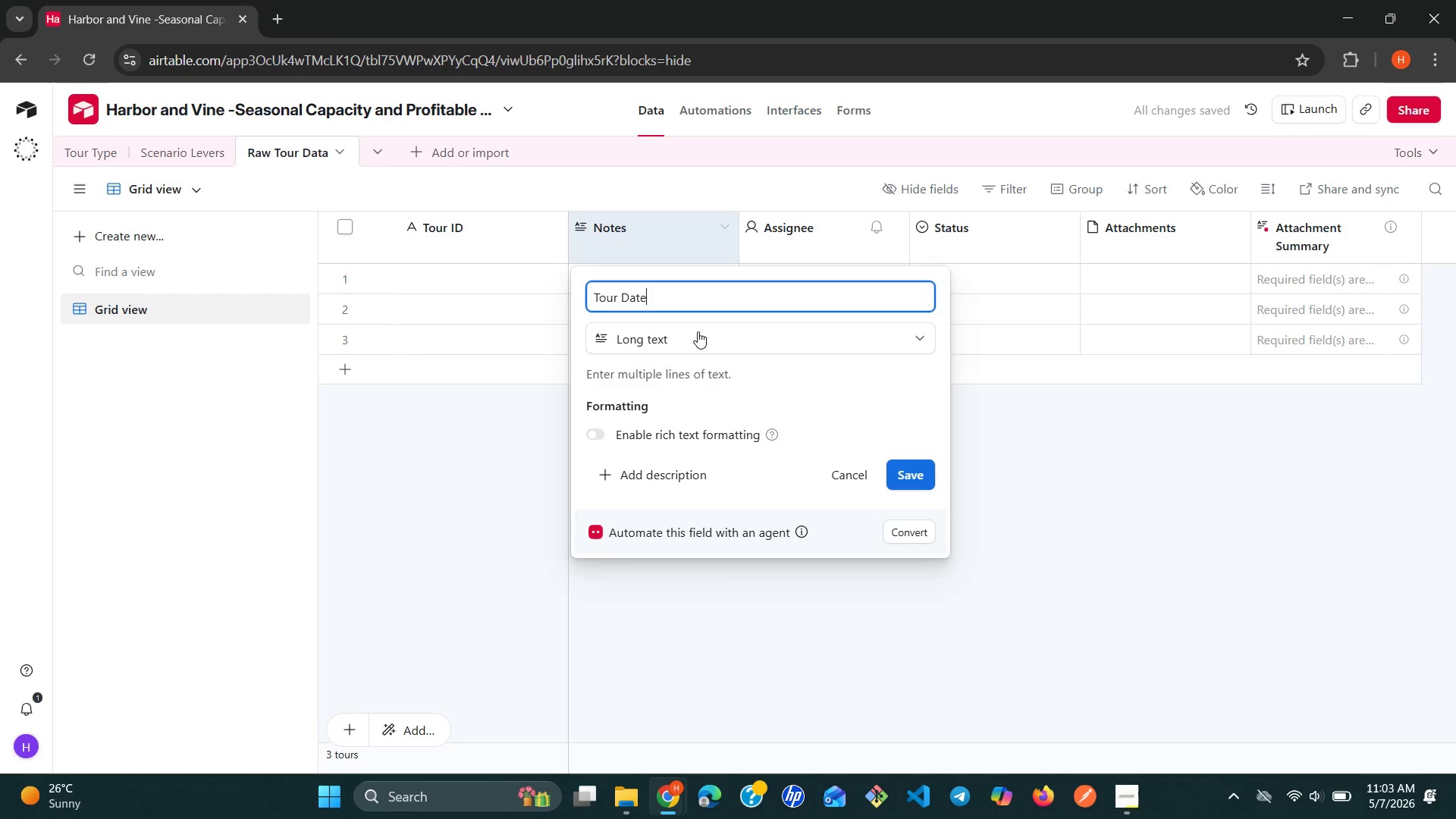 
left_click([692, 339])
 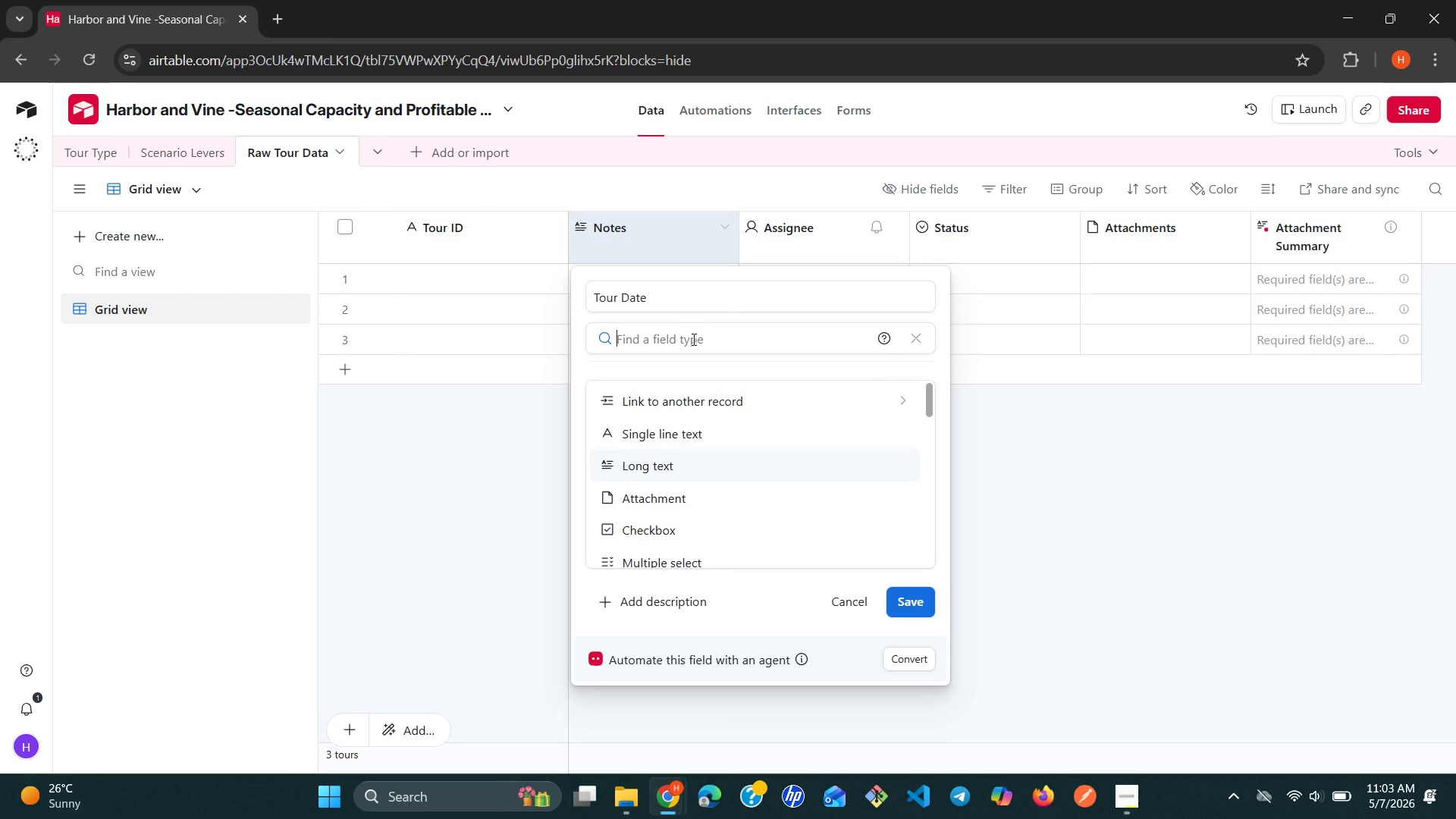 
type(da)
 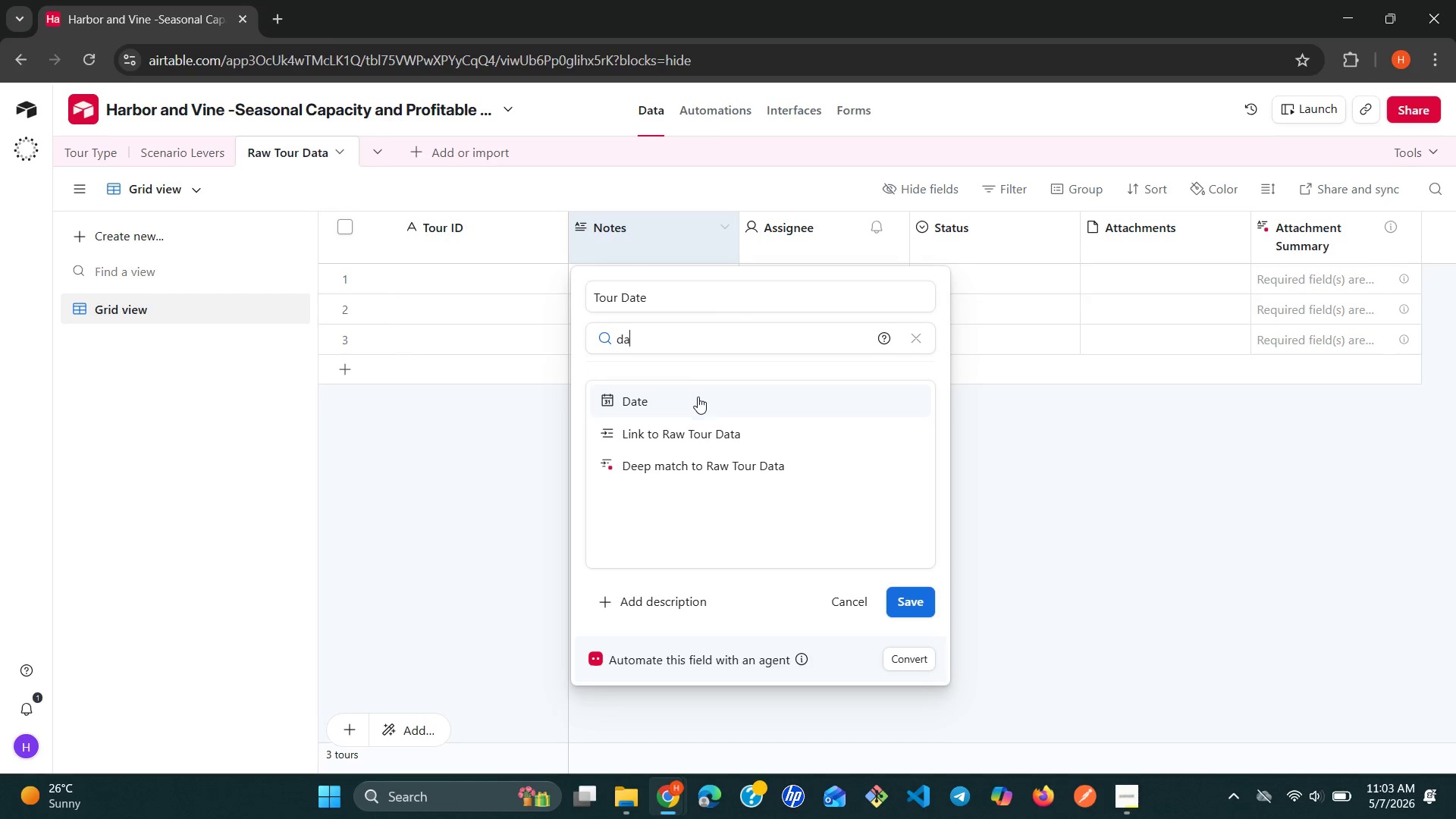 
left_click([689, 403])
 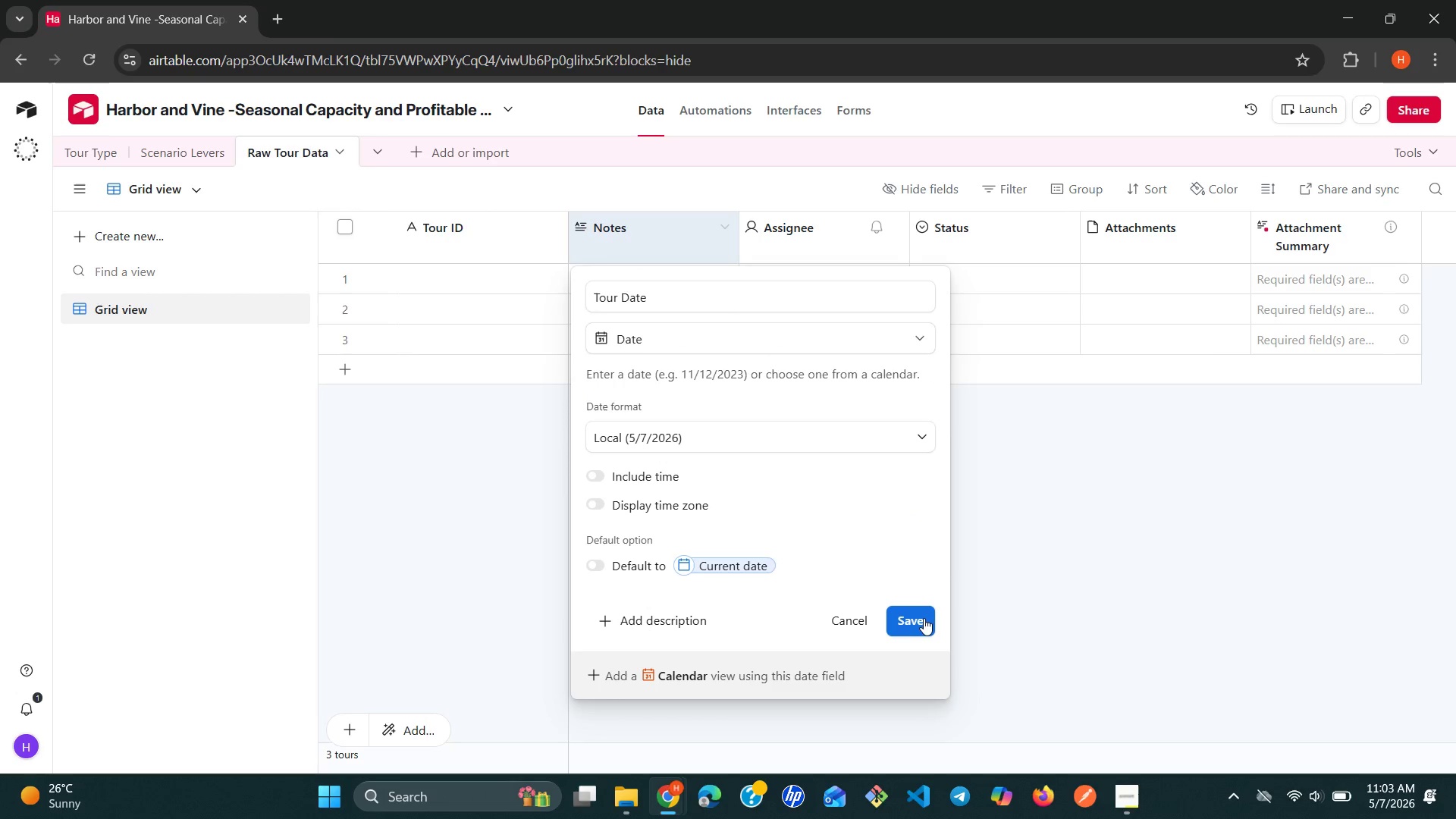 
left_click([915, 623])
 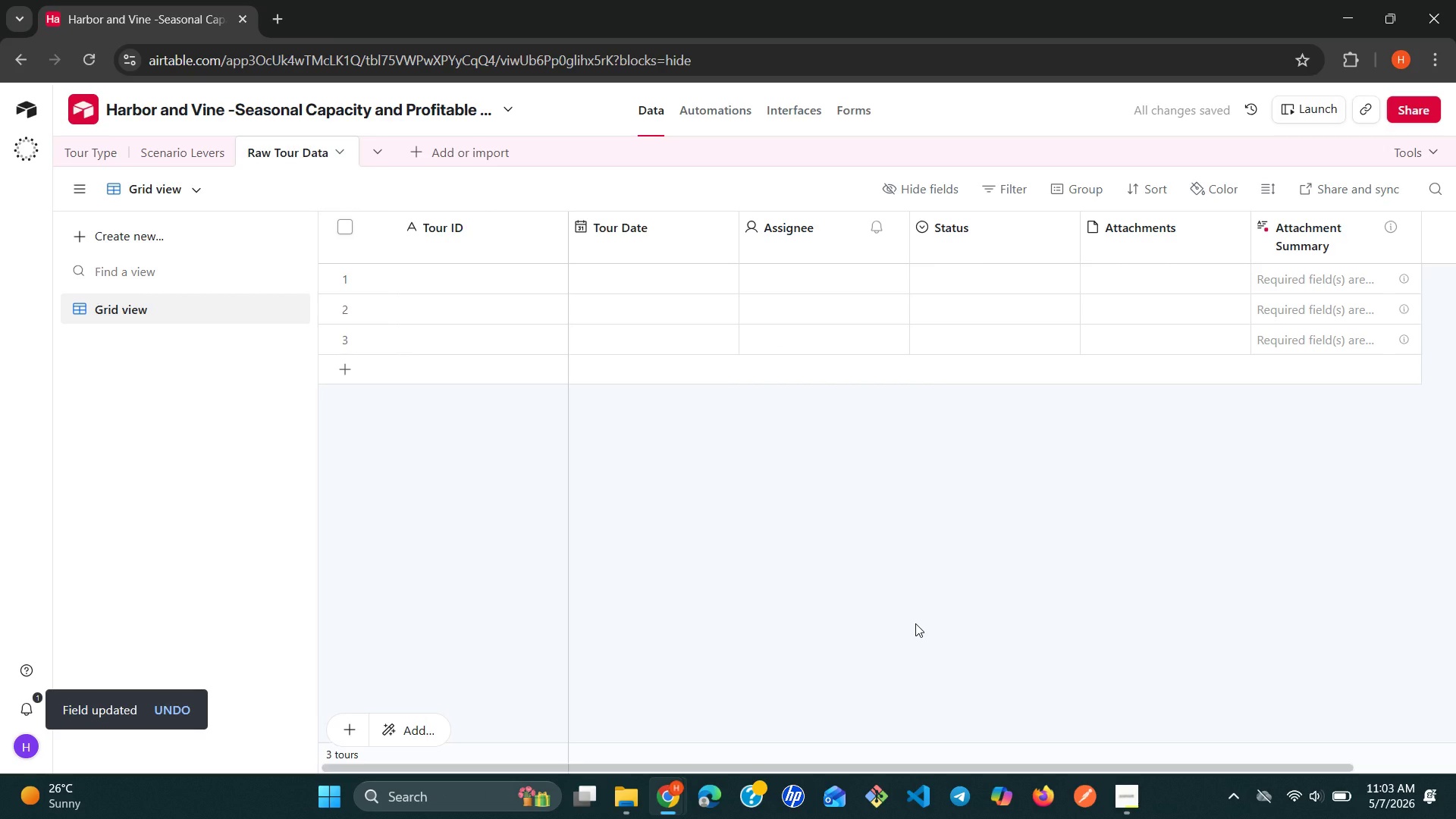 
wait(8.48)
 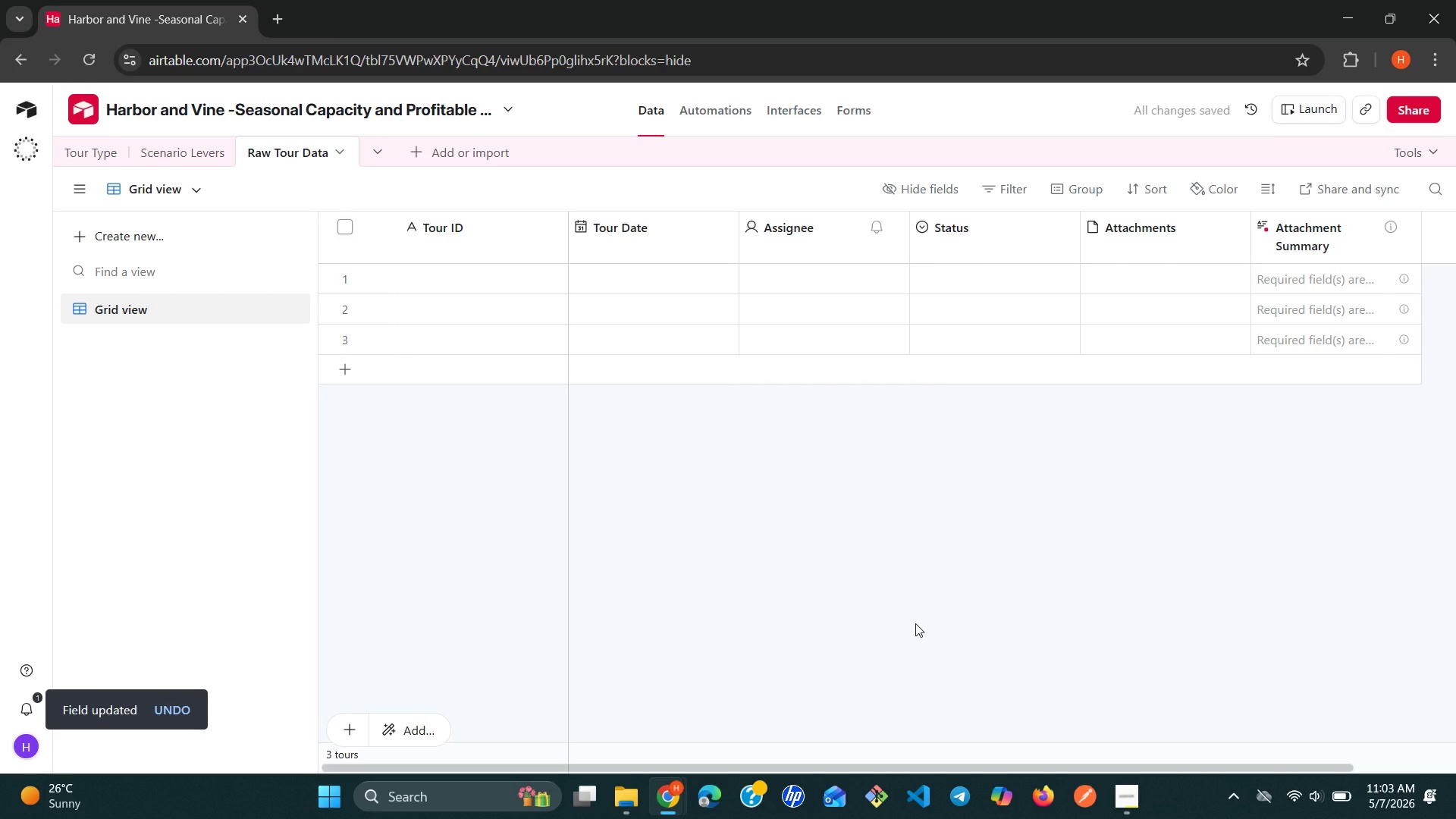 
left_click([915, 623])
 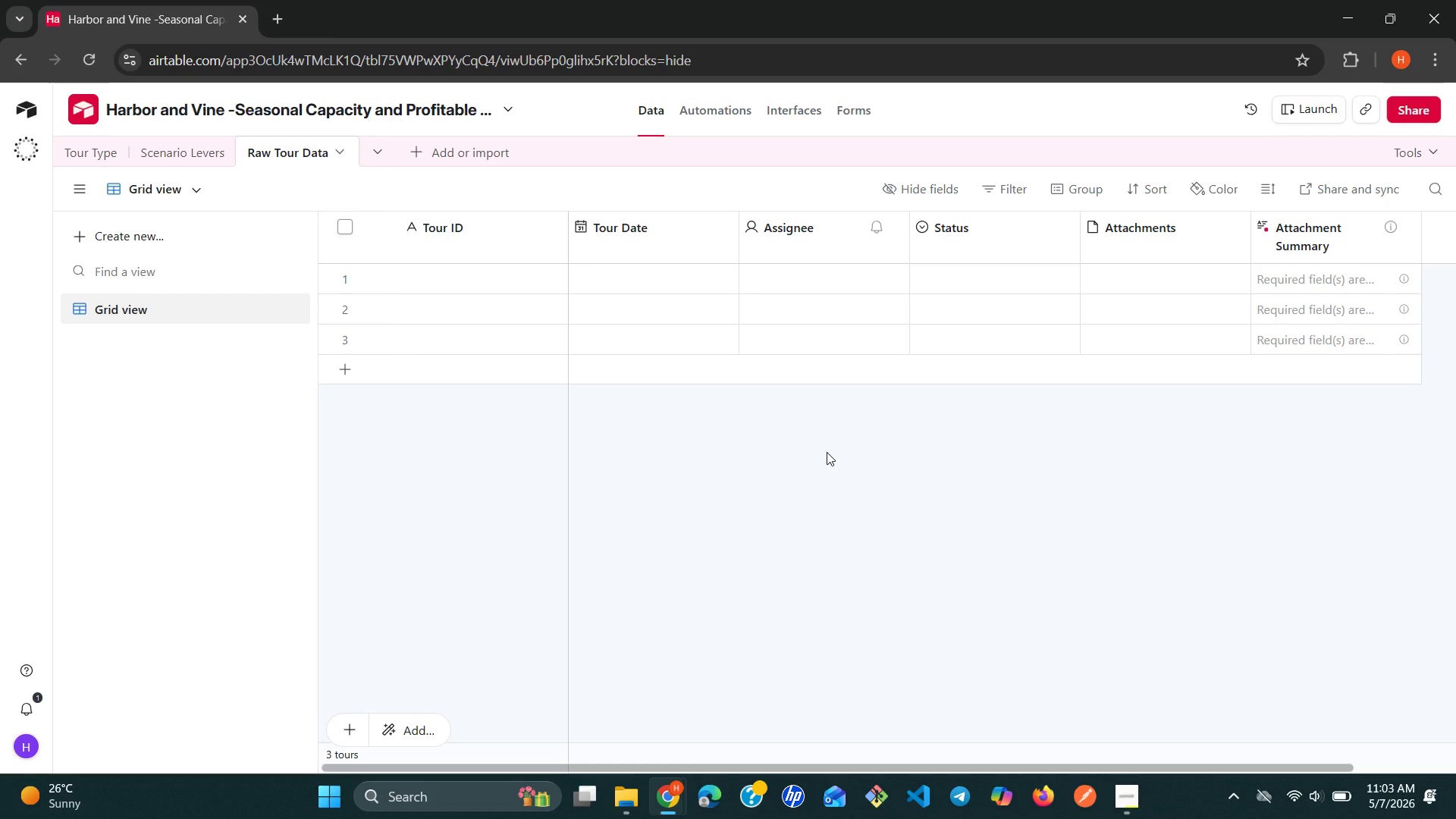 
wait(8.72)
 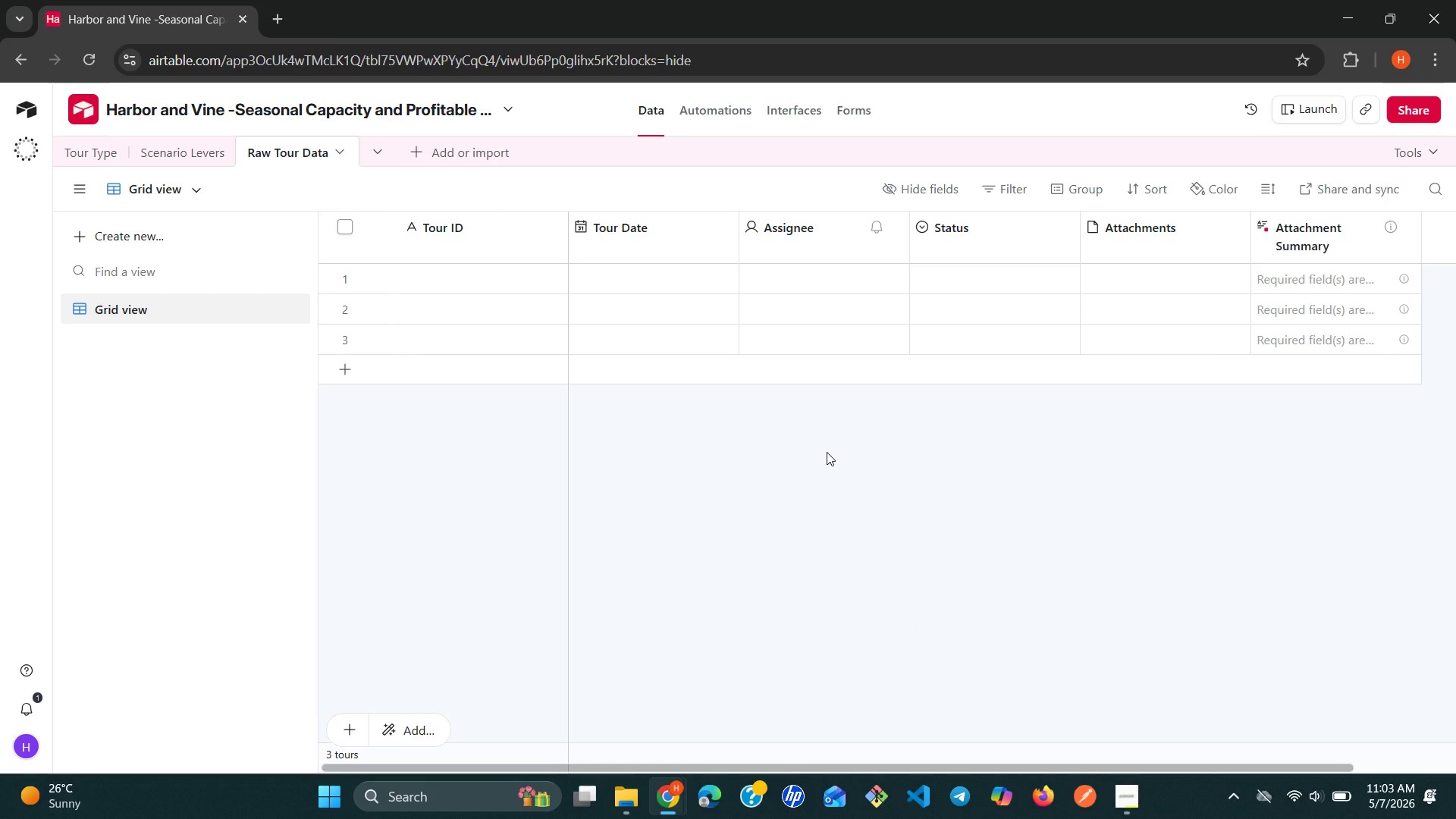 
double_click([875, 231])
 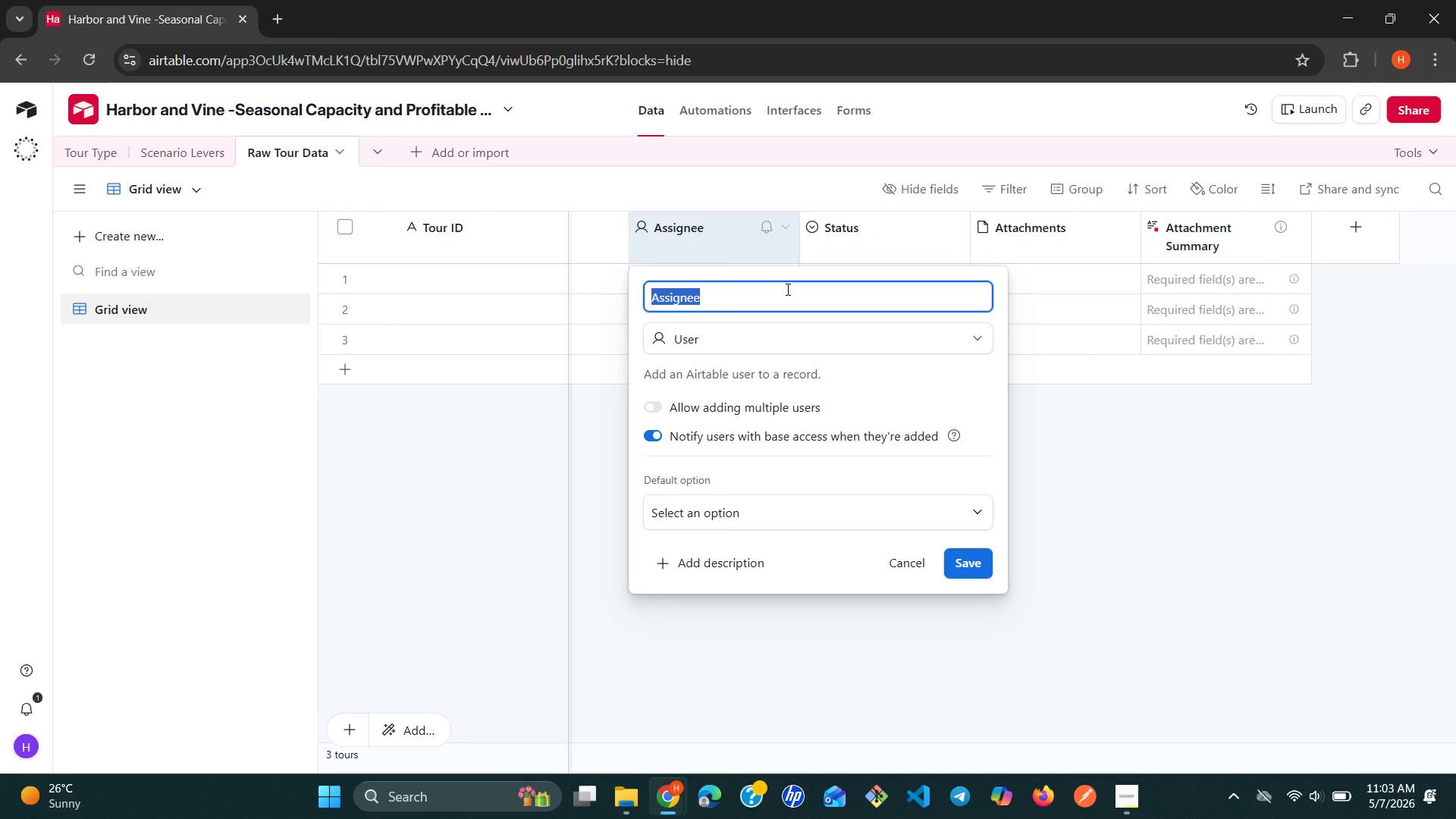 
type(Tour Catogo)
key(Backspace)
key(Backspace)
key(Backspace)
type(egory)
 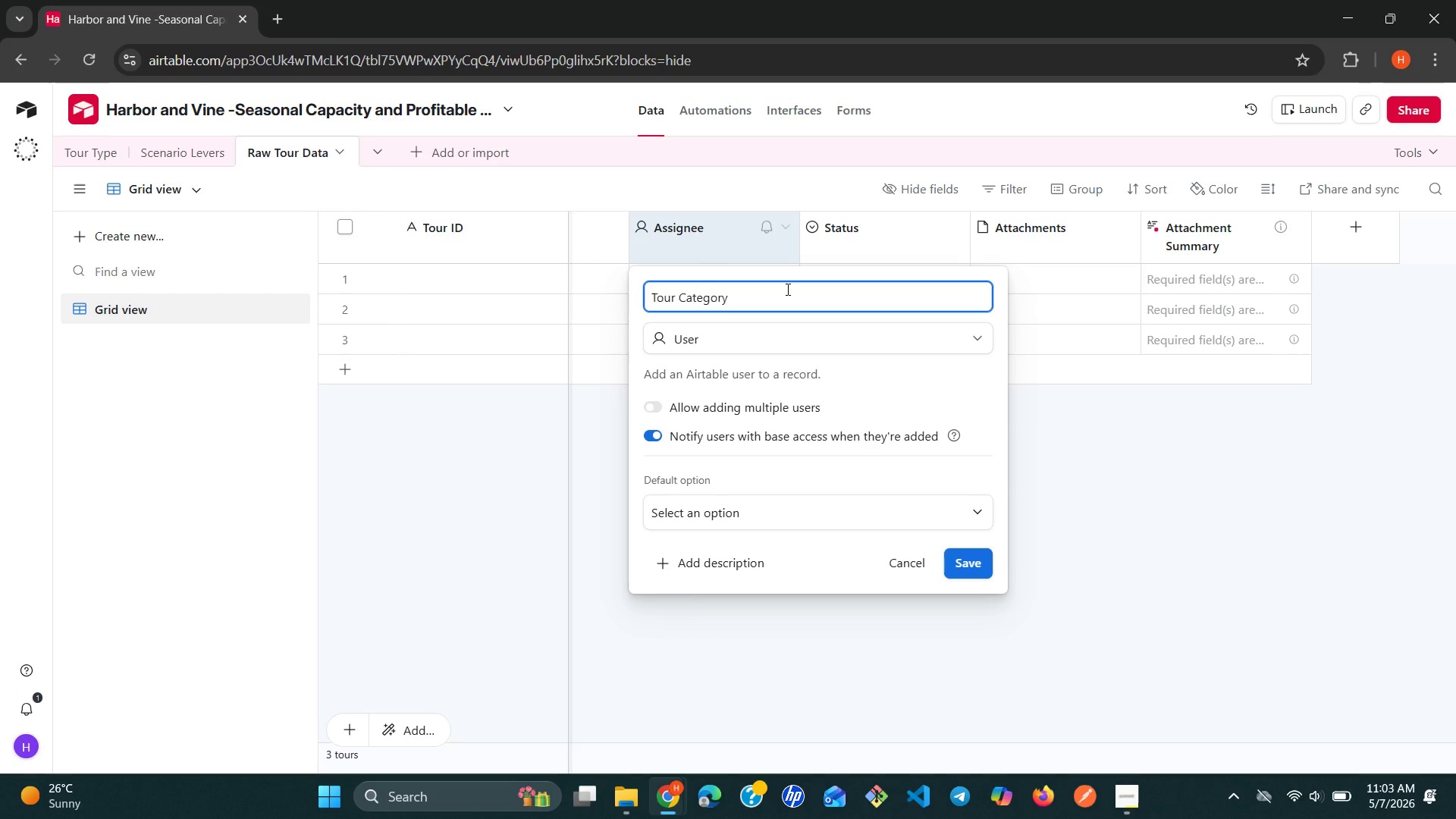 
left_click([873, 344])
 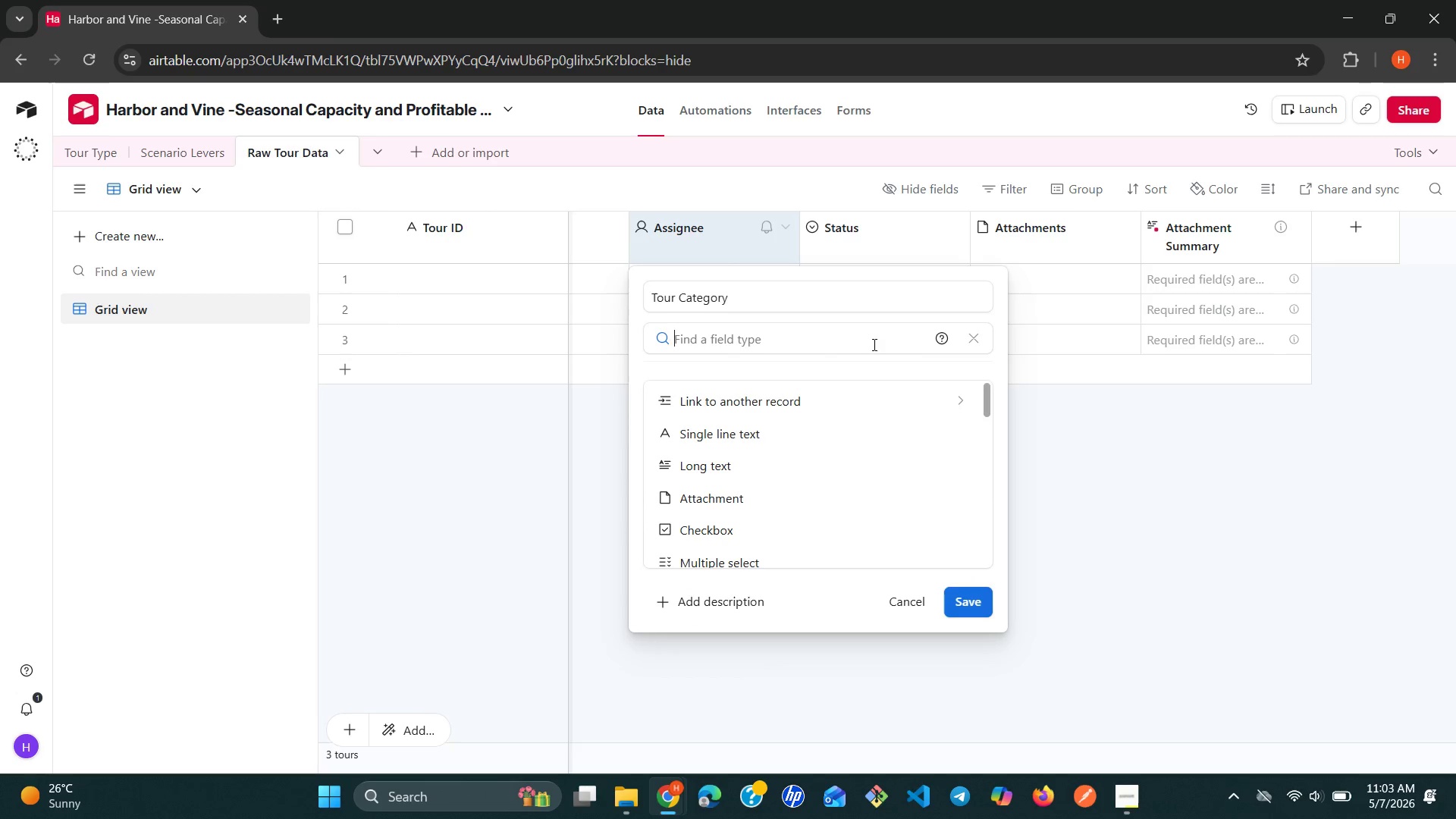 
wait(5.14)
 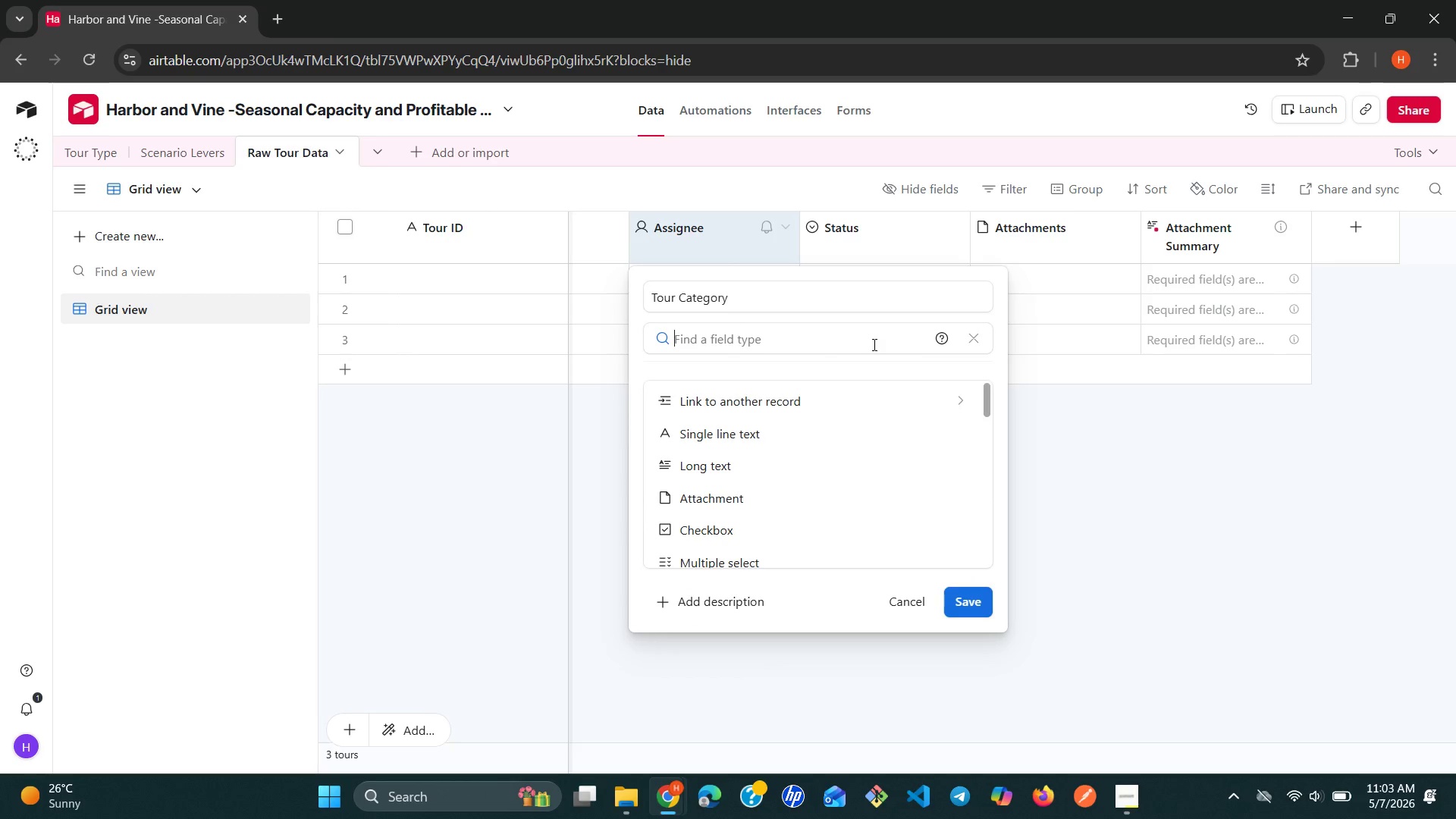 
type(si)
 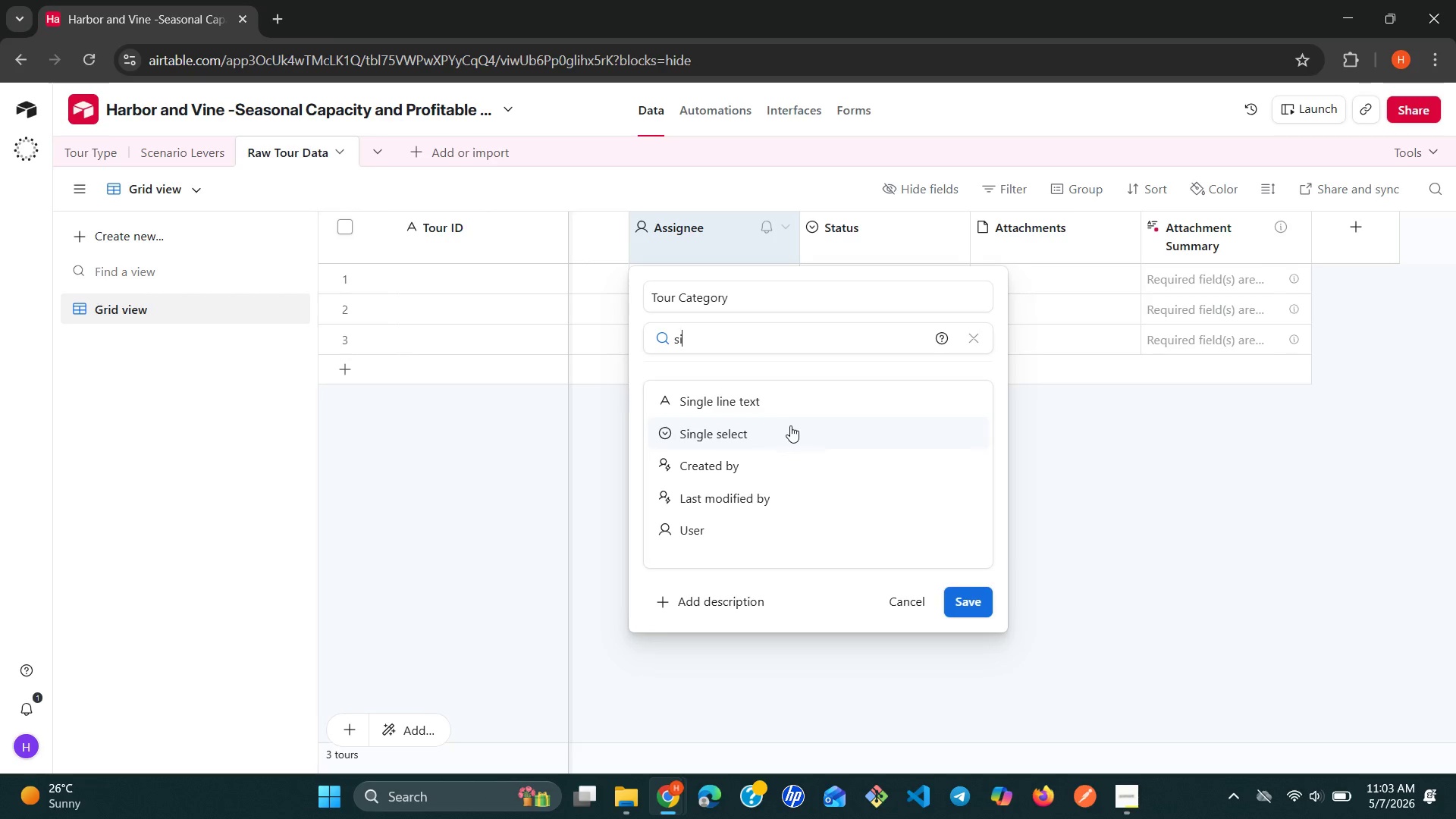 
left_click([783, 428])
 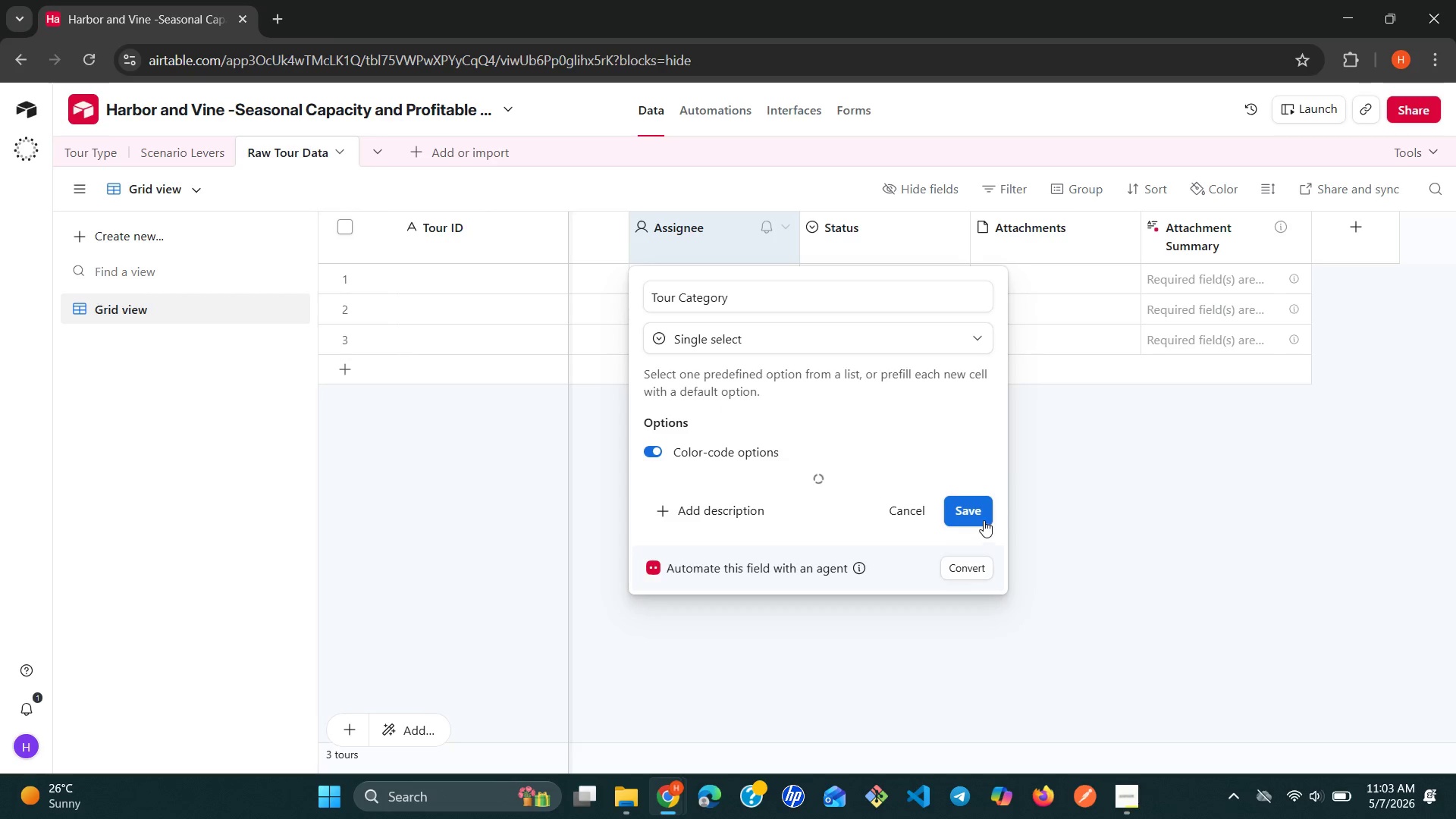 
left_click([984, 516])
 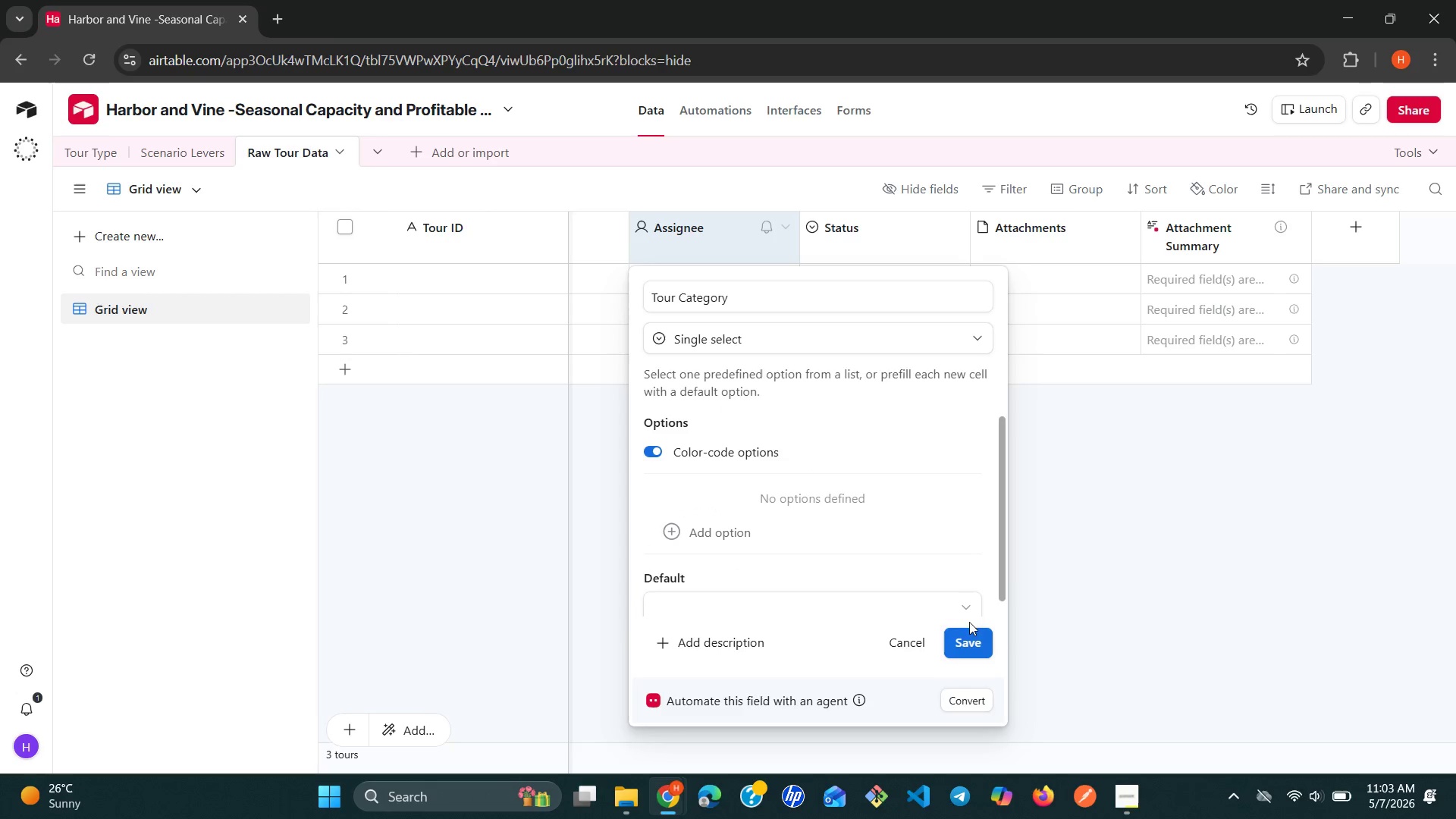 
left_click([965, 629])
 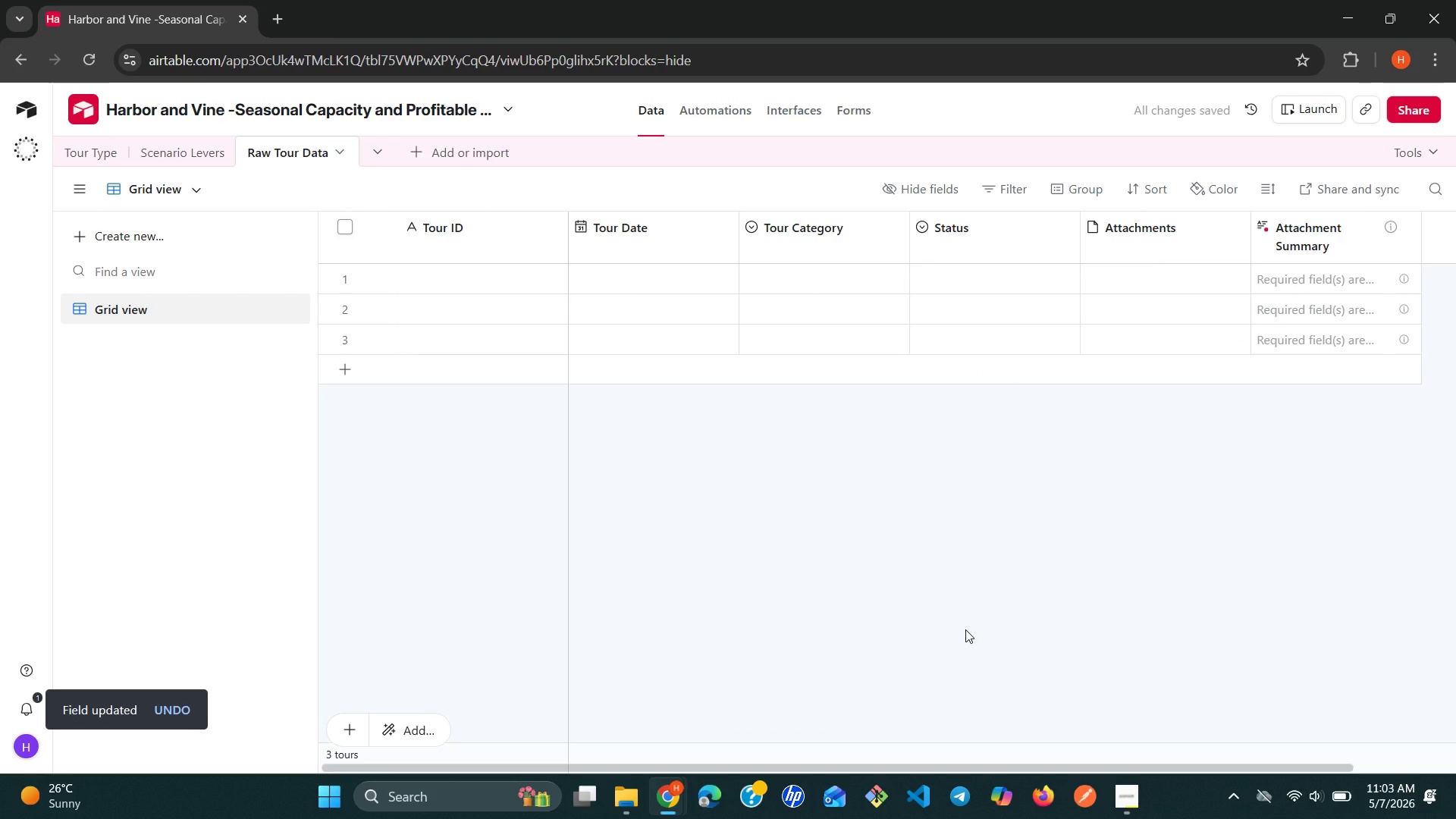 
wait(11.58)
 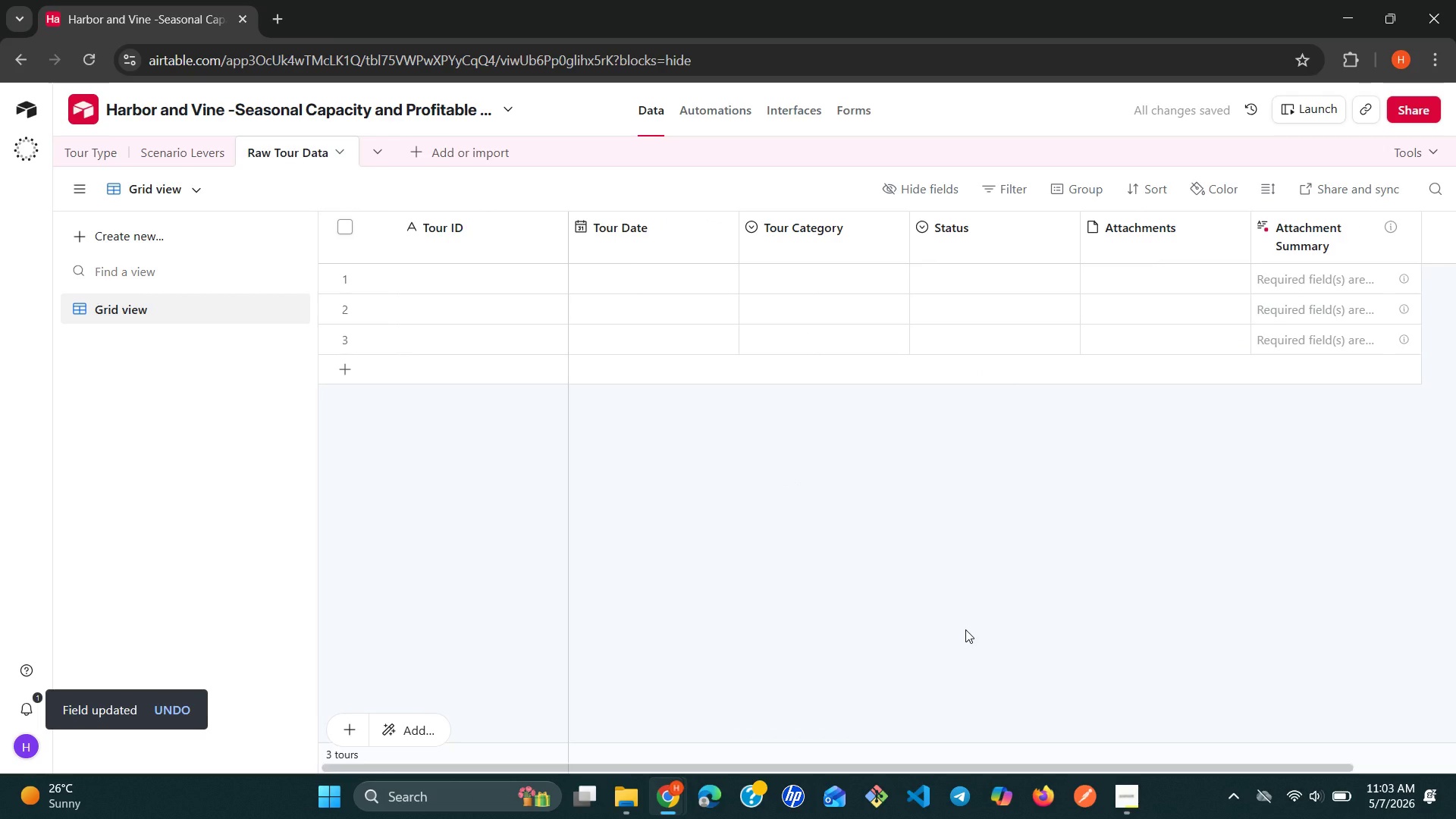 
left_click([965, 629])
 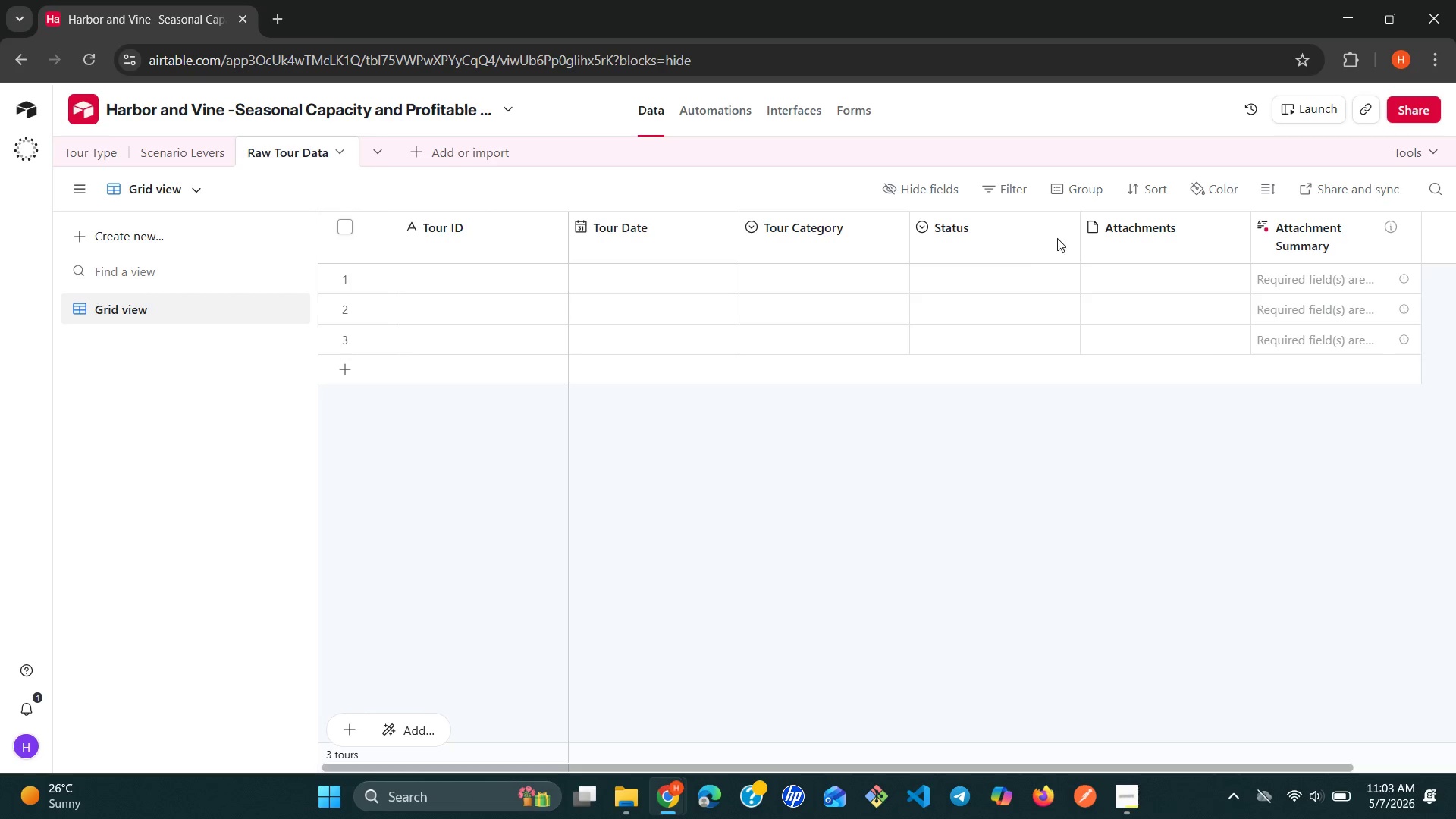 
left_click([1062, 234])
 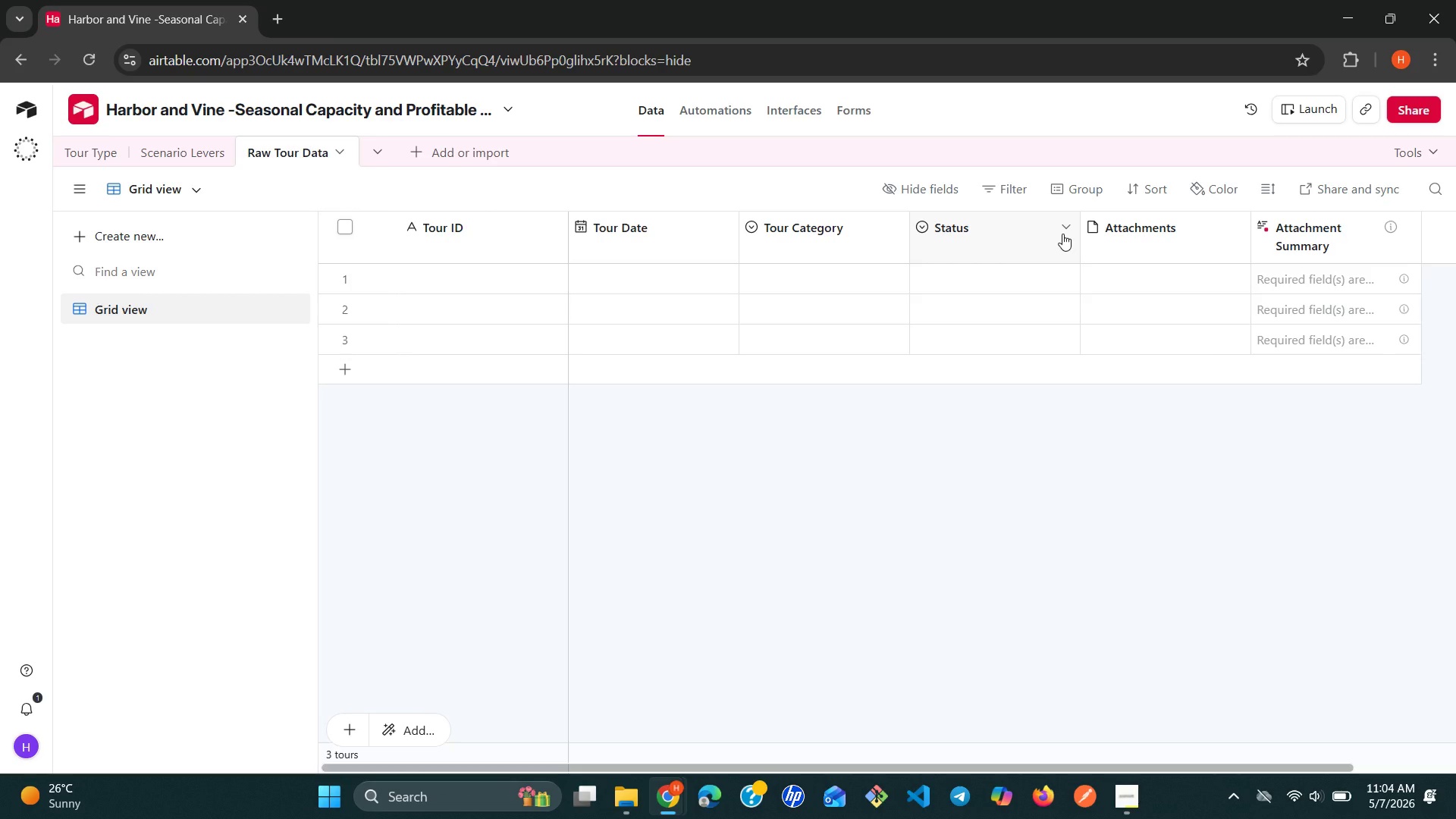 
double_click([1062, 234])
 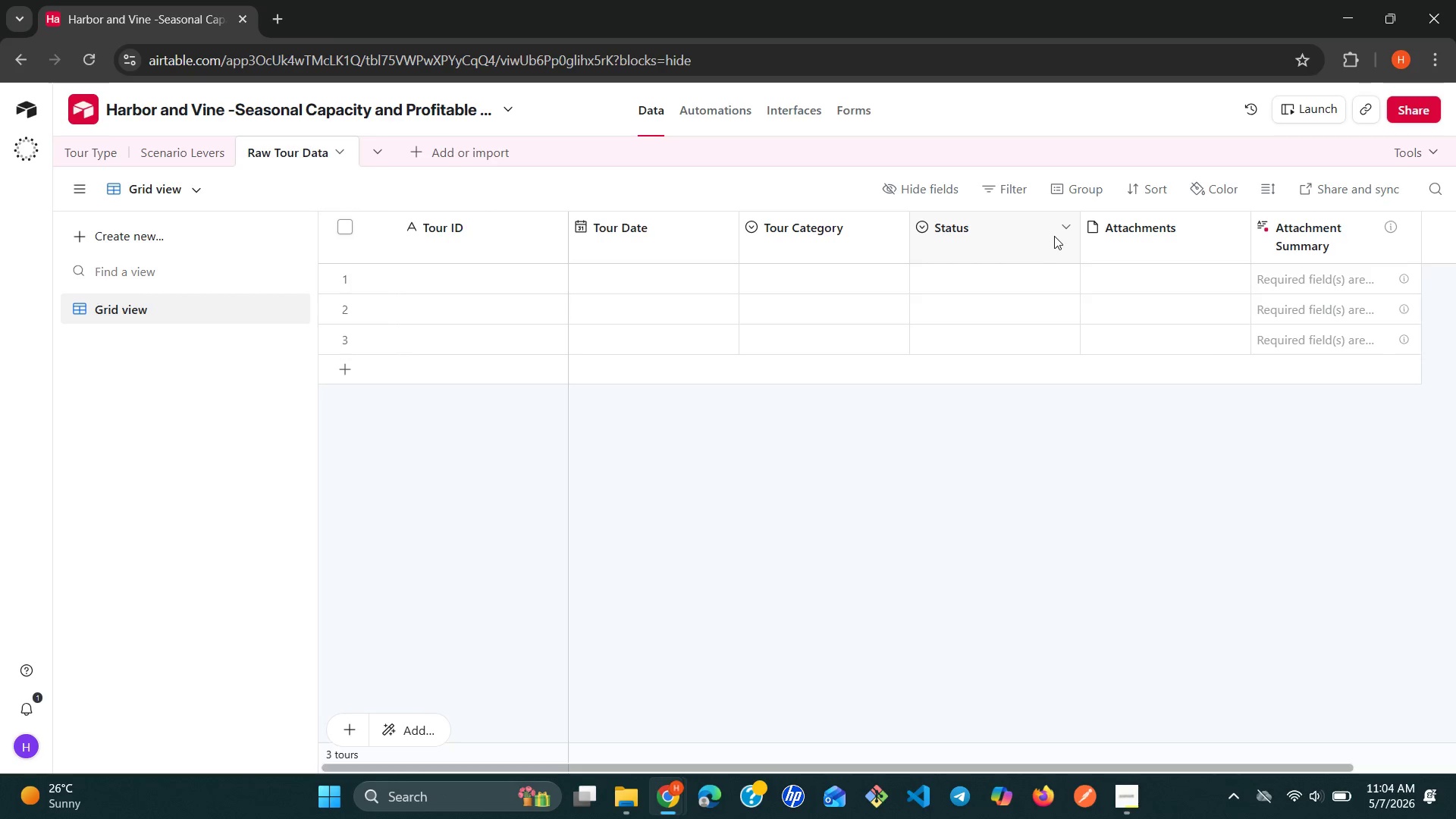 
left_click([1054, 235])
 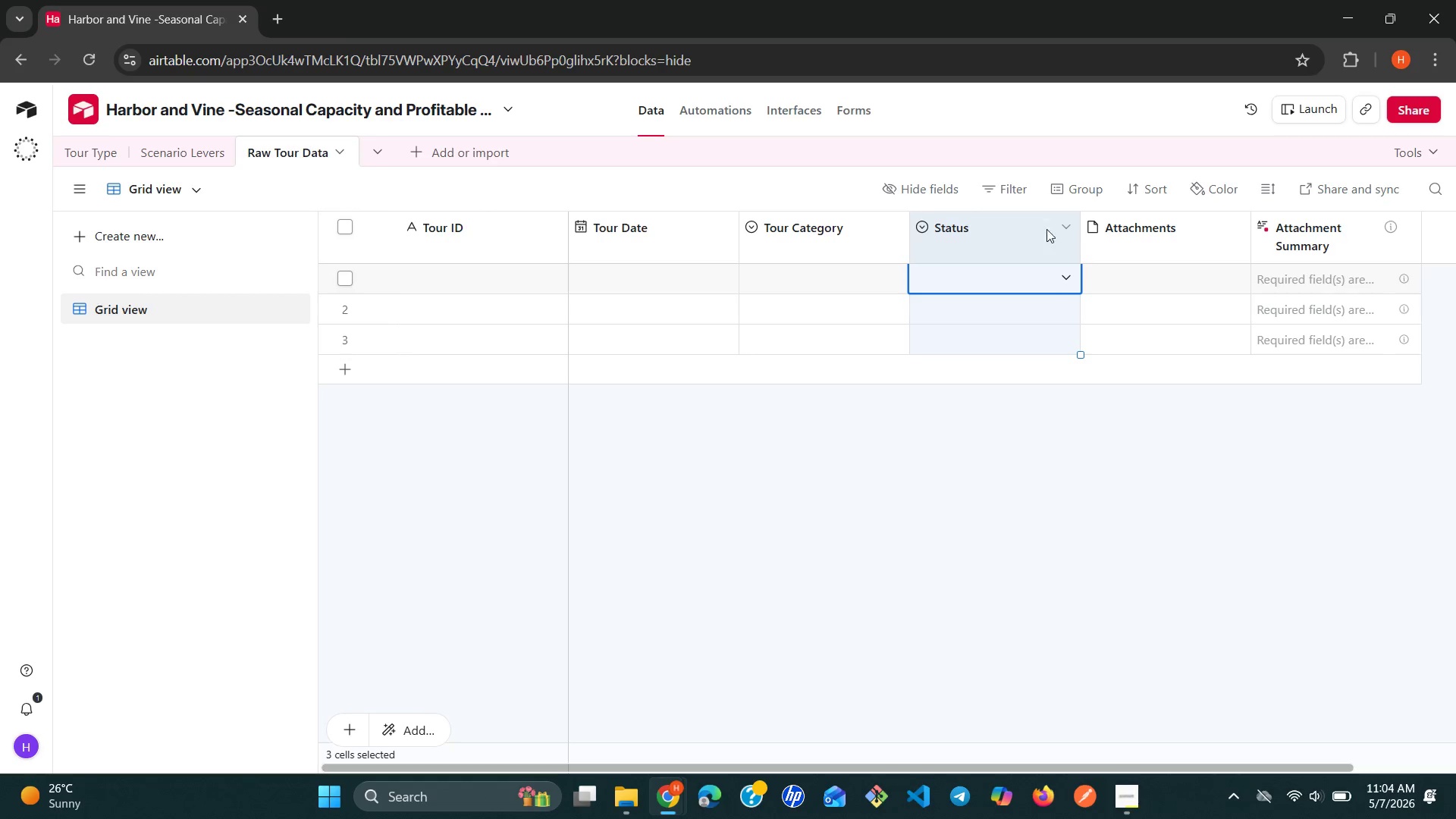 
double_click([1053, 224])
 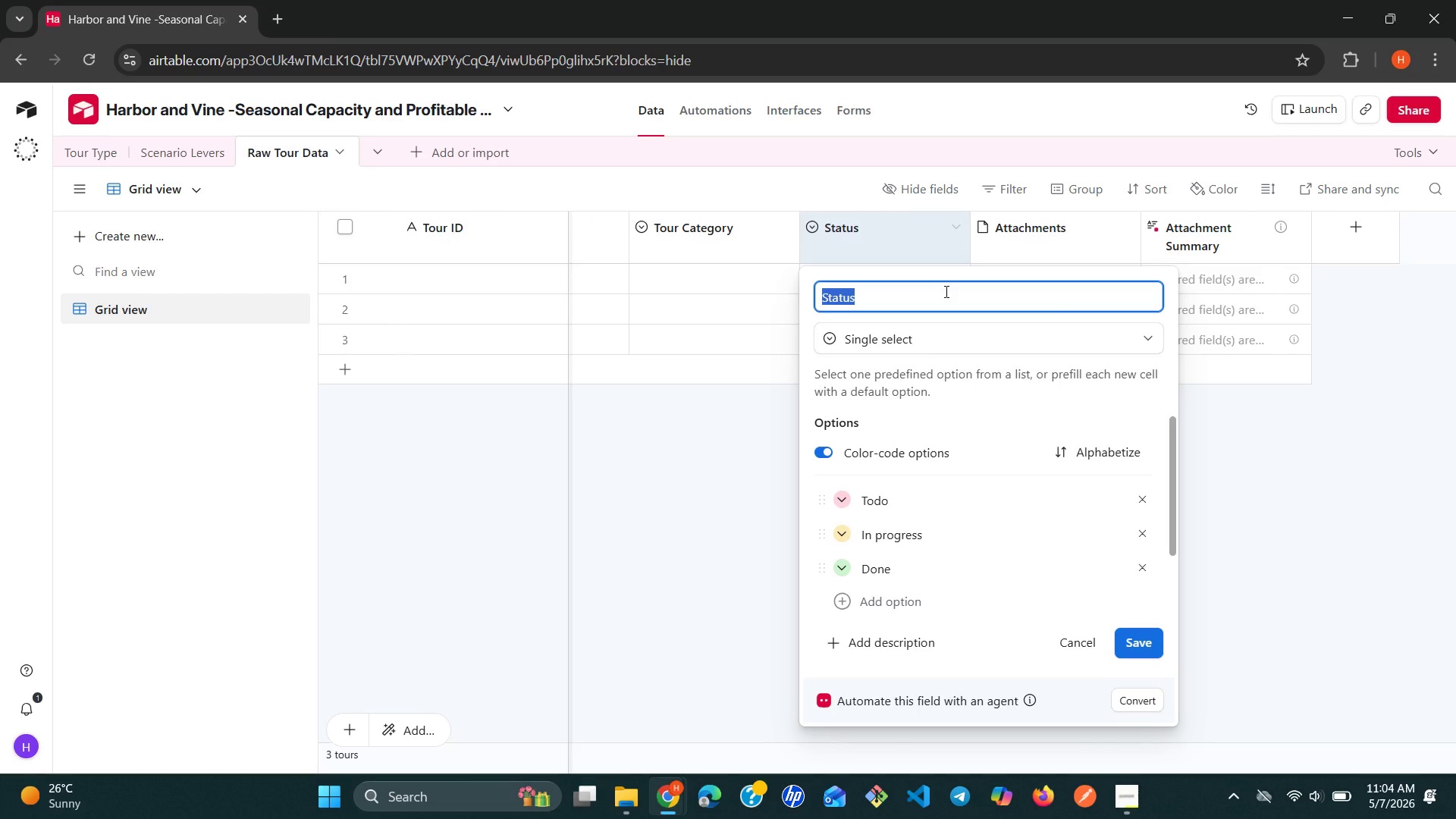 
type(Max Capacity)
 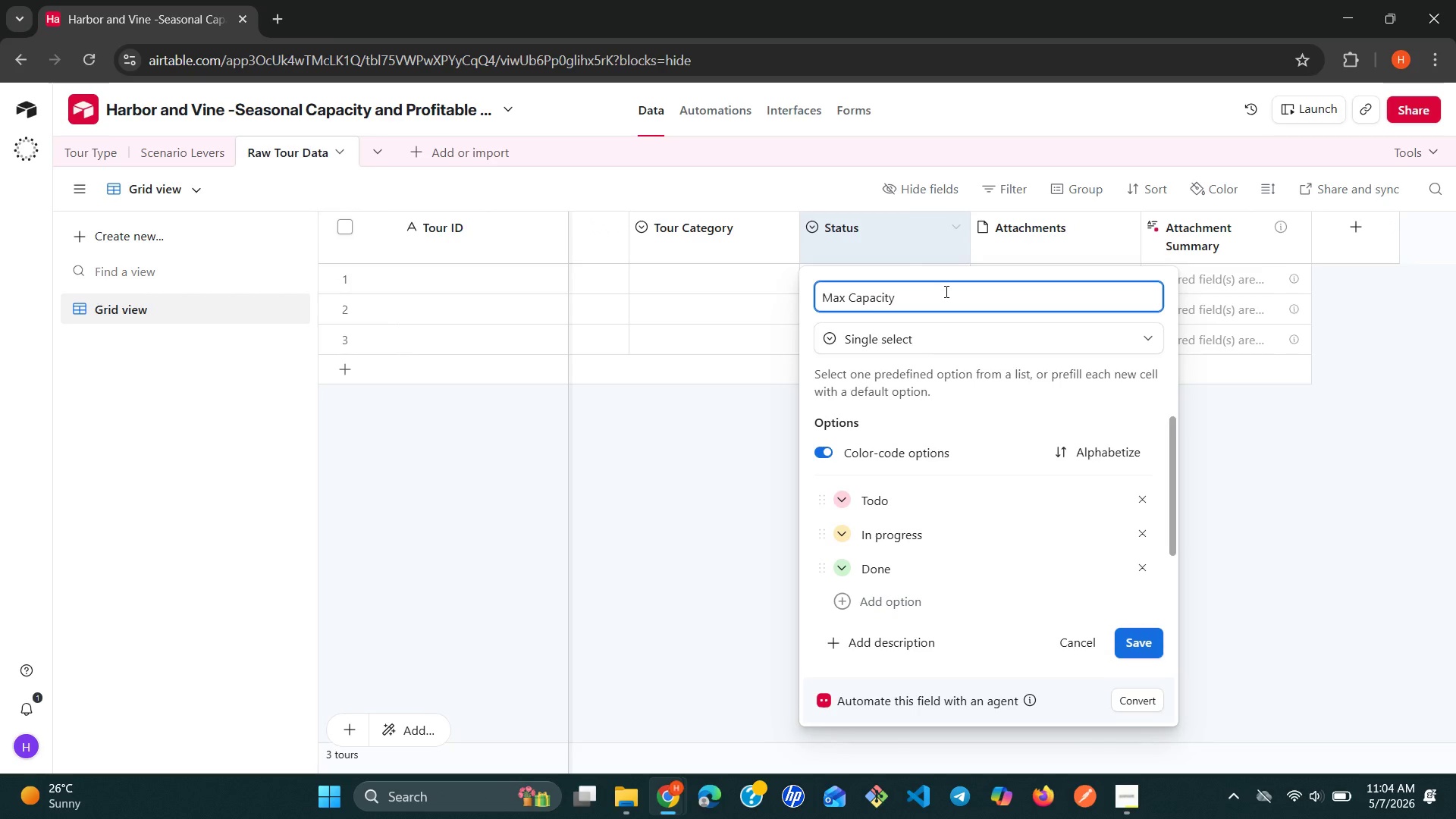 
wait(8.55)
 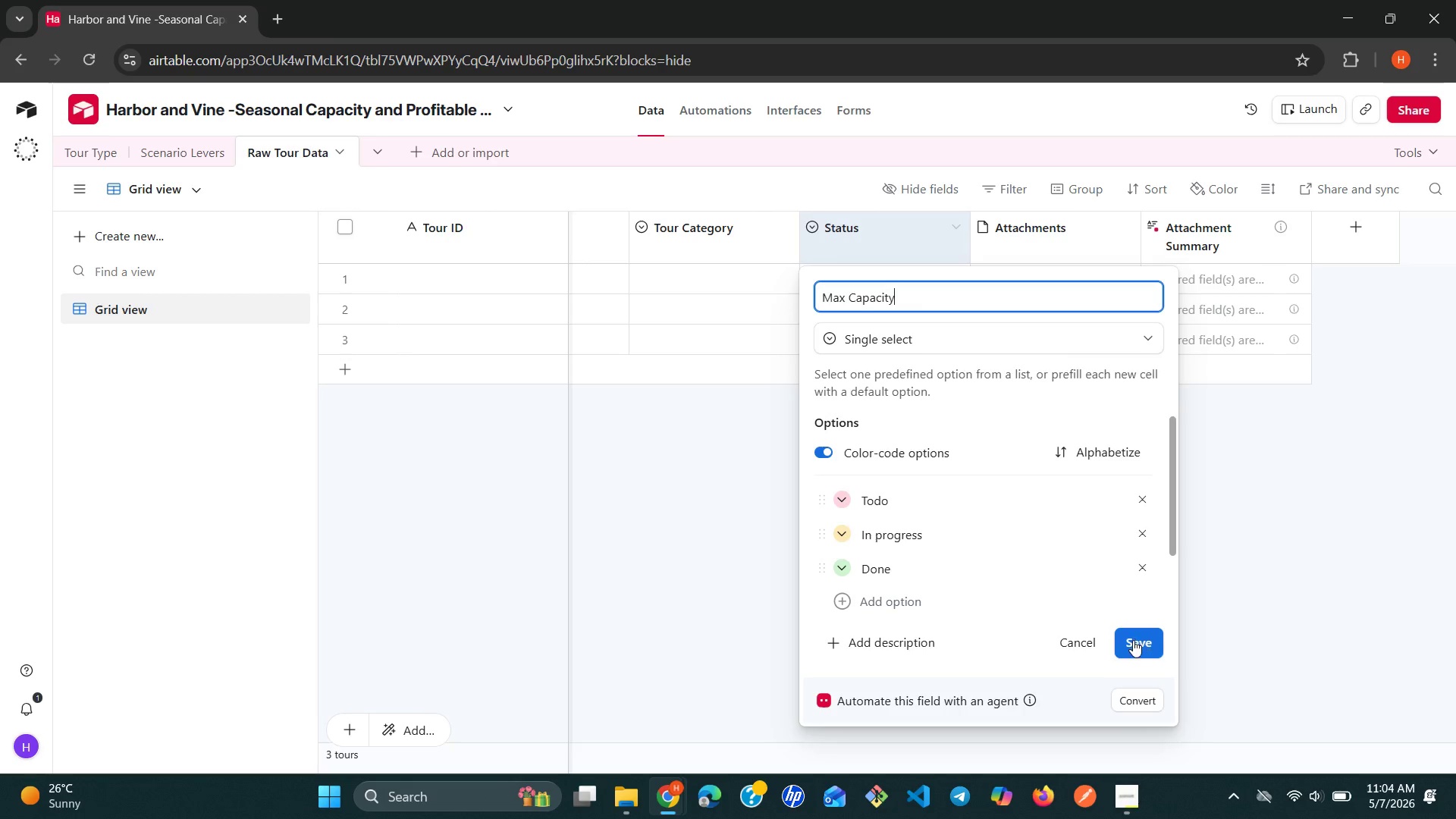 
left_click([1115, 347])
 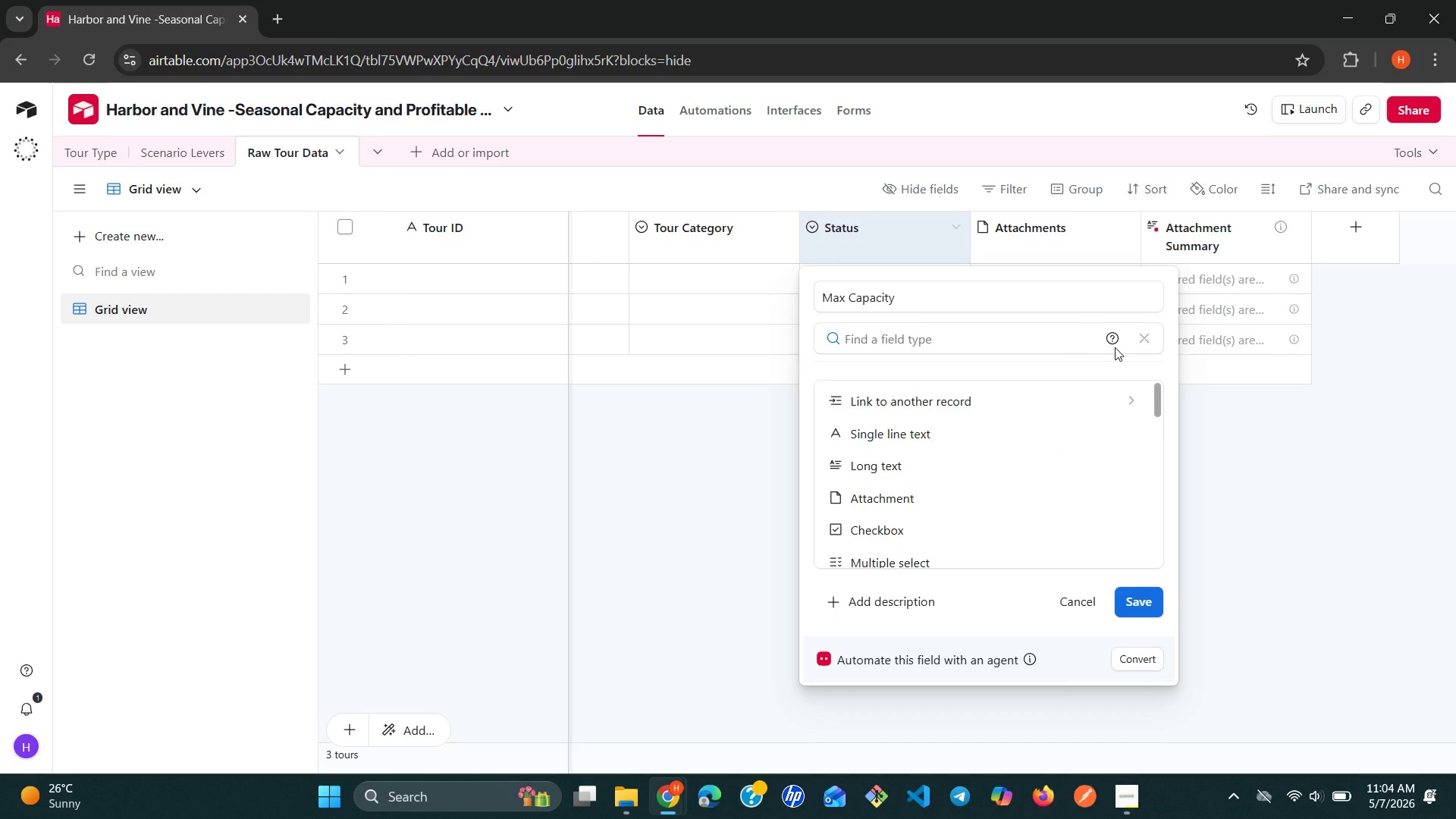 
type(nu)
 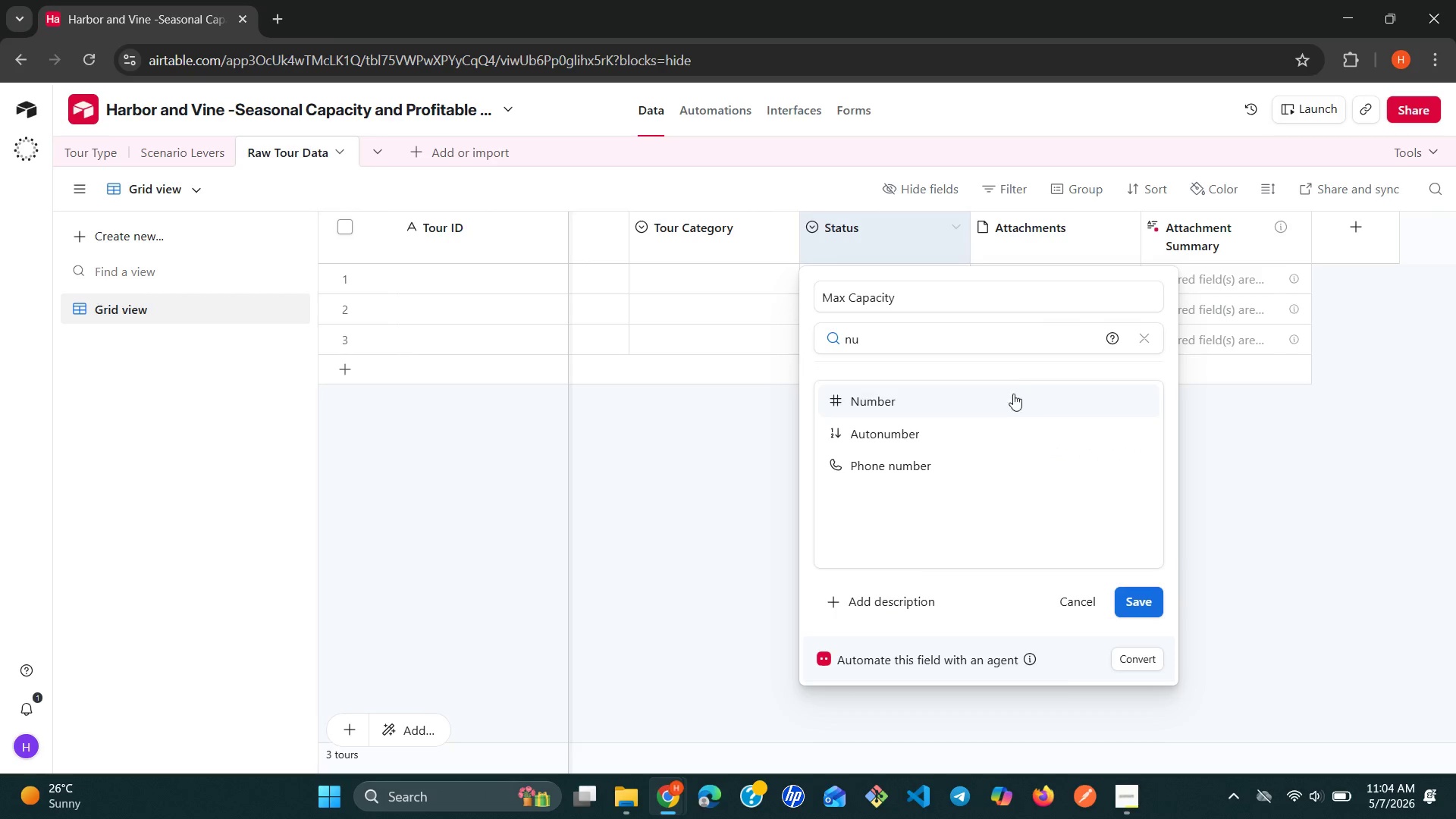 
left_click([987, 400])
 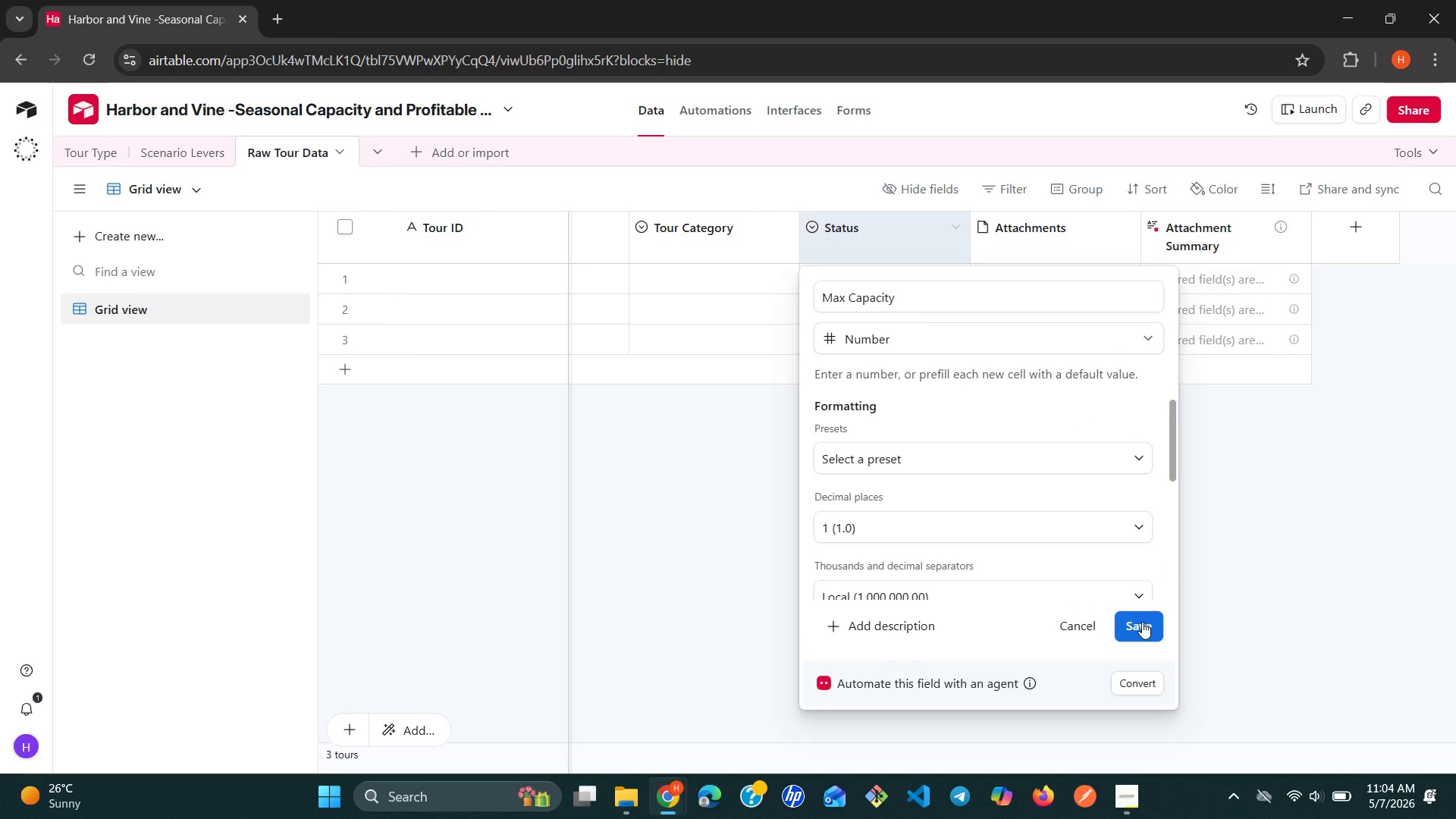 
left_click([1142, 622])
 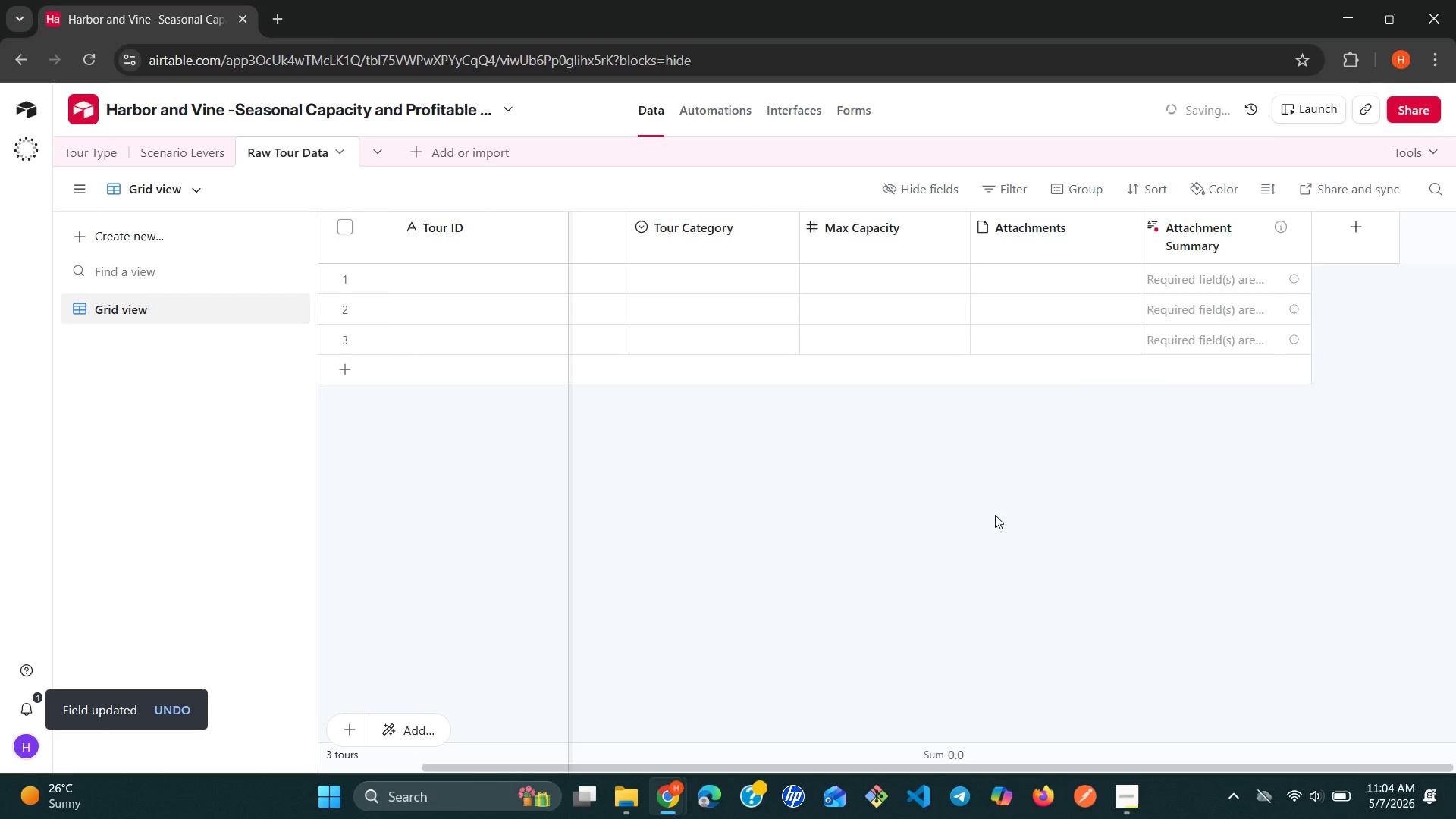 
wait(5.17)
 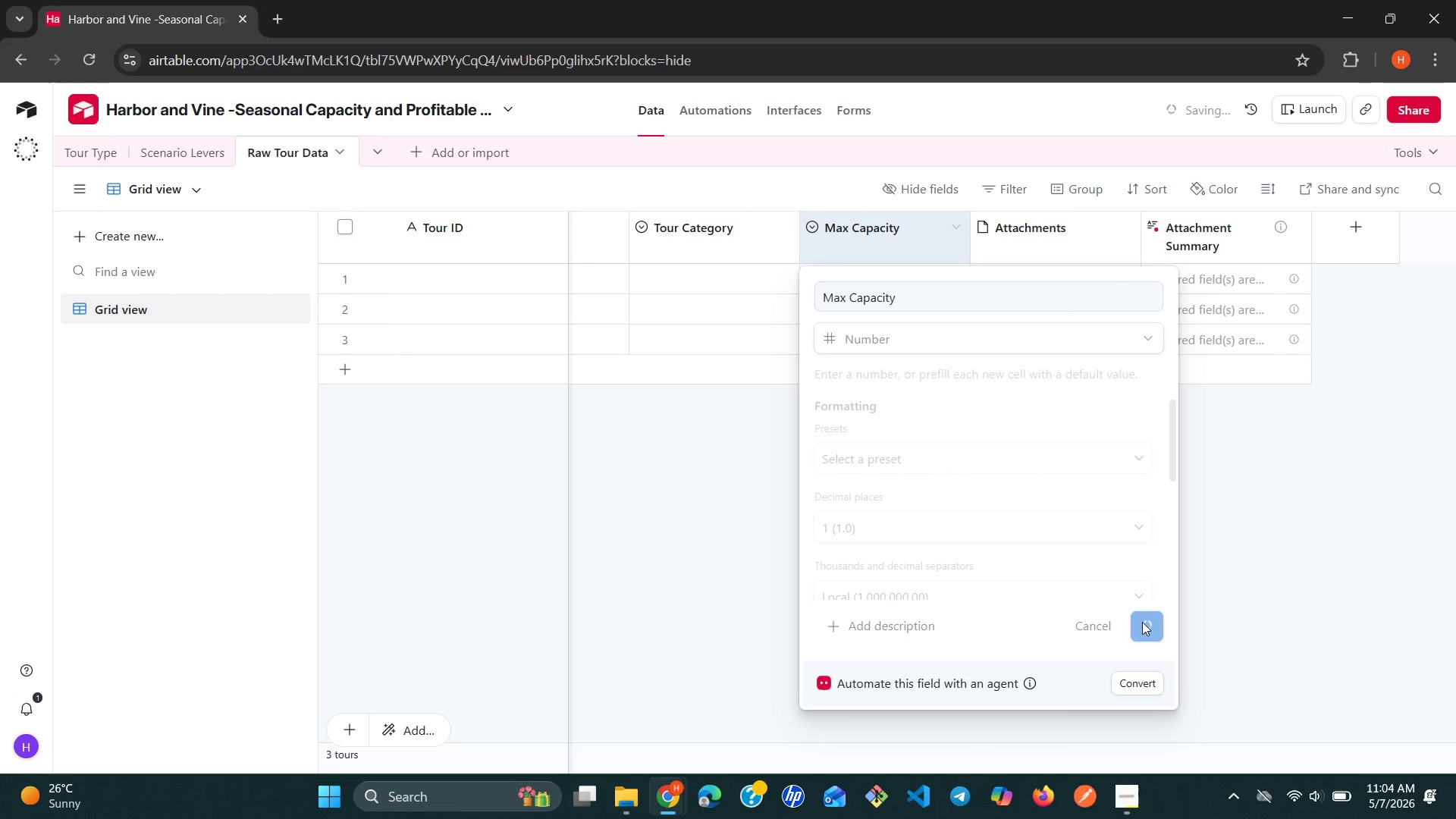 
left_click([1130, 216])
 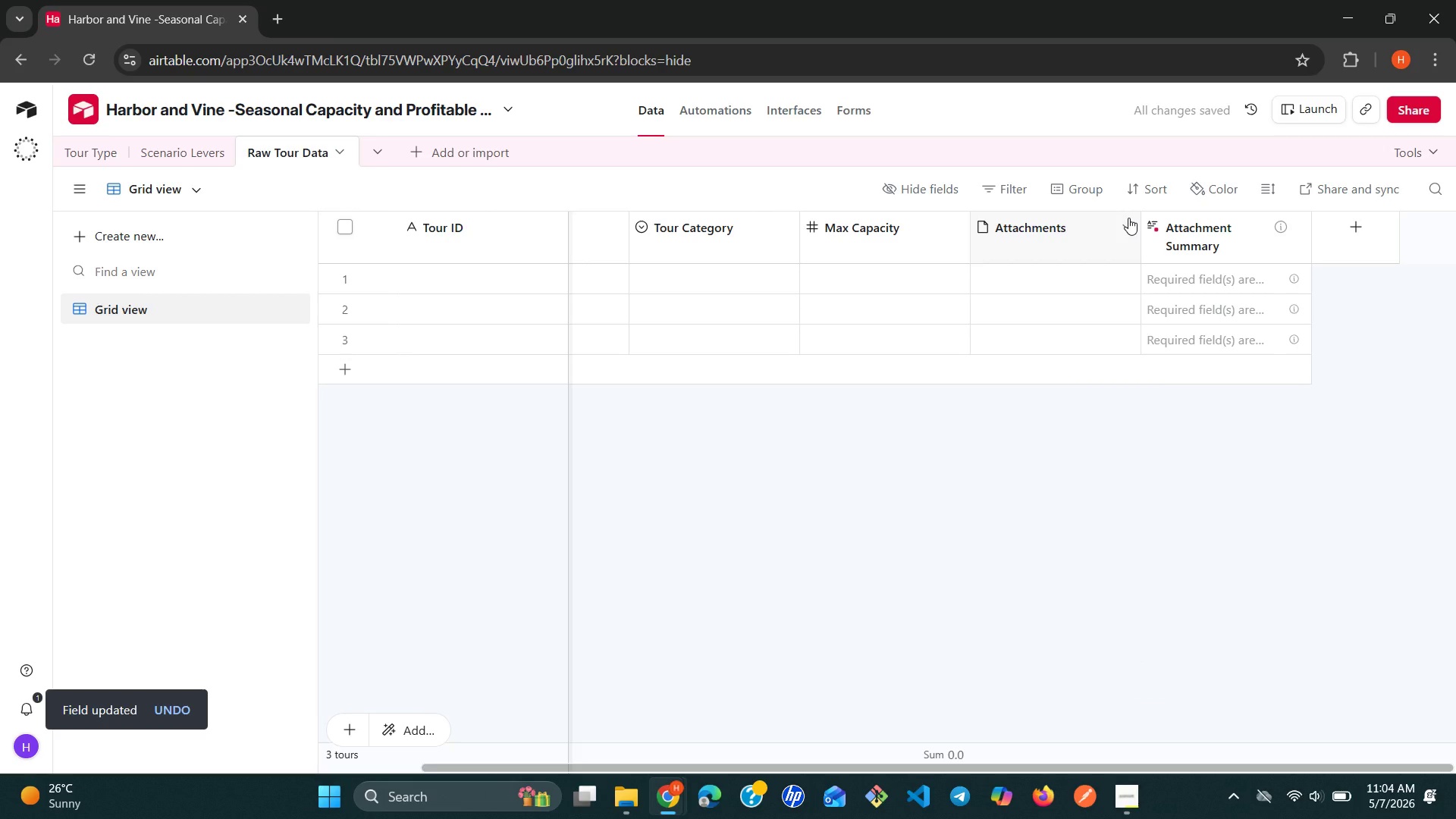 
double_click([1128, 218])
 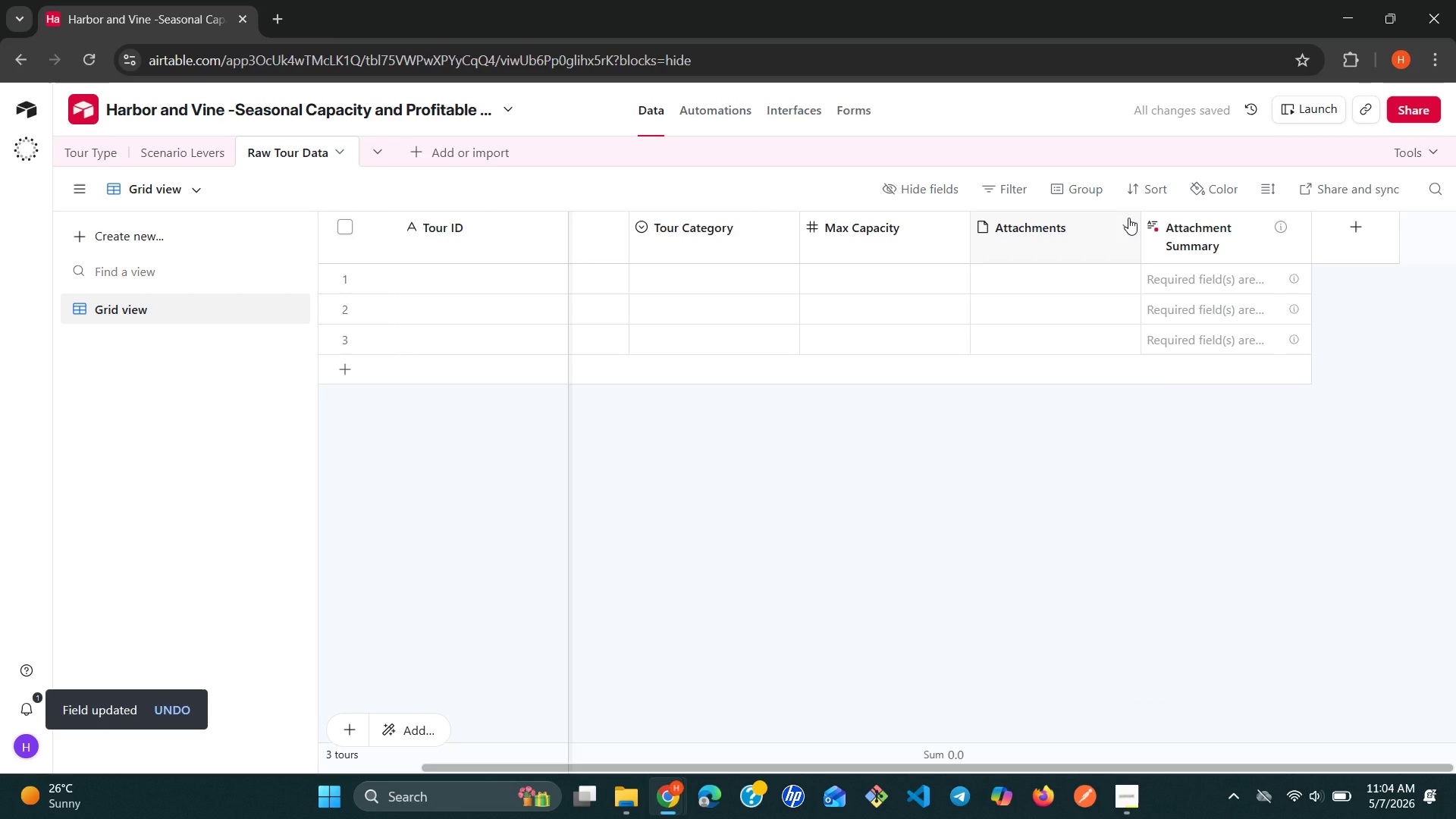 
left_click([1128, 218])
 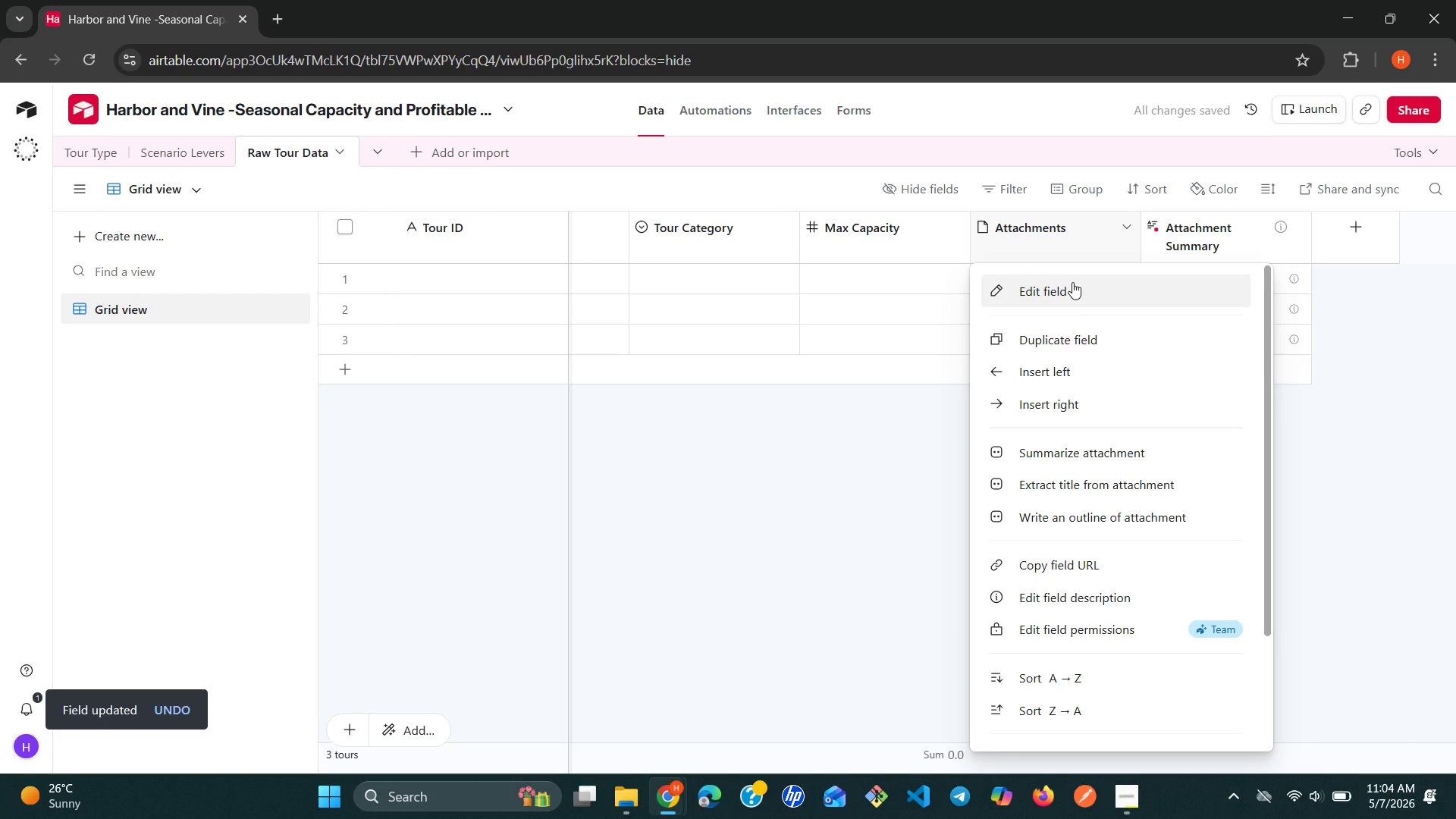 
left_click([1072, 282])
 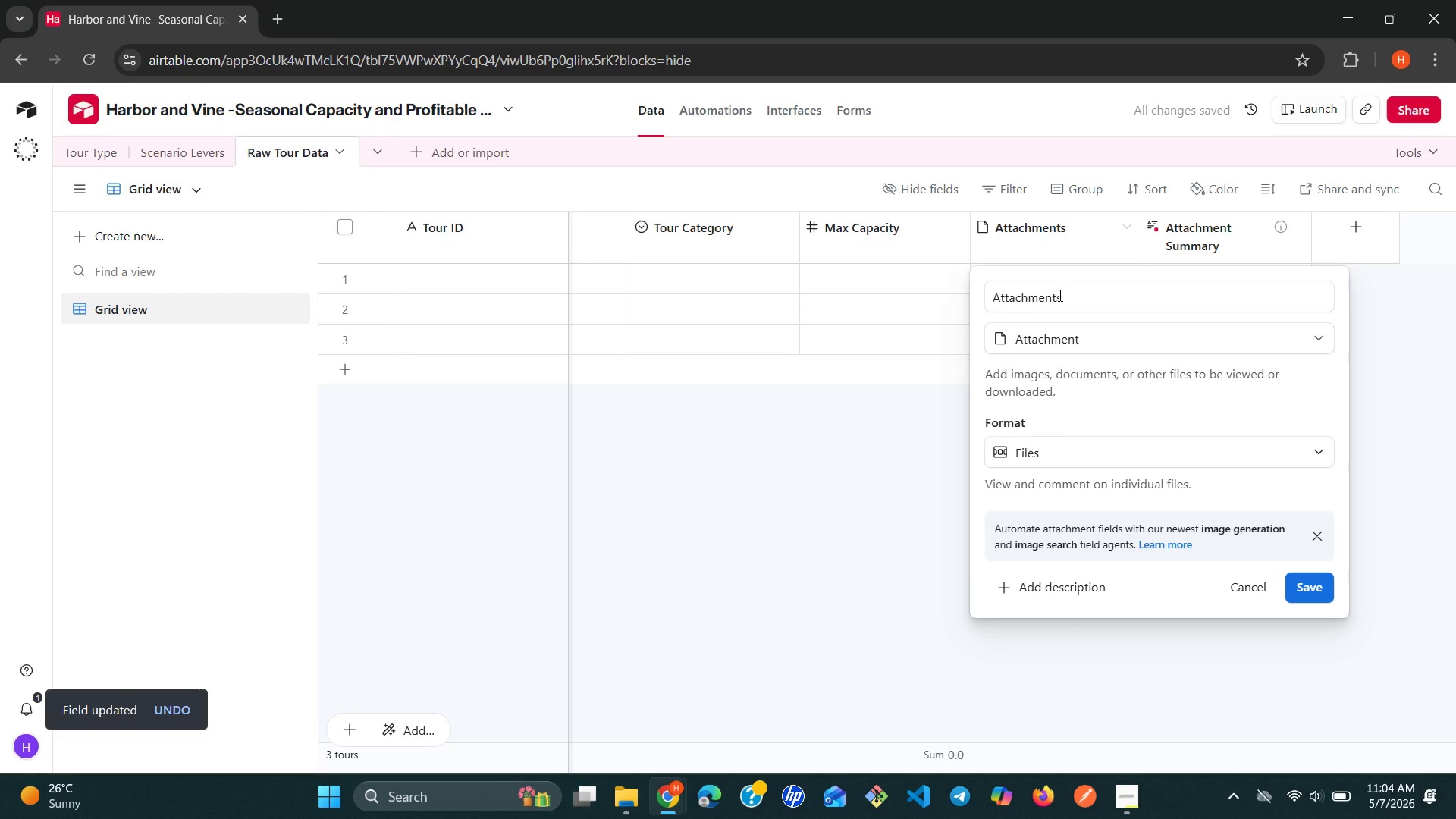 
double_click([1056, 297])
 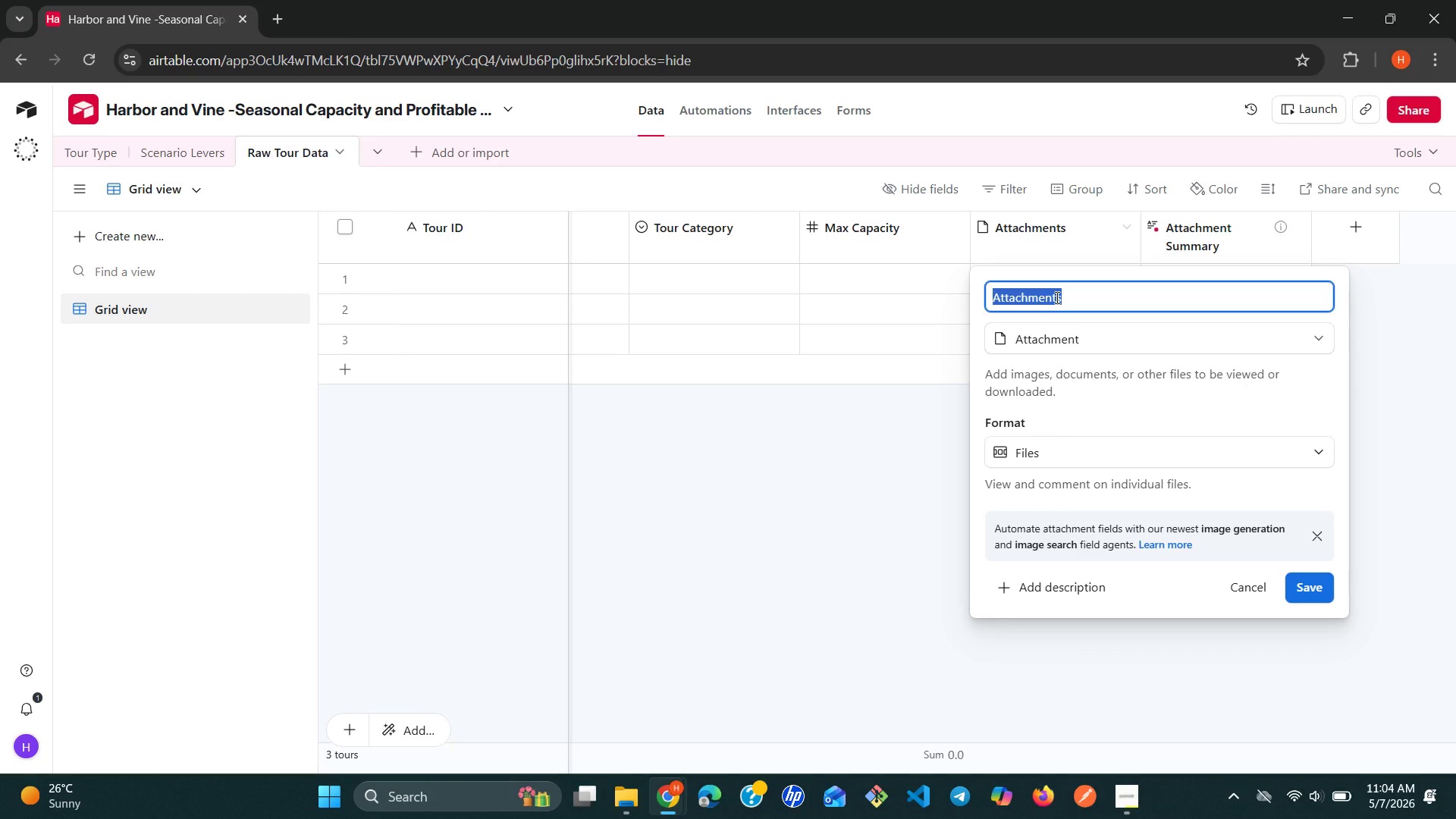 
wait(10.58)
 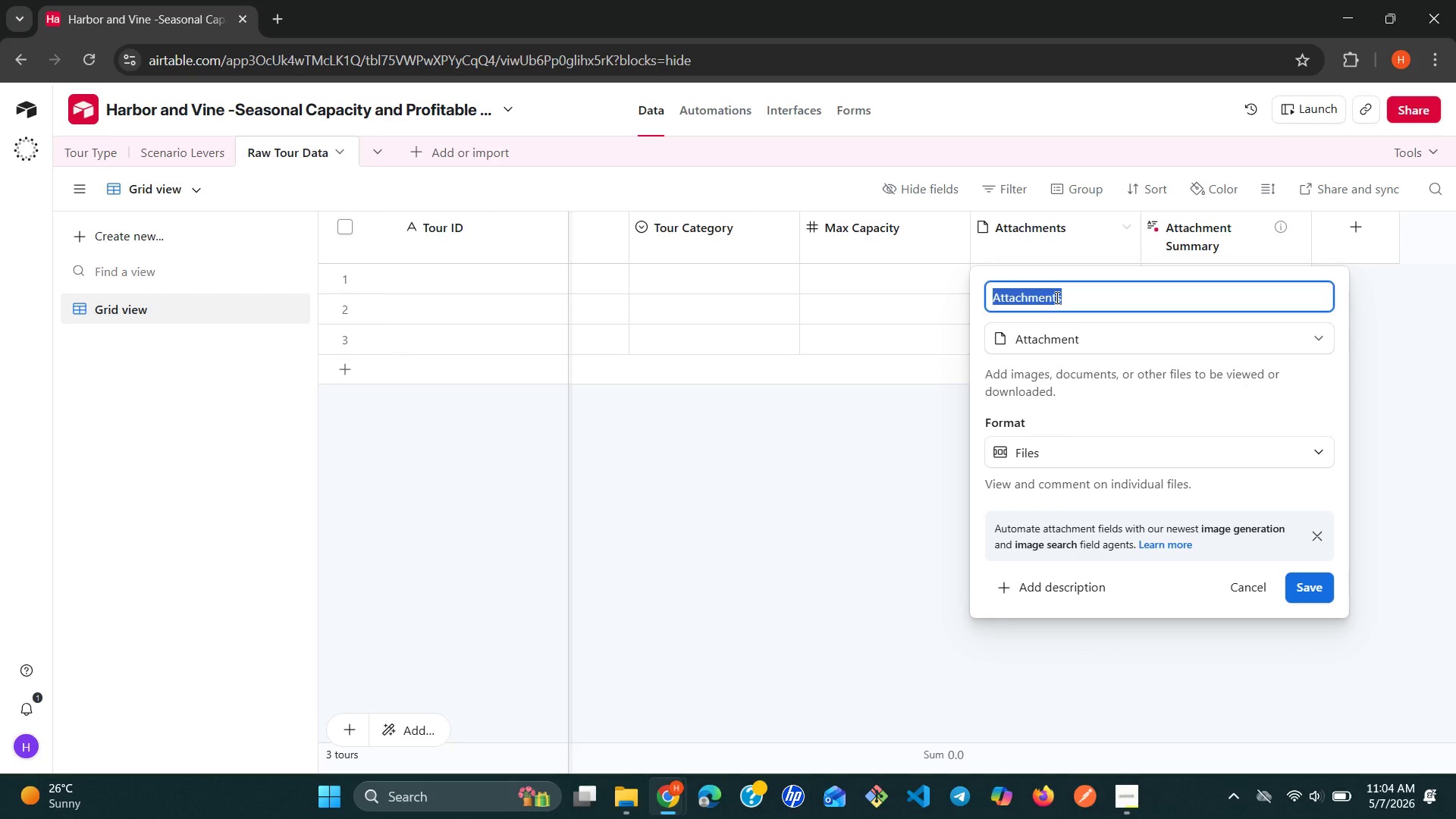 
type(Booking Volume)
 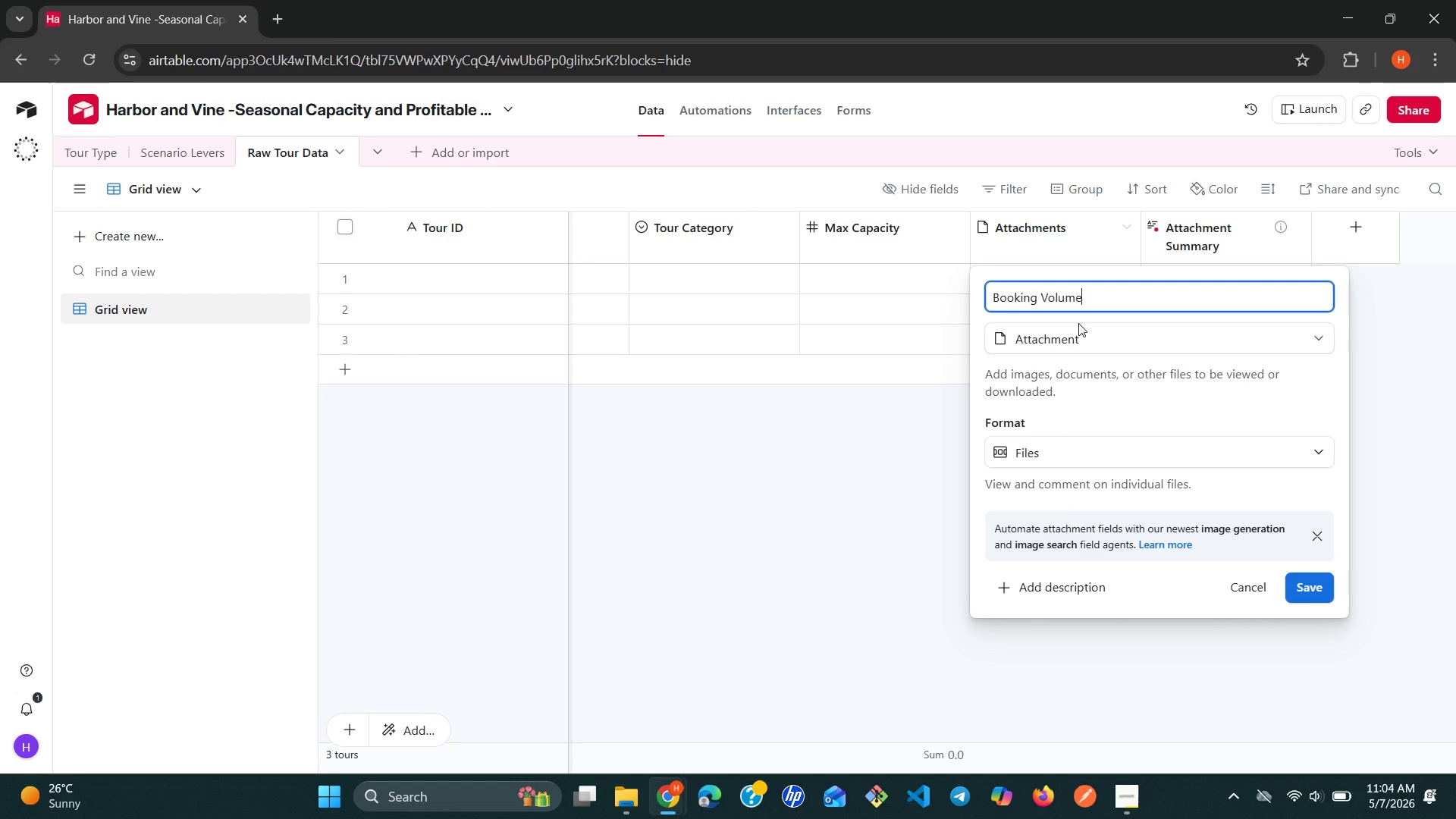 
left_click([1079, 348])
 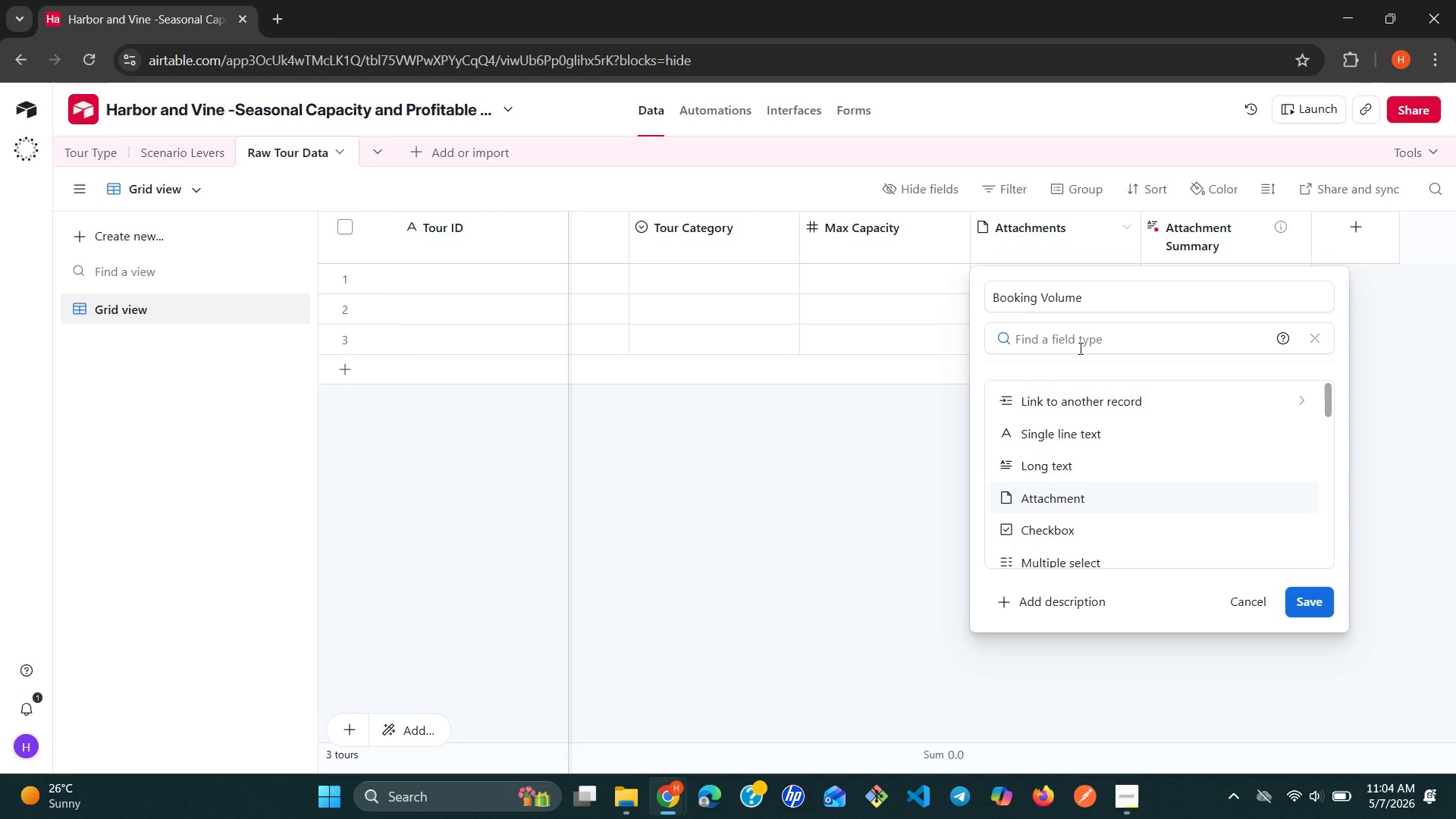 
type(num)
 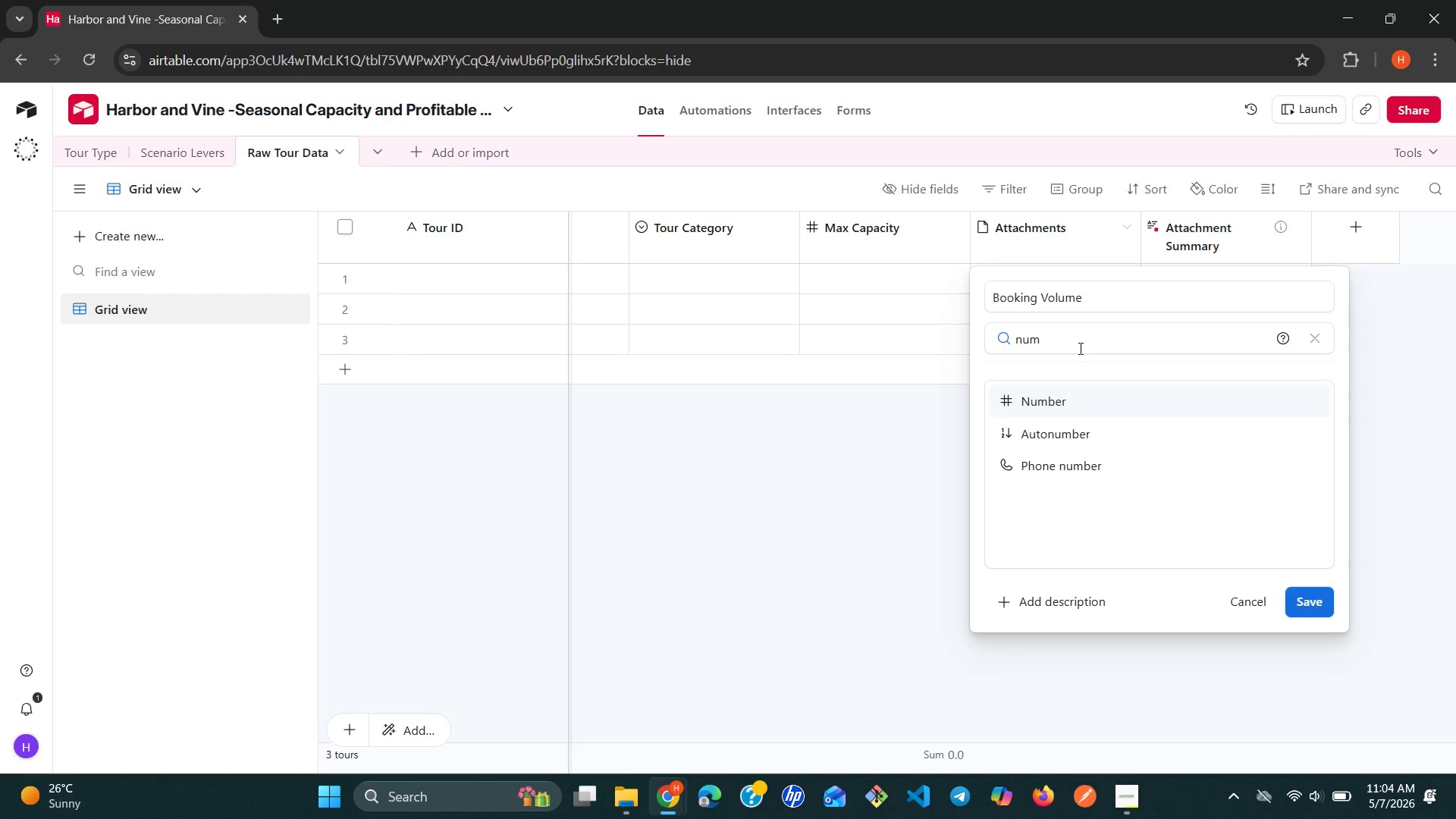 
wait(5.08)
 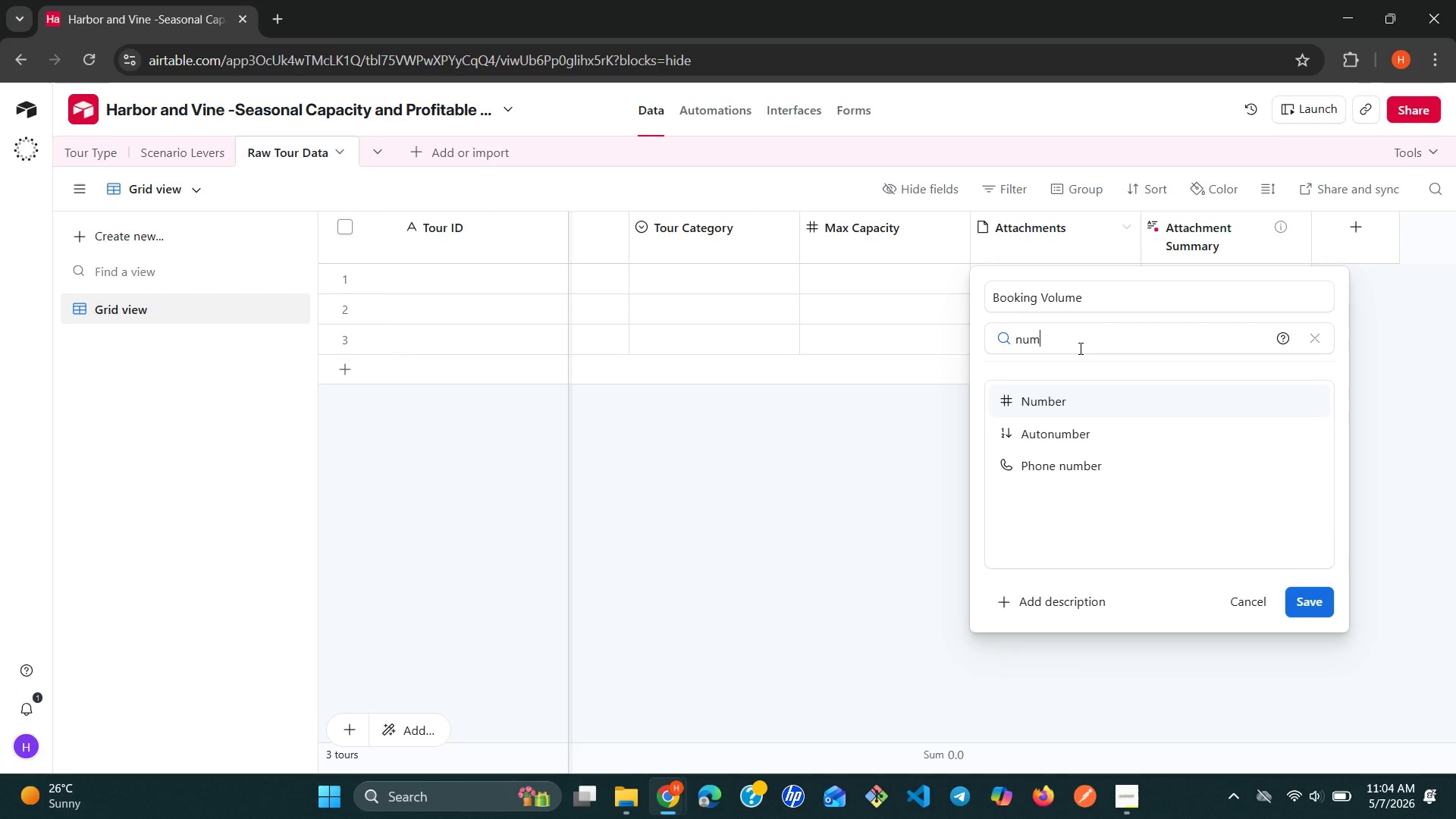 
left_click([1059, 400])
 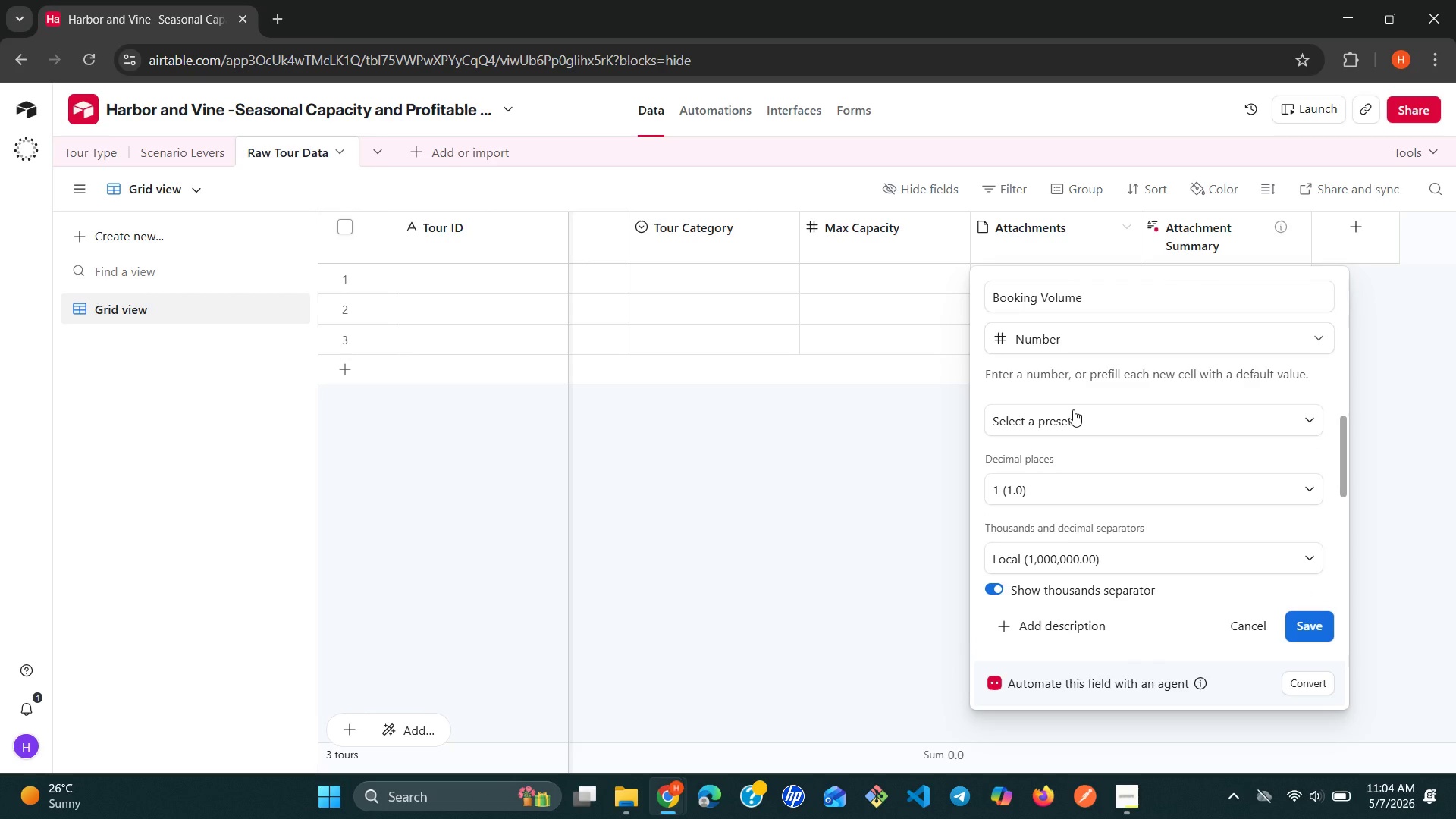 
left_click([1156, 426])
 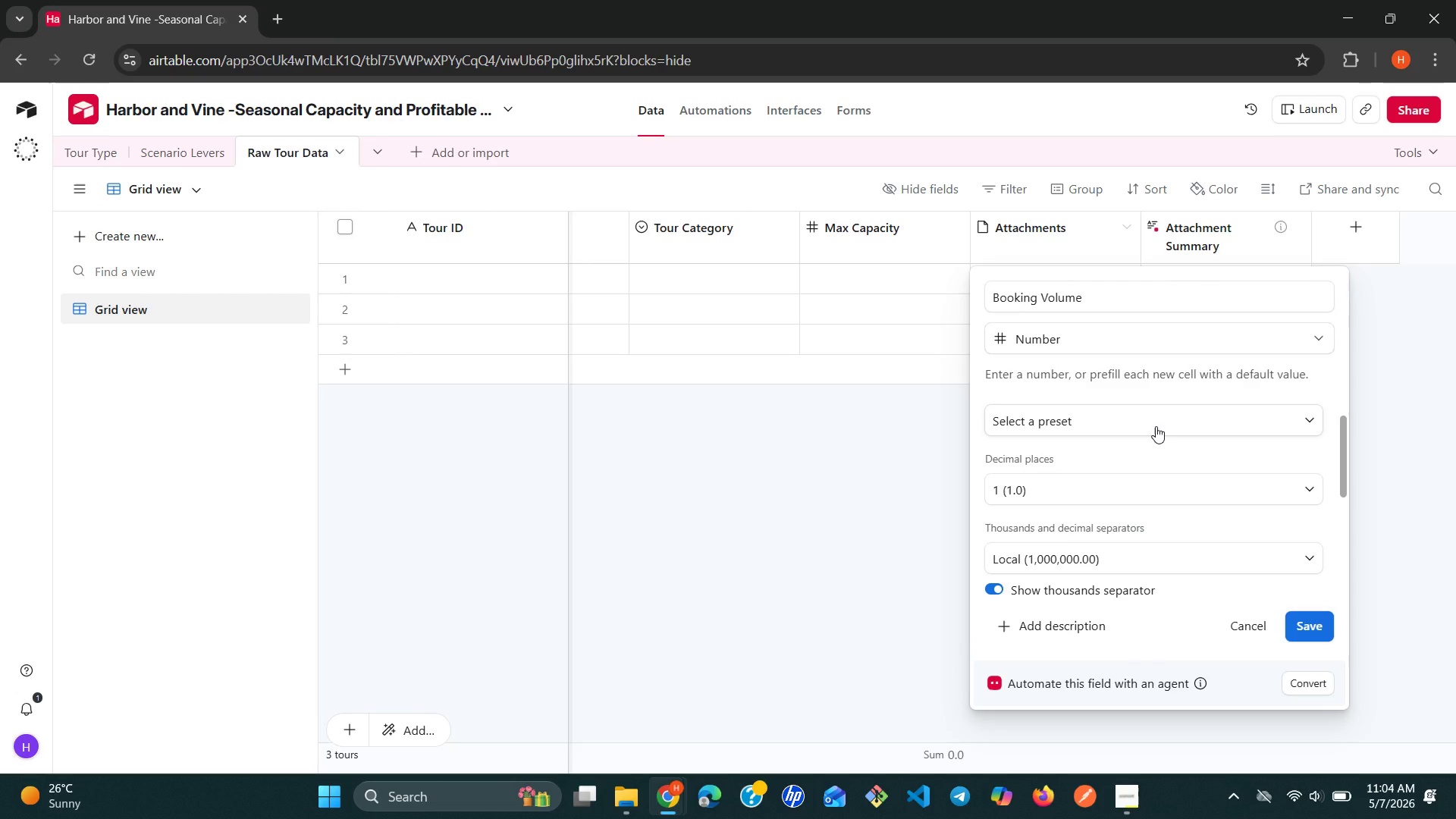 
mouse_move([1138, 441])
 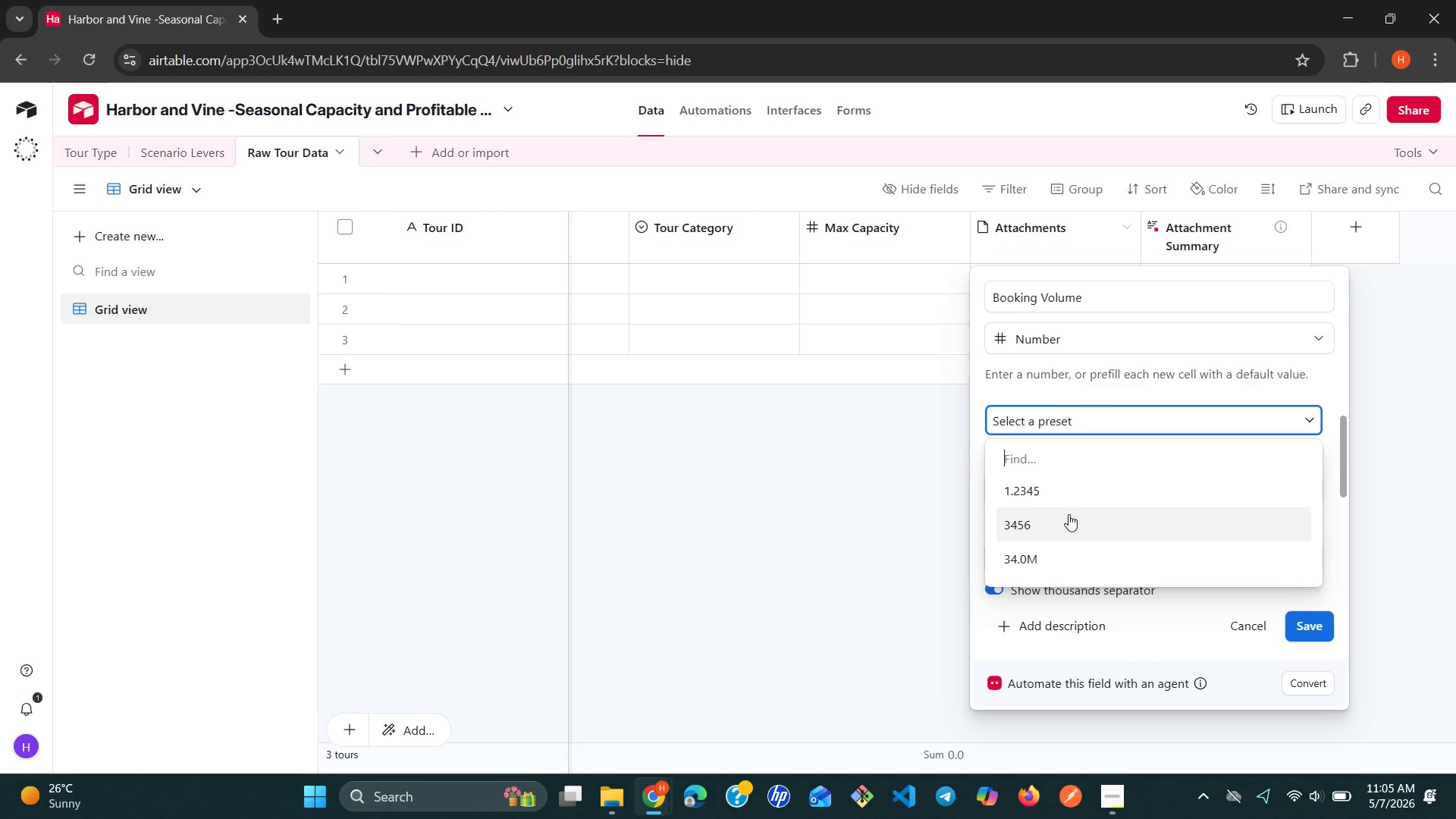 
left_click([1067, 514])
 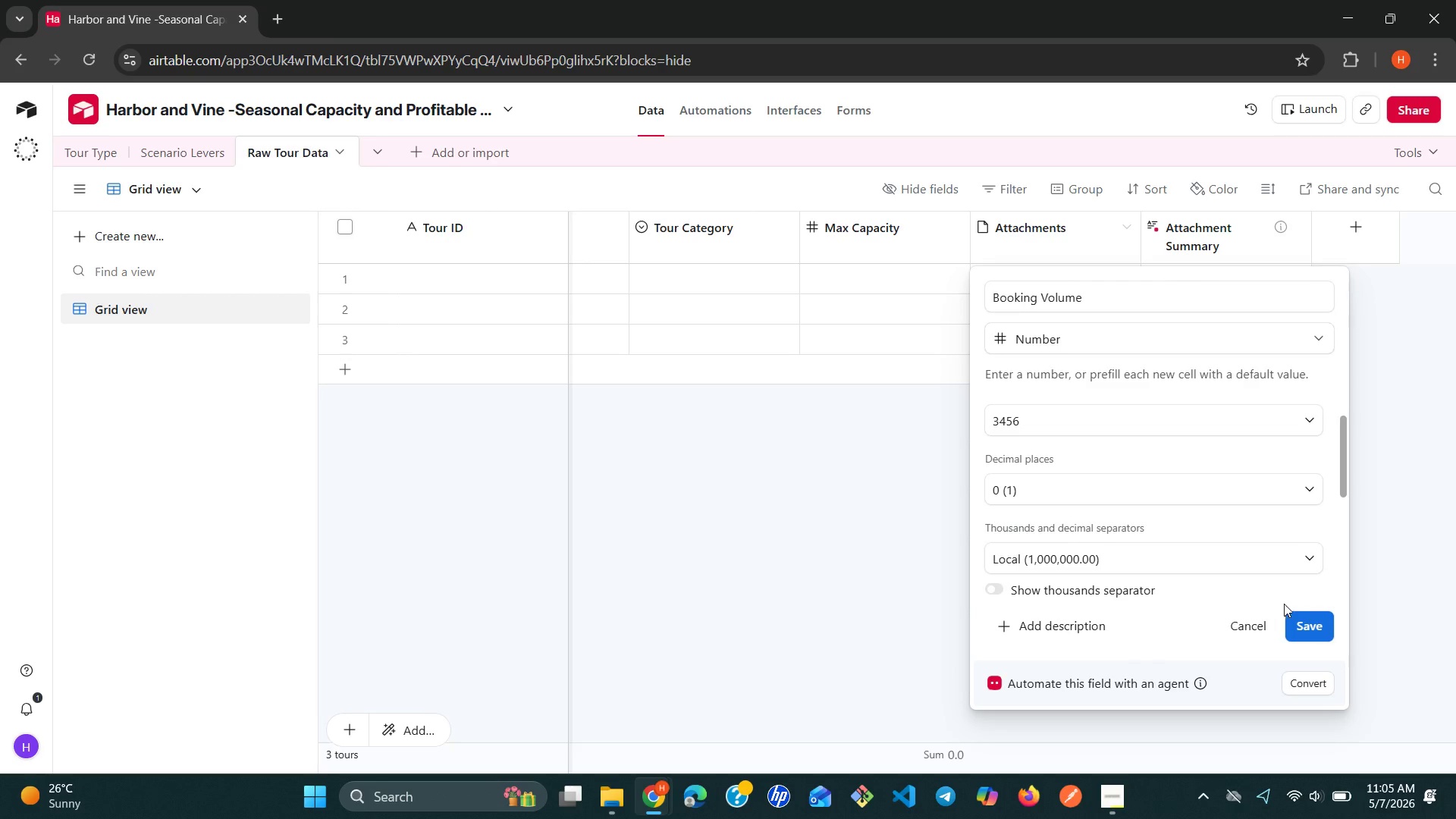 
left_click([1308, 621])
 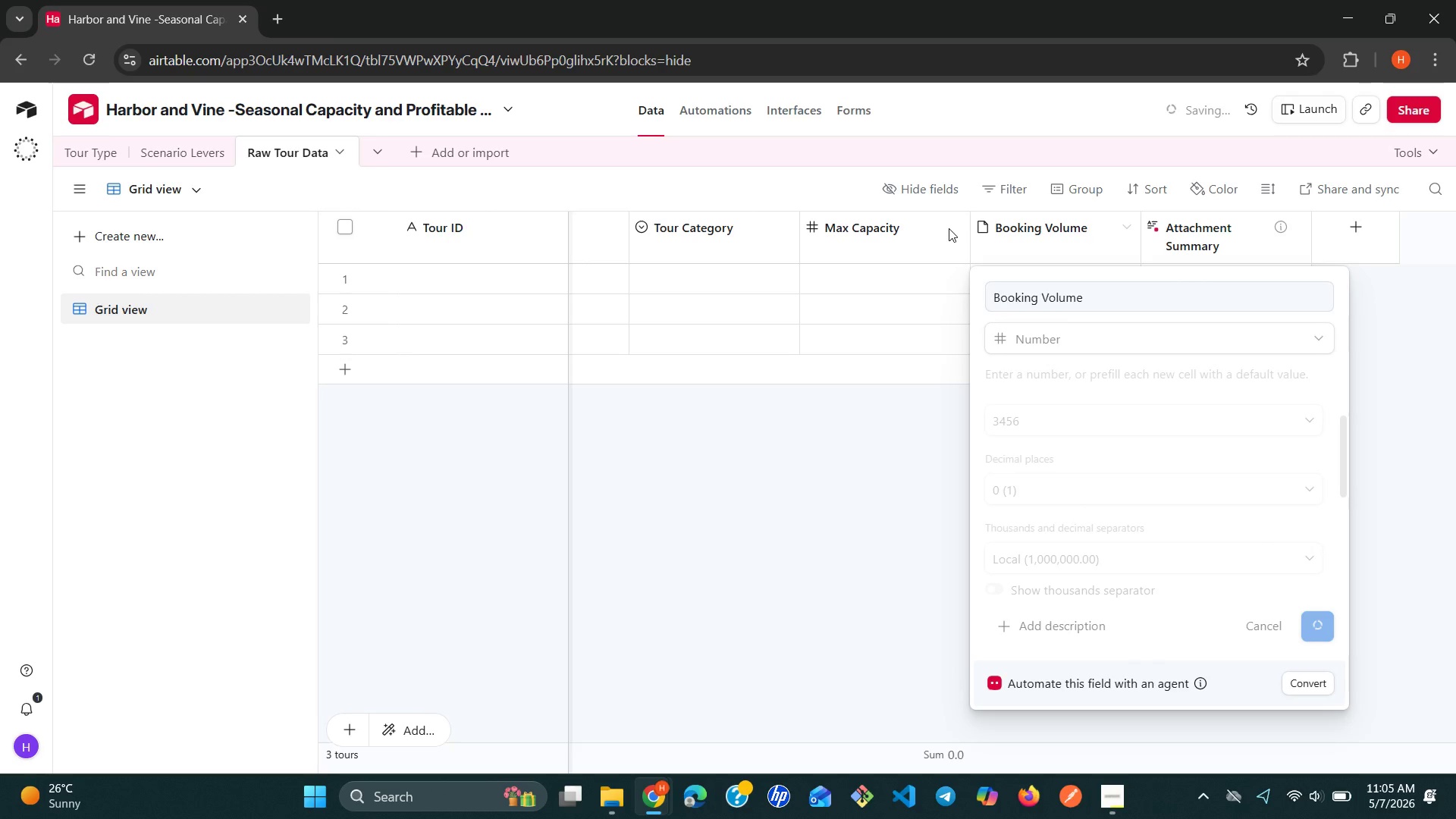 
left_click([948, 228])
 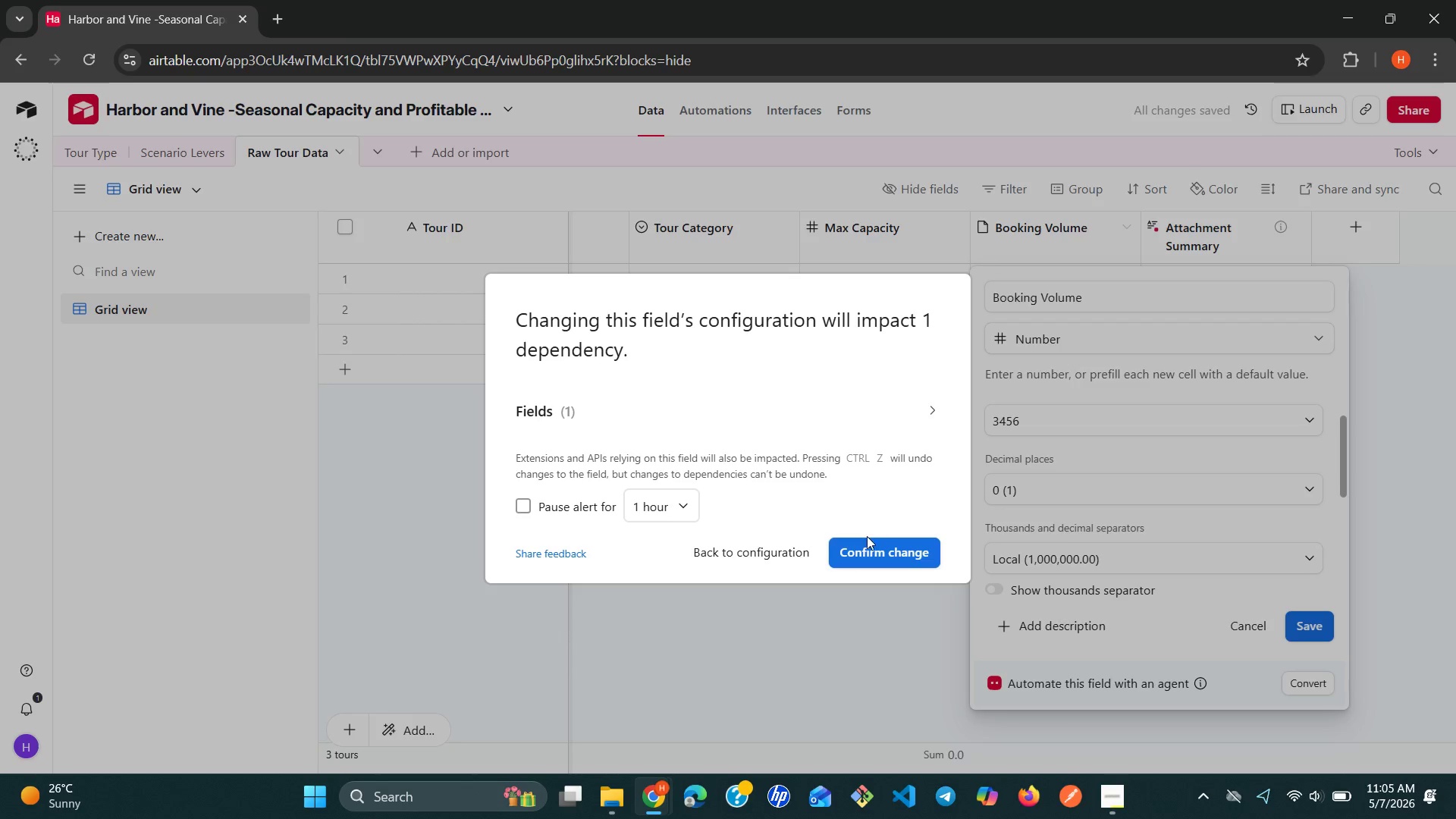 
left_click([866, 544])
 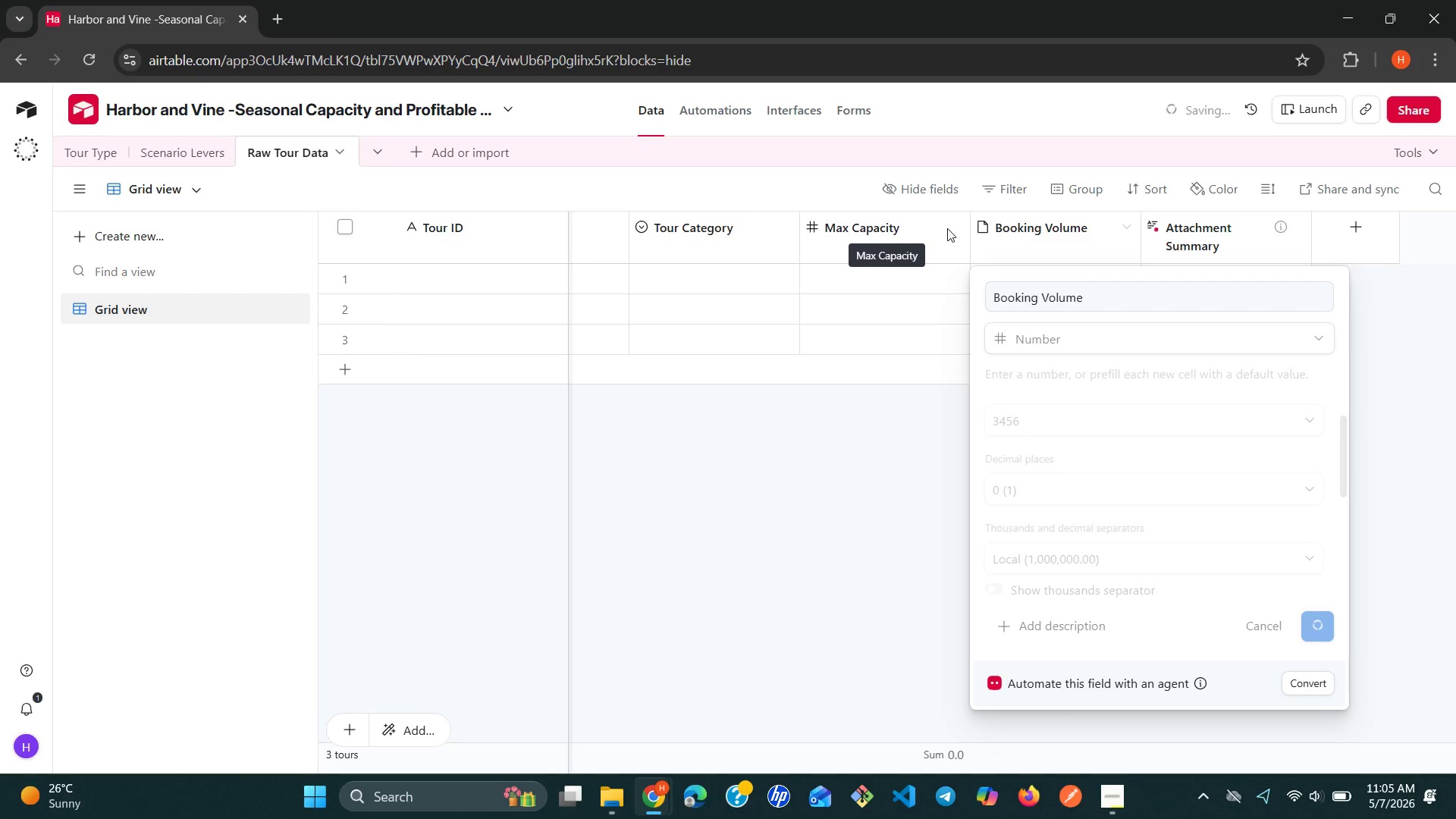 
wait(5.61)
 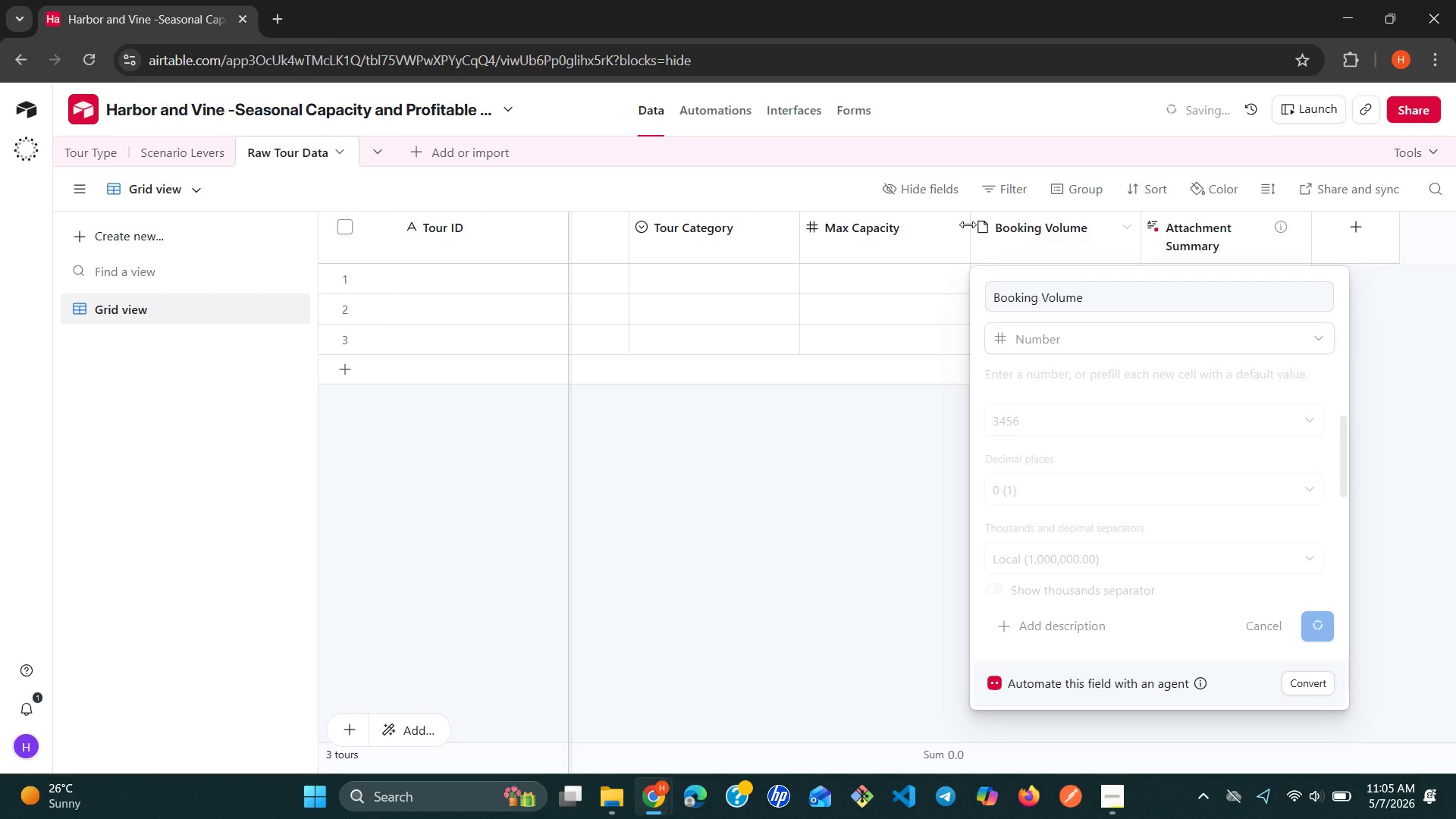 
left_click([947, 228])
 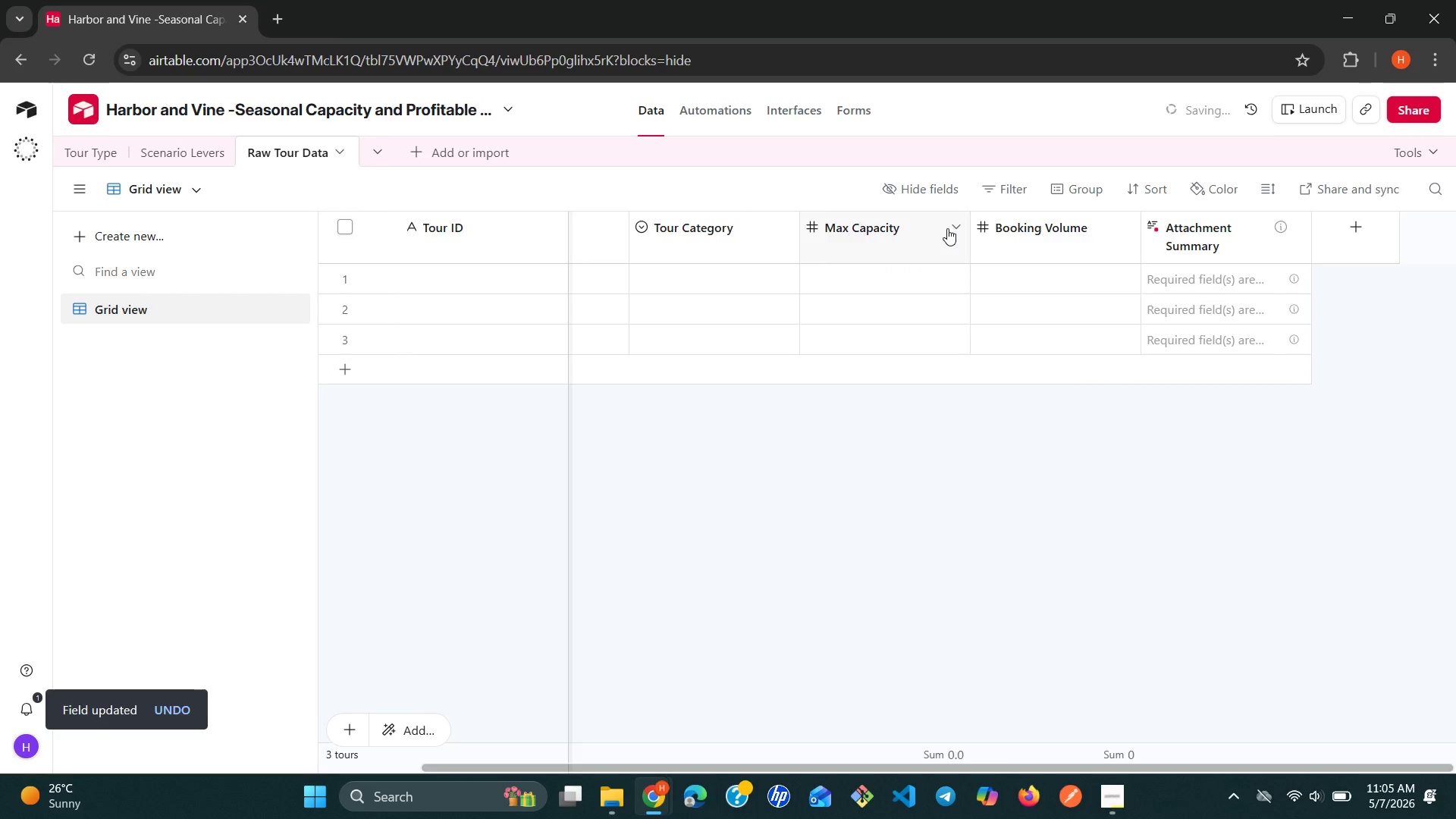 
left_click([947, 228])
 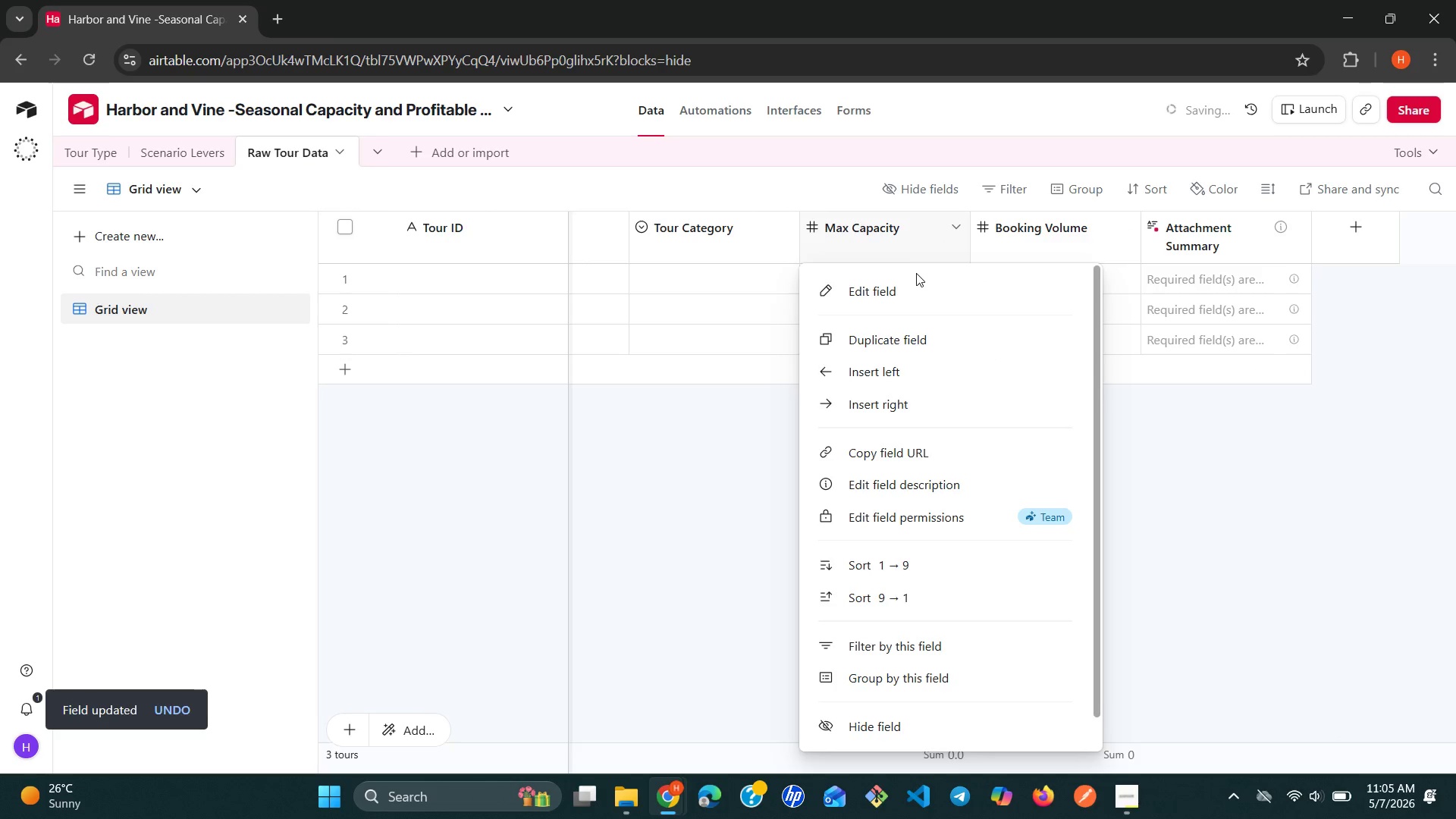 
left_click([903, 286])
 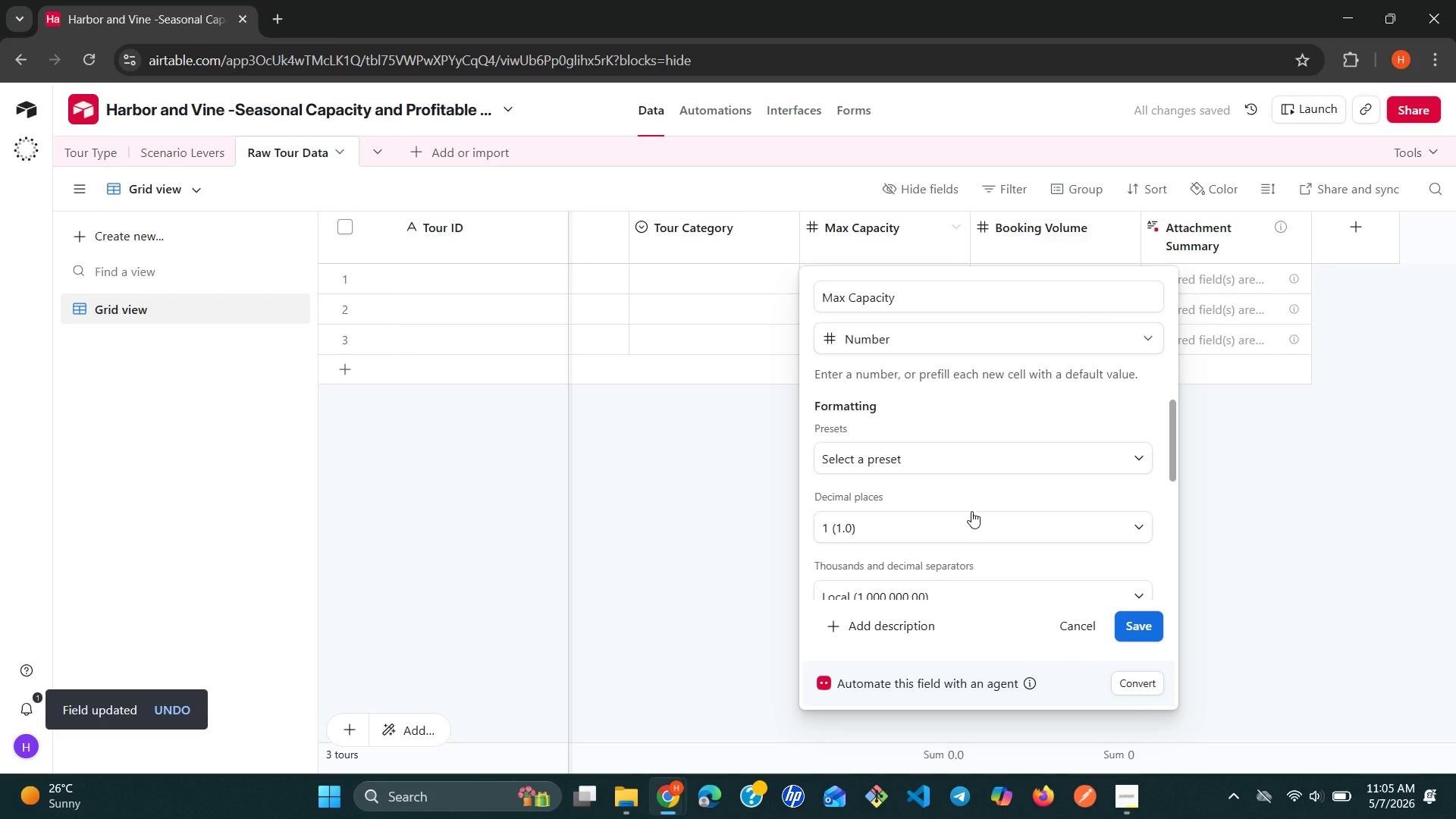 
left_click([1012, 462])
 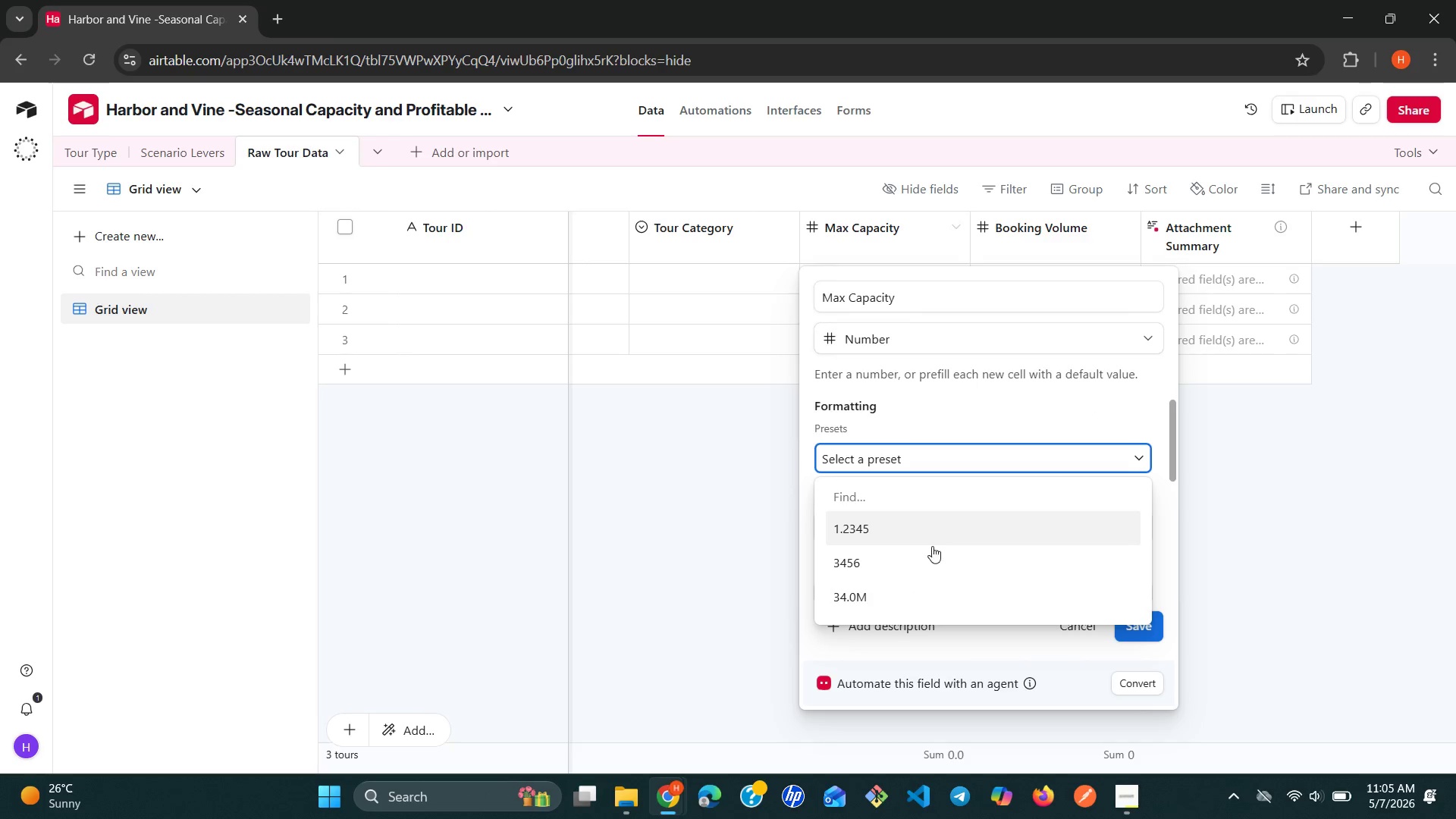 
left_click([917, 562])
 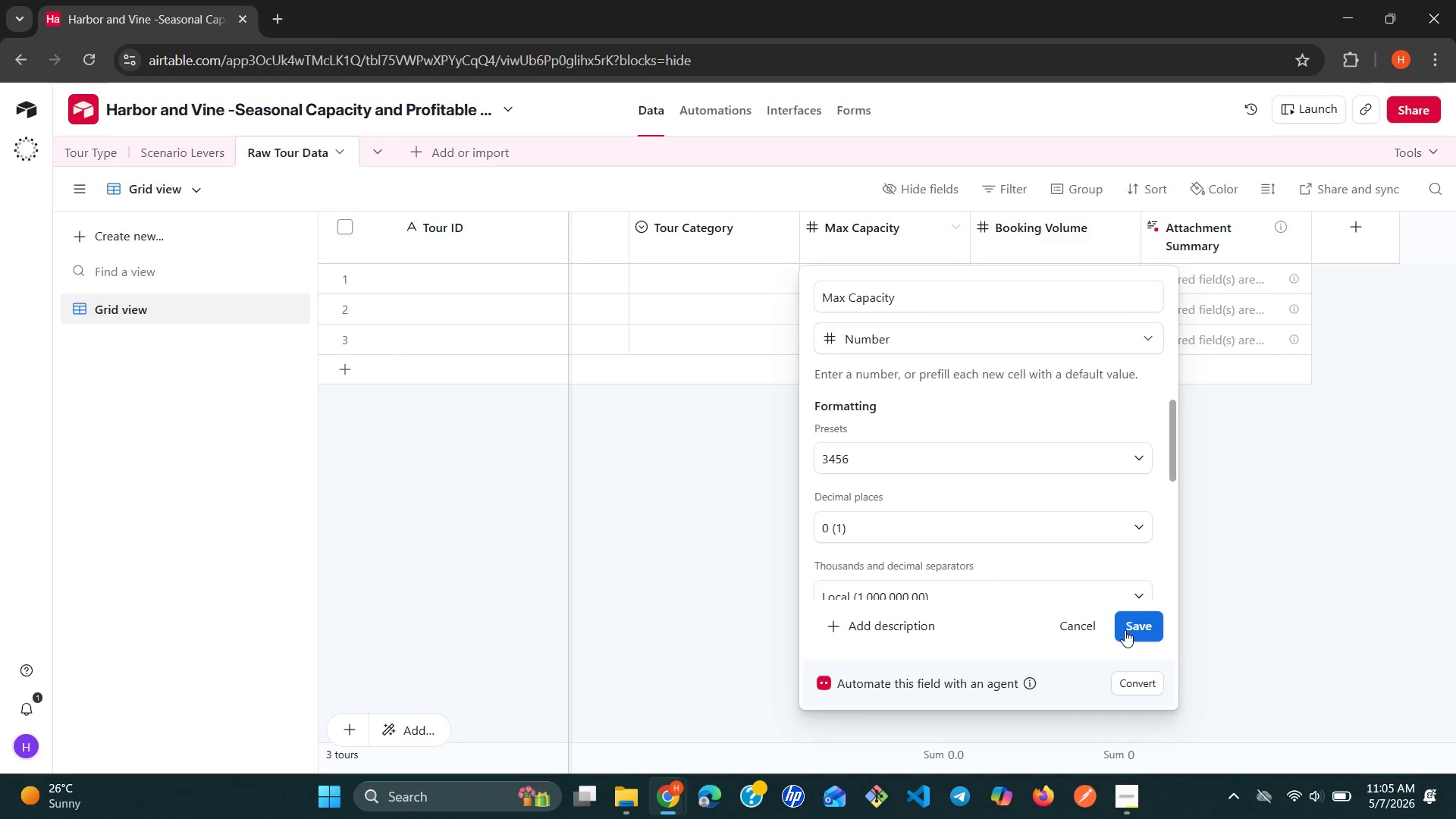 
left_click([1130, 630])
 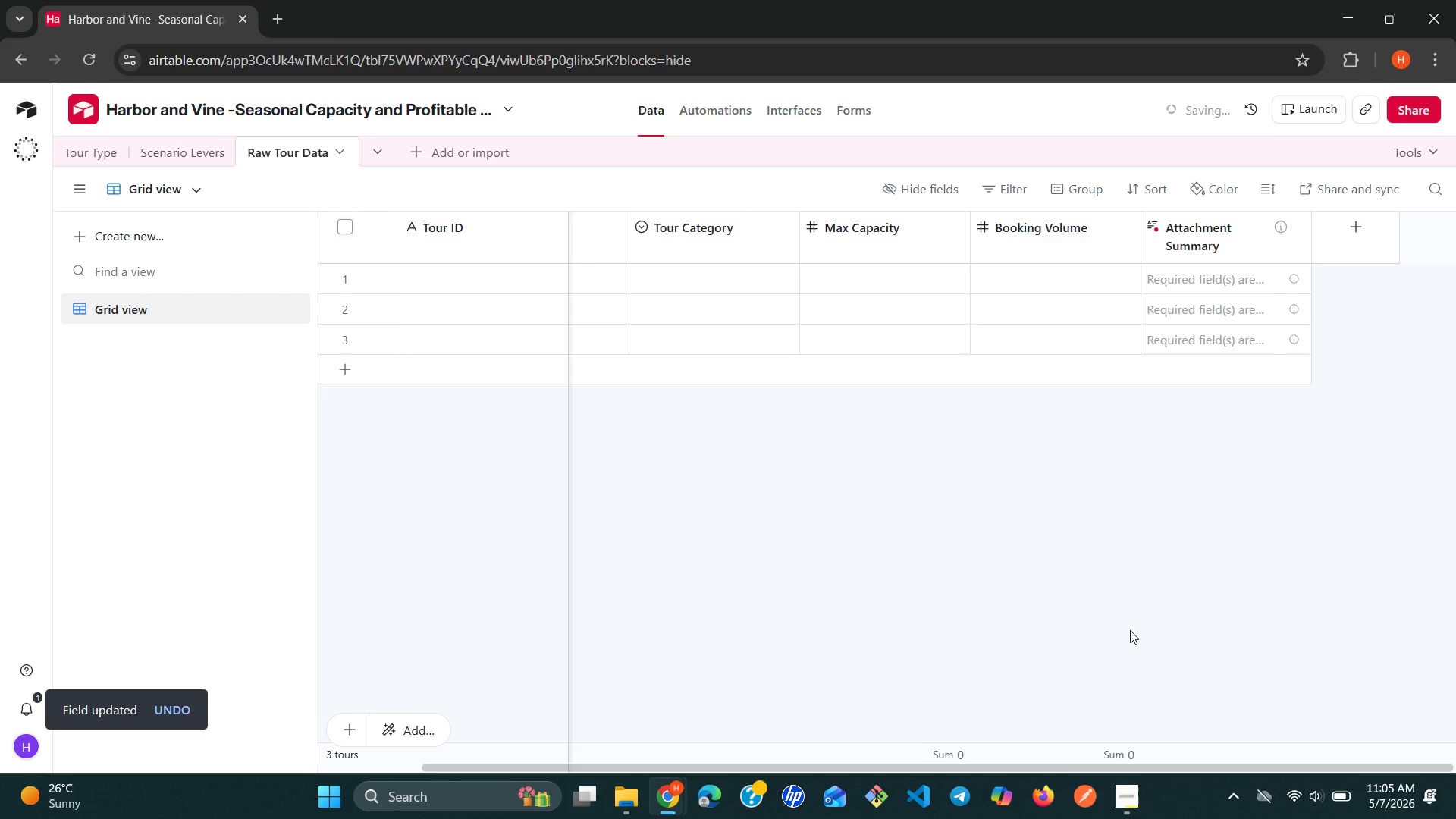 
wait(6.39)
 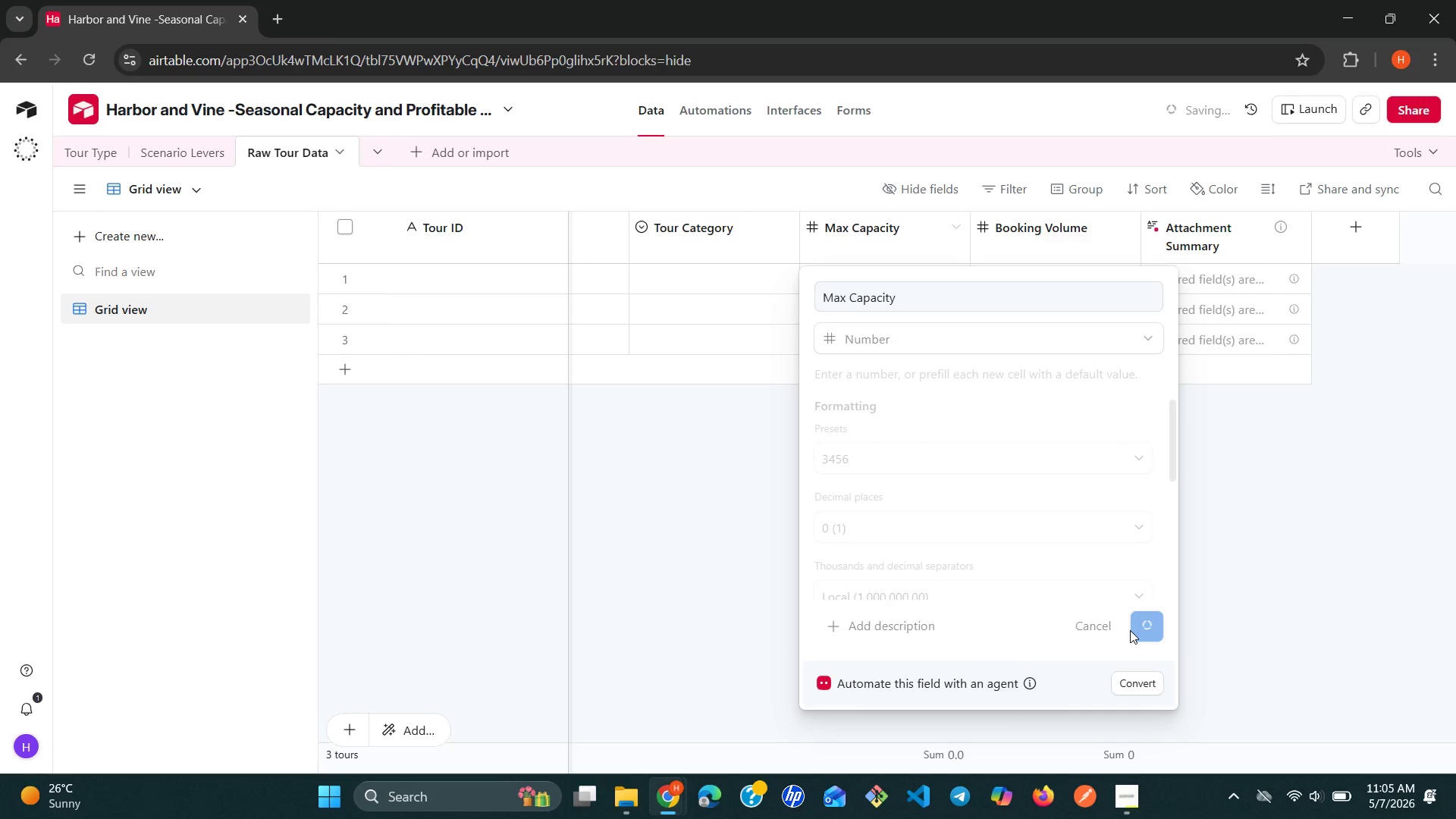 
left_click_drag(start_coordinate=[1130, 630], to_coordinate=[1181, 586])
 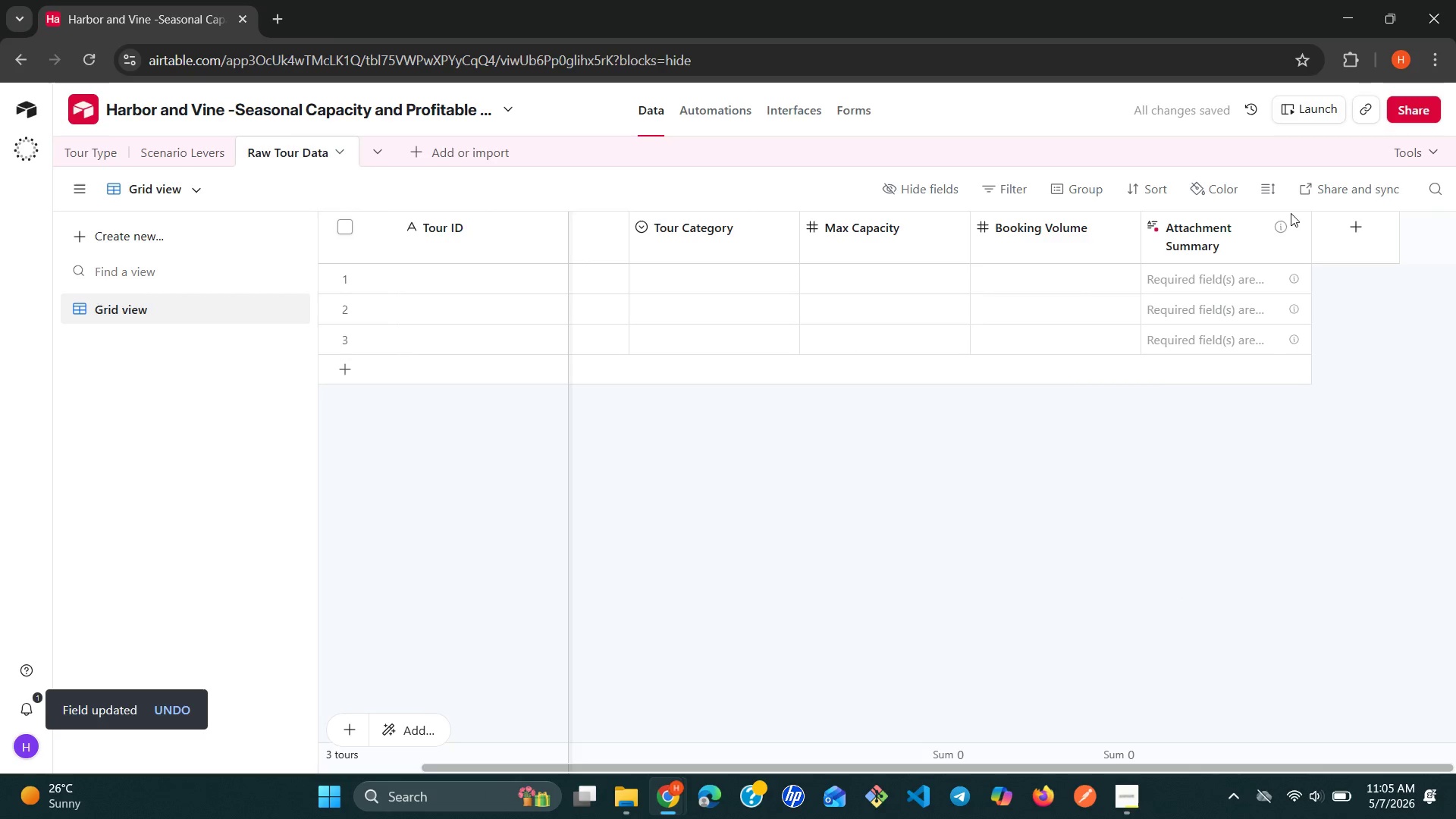 
left_click([1283, 224])
 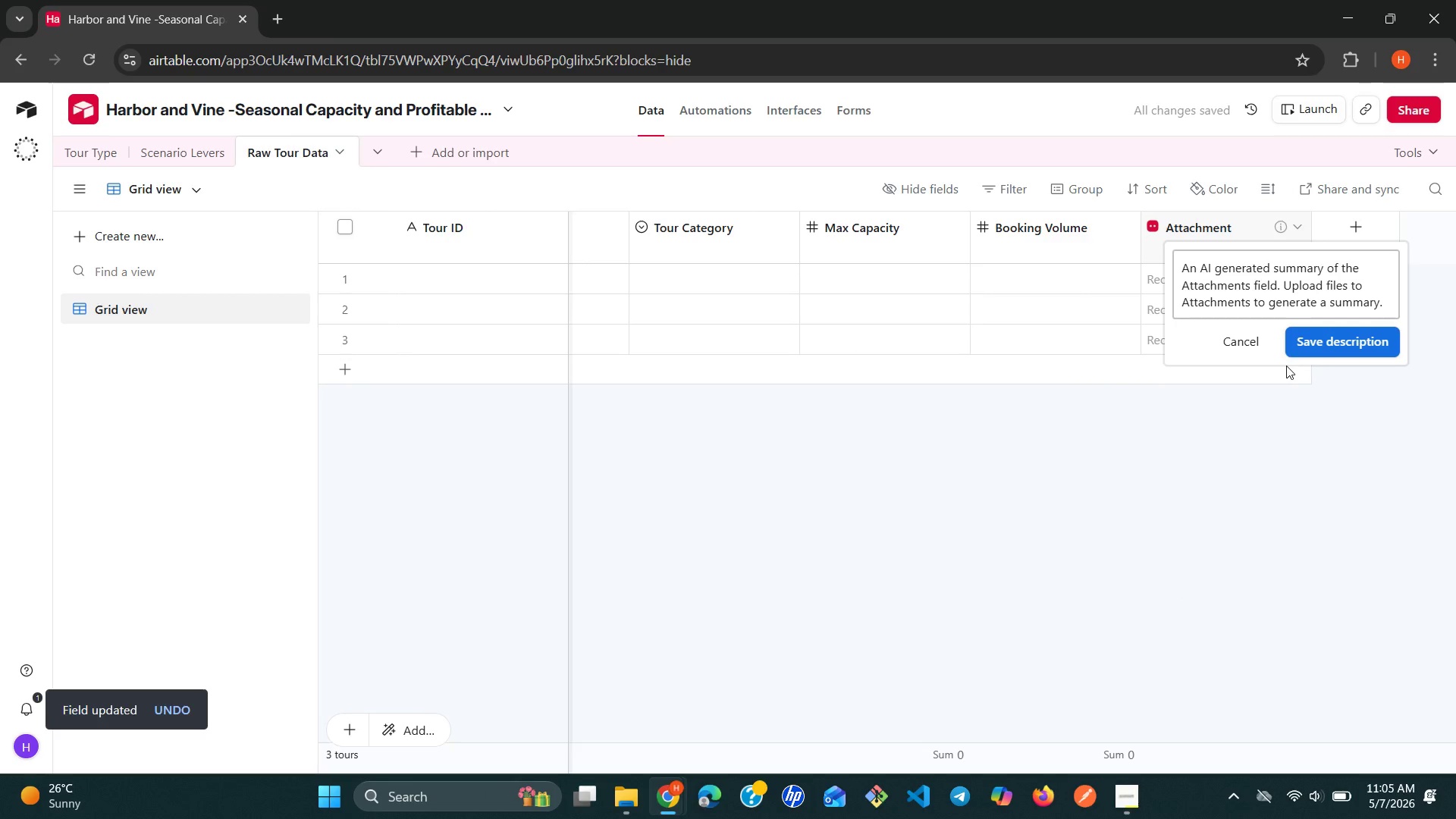 
left_click([1248, 439])
 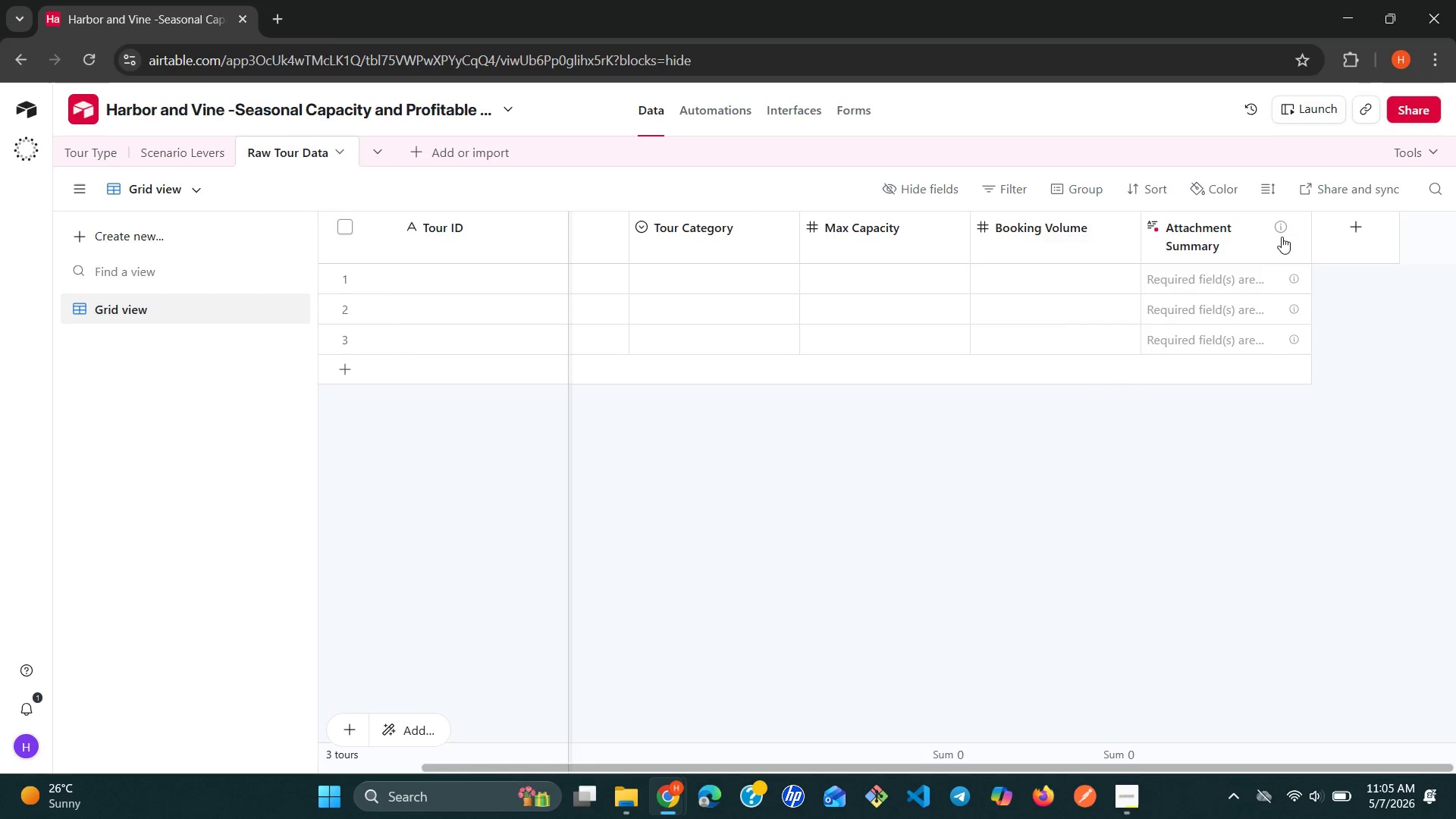 
left_click([1282, 225])
 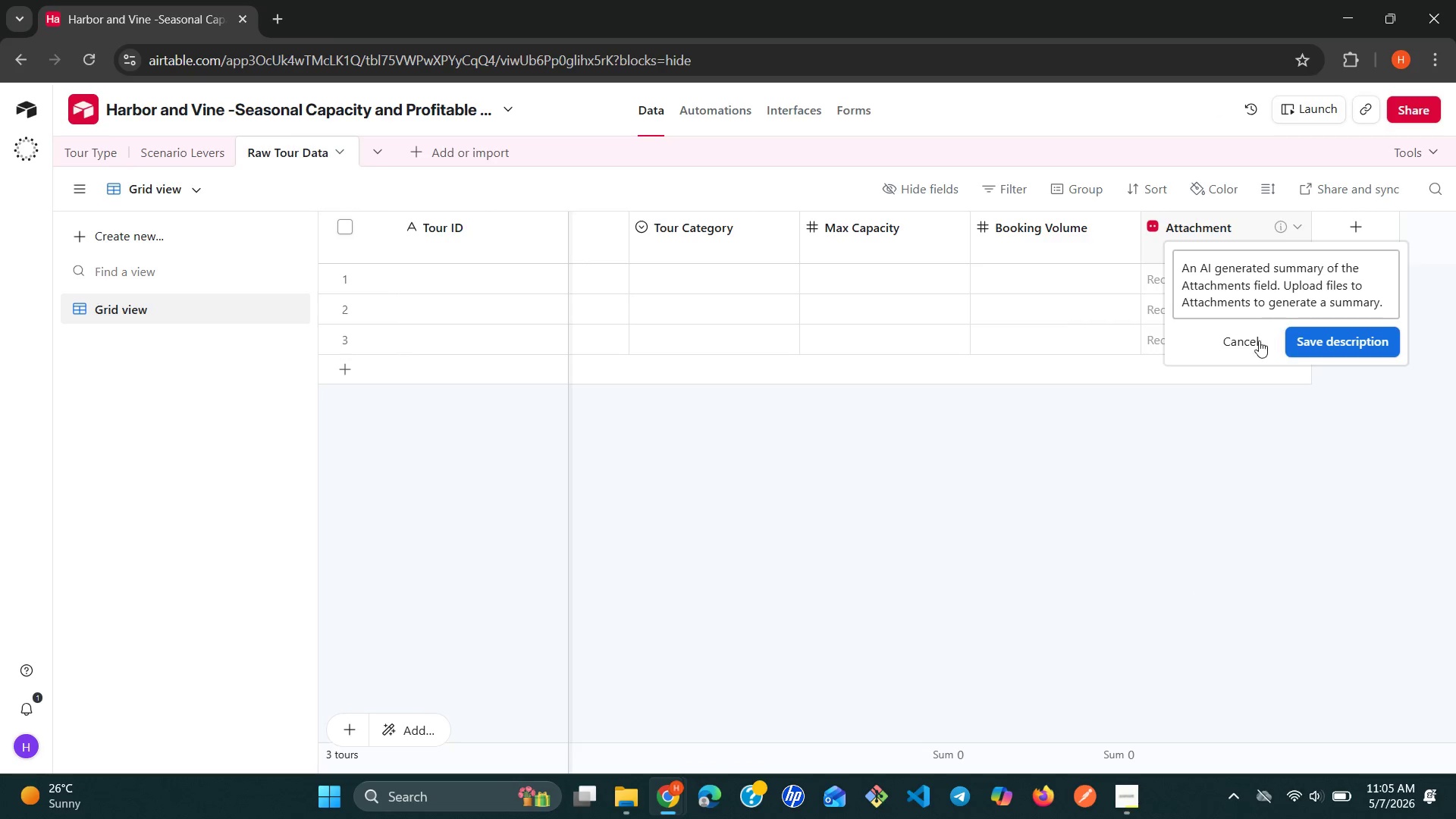 
left_click([1253, 349])
 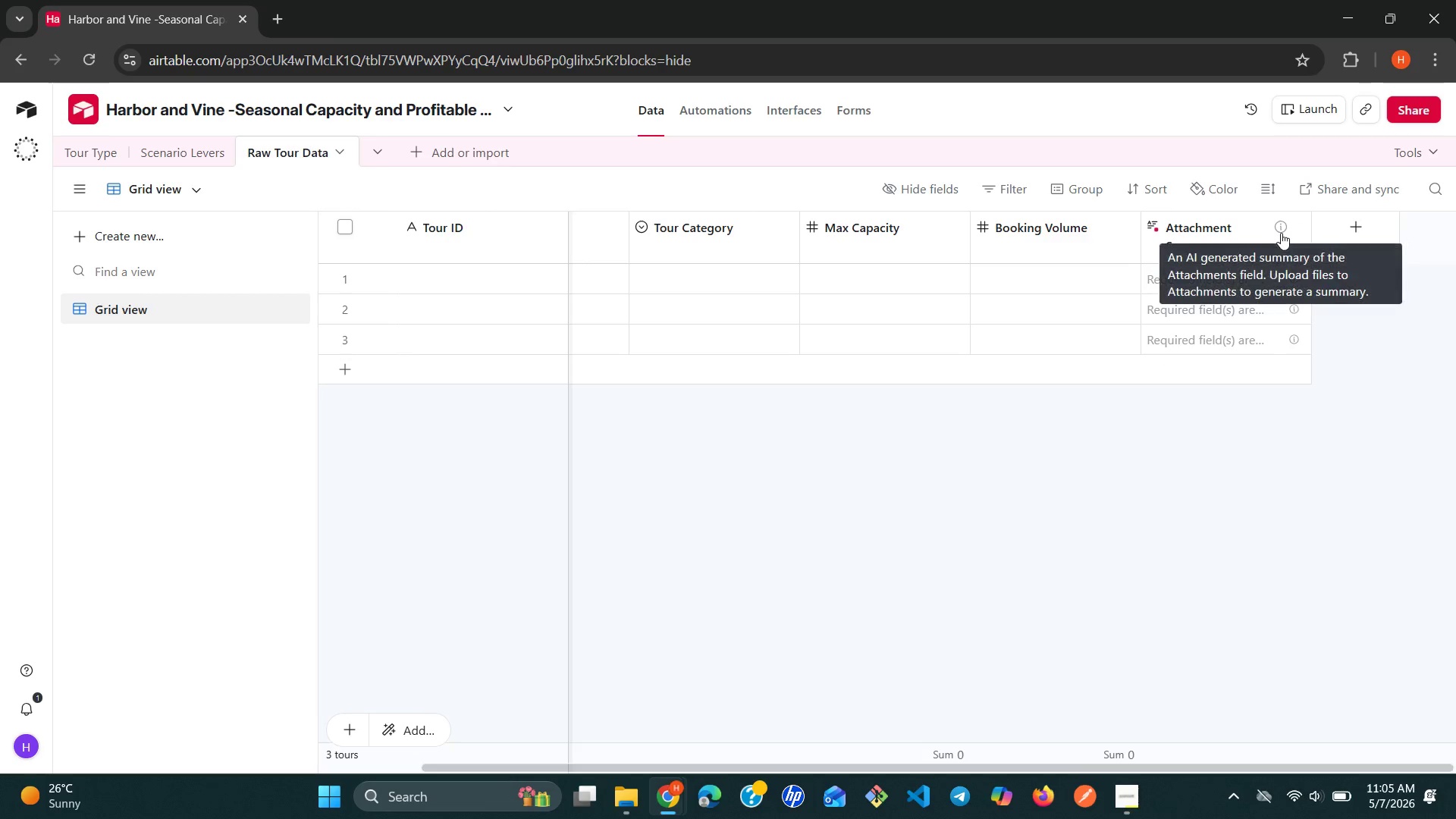 
right_click([1281, 233])
 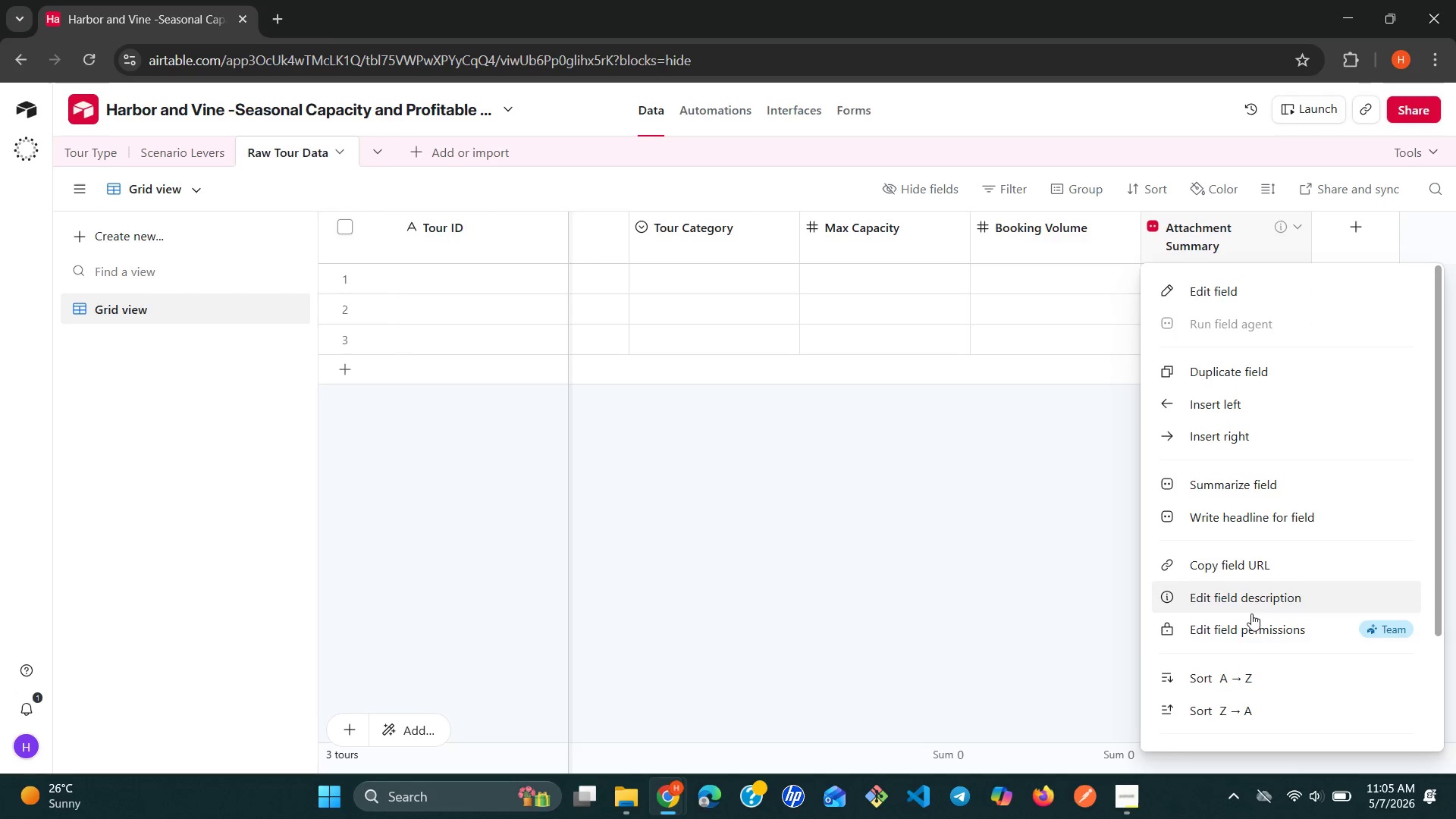 
mouse_move([1237, 708])
 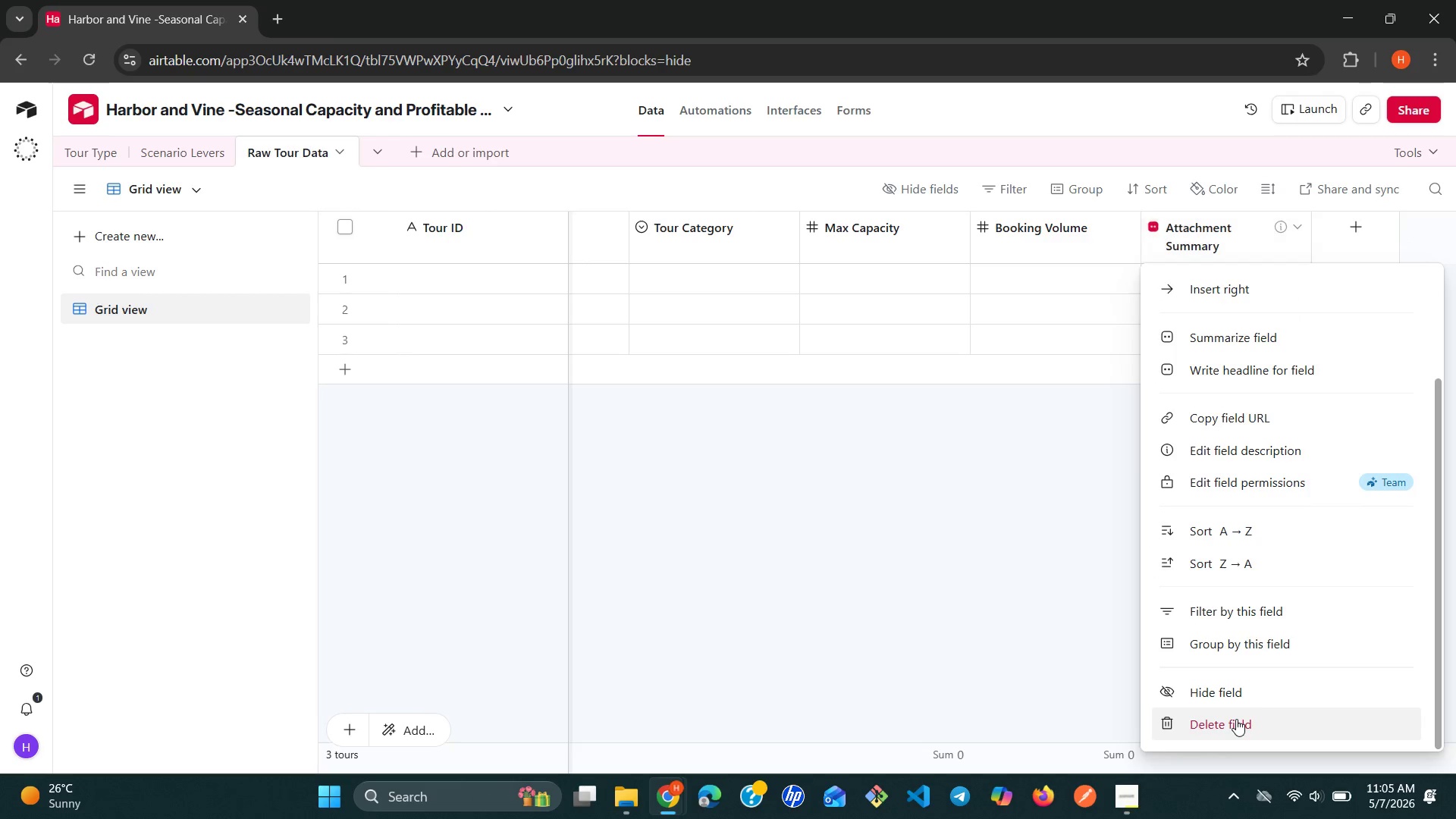 
left_click([1236, 719])
 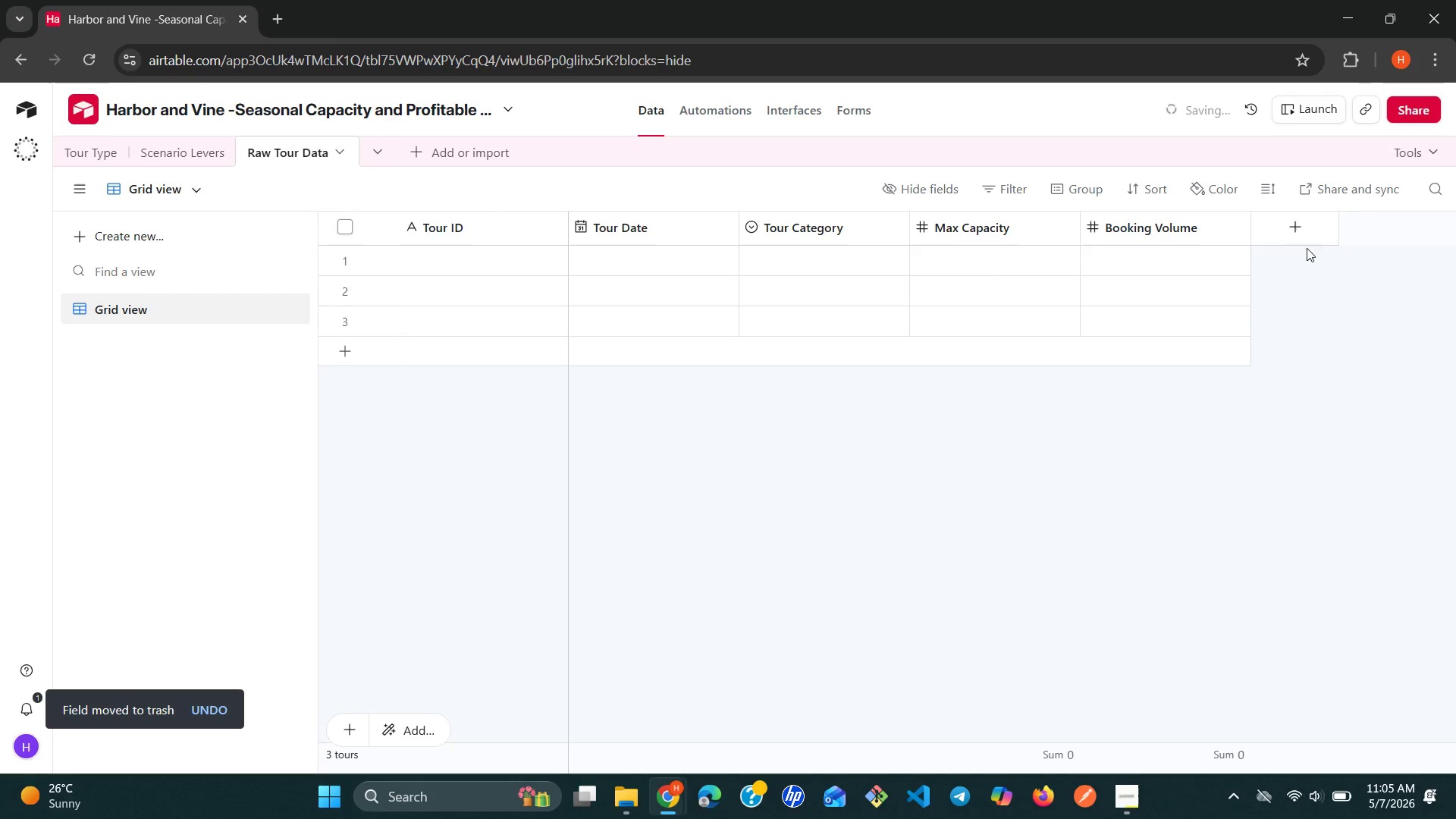 
left_click([1295, 234])
 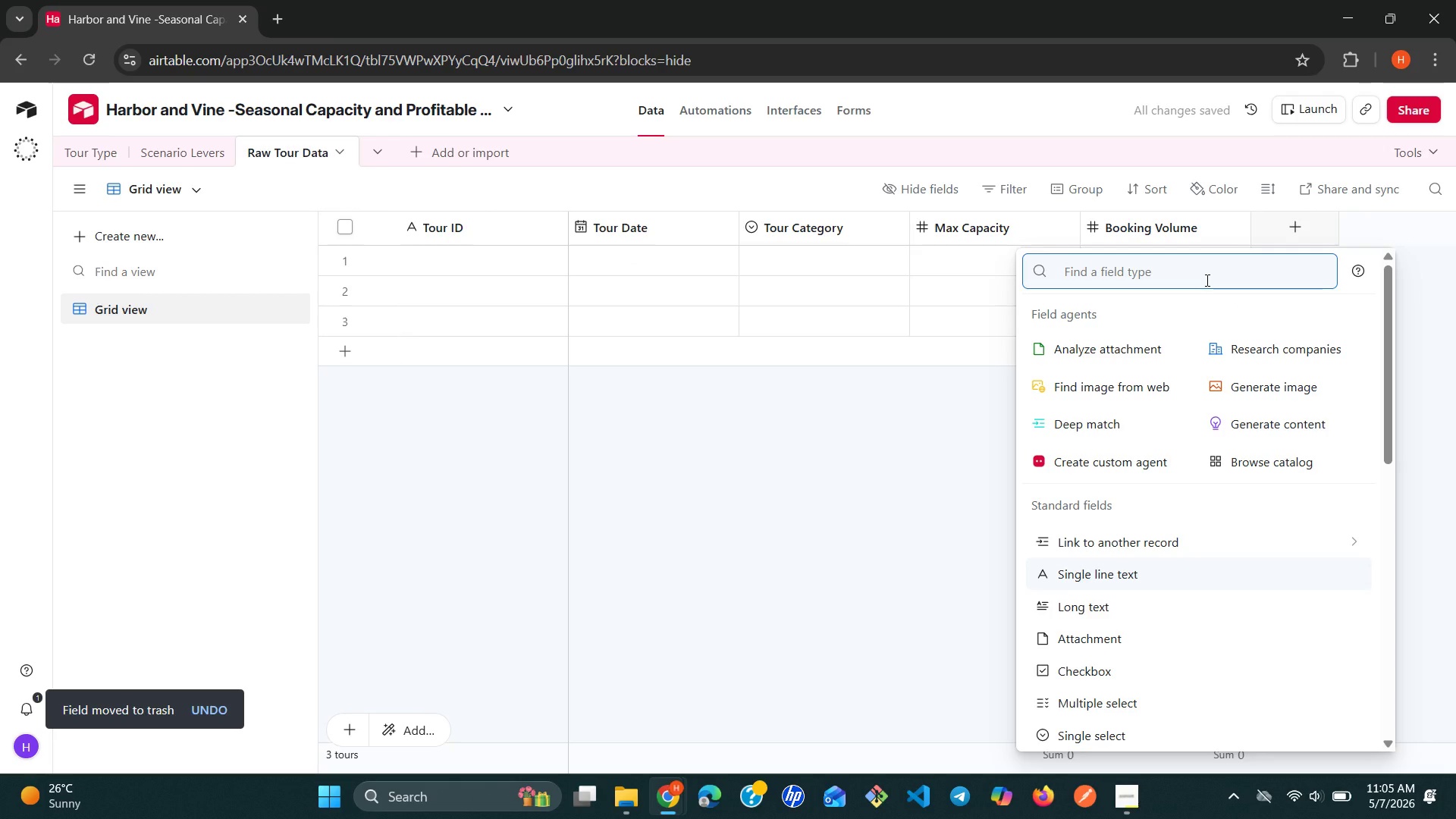 
type(cu)
 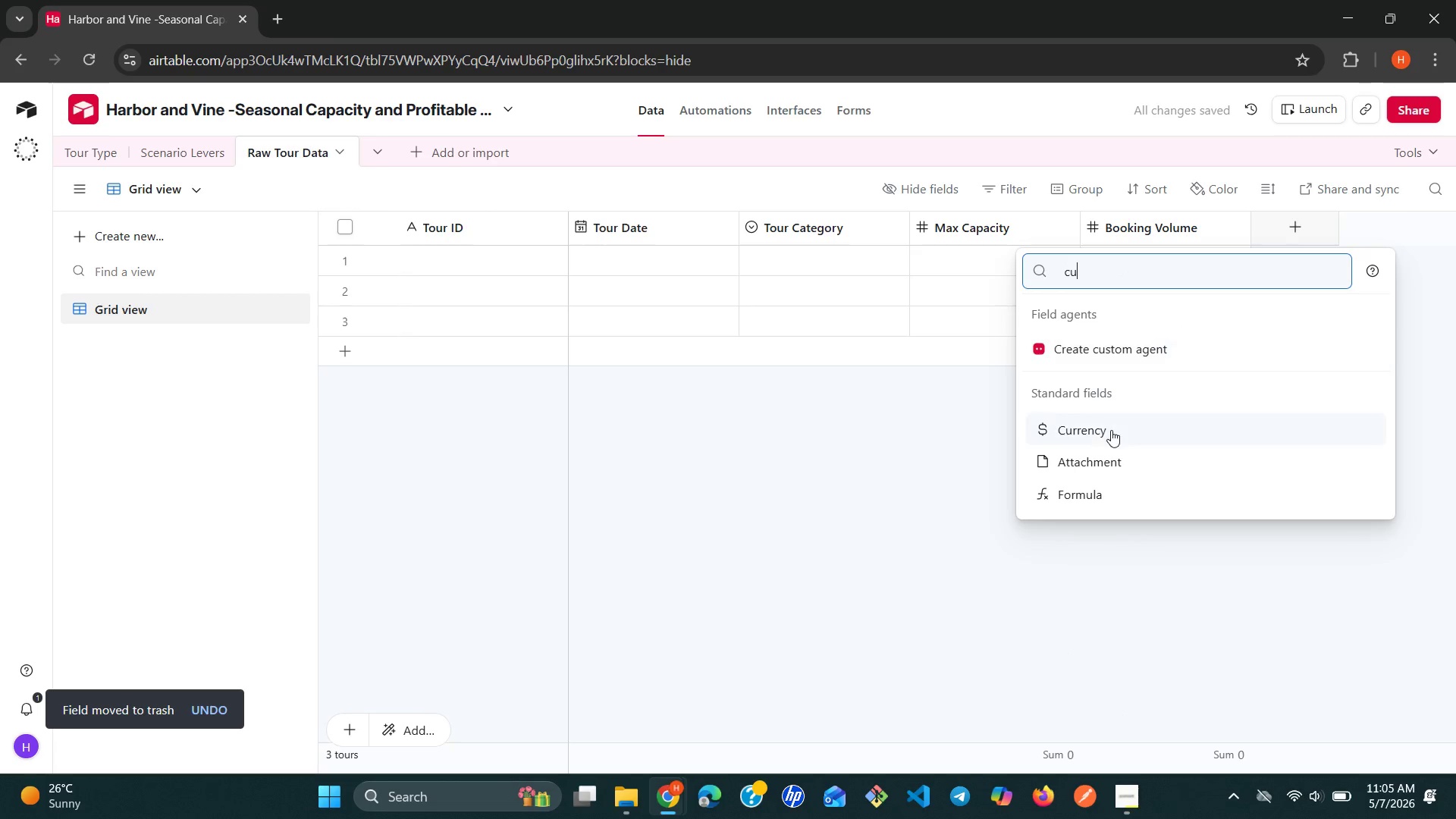 
left_click([1105, 431])
 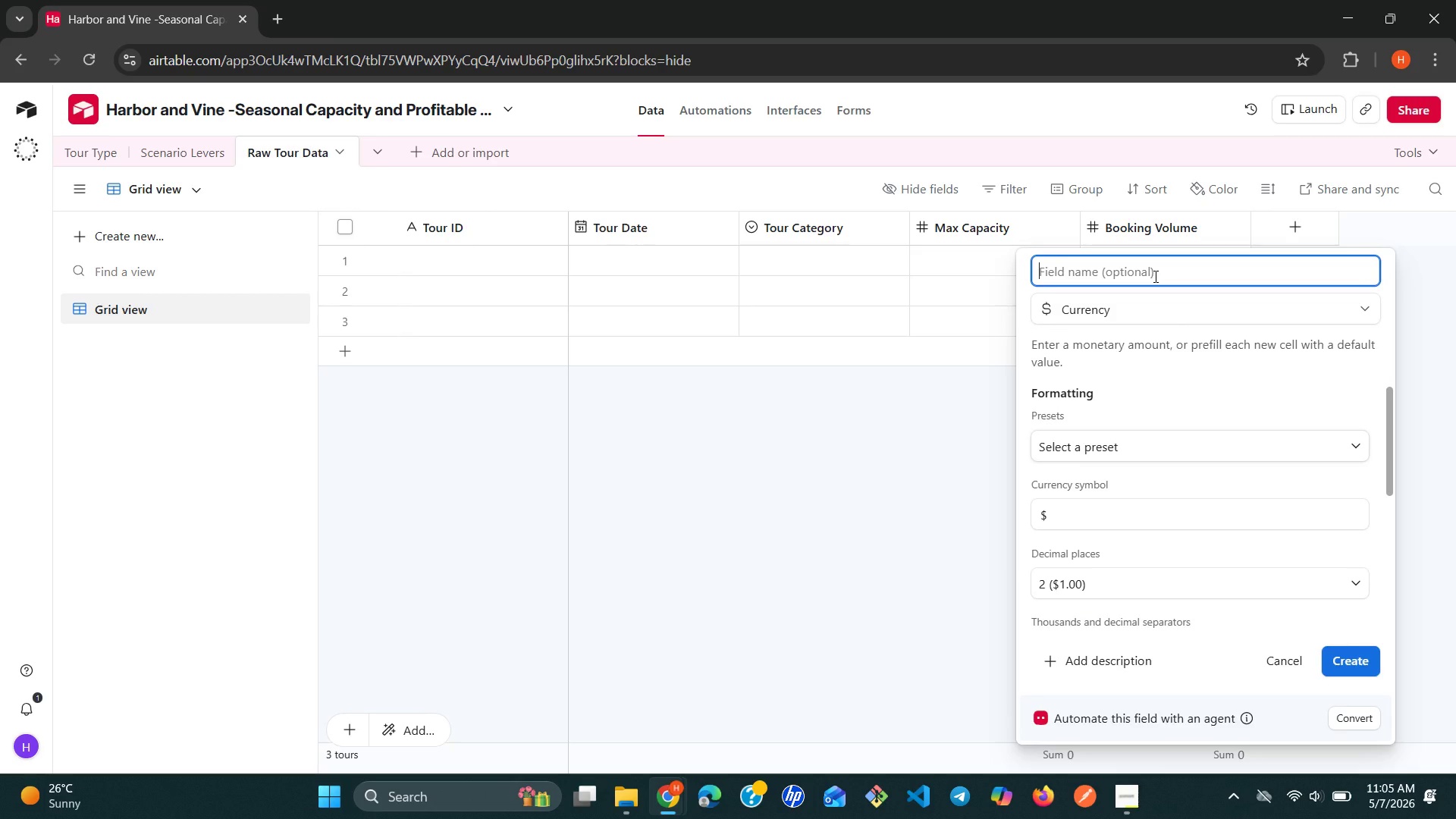 
type(Base Ticket)
 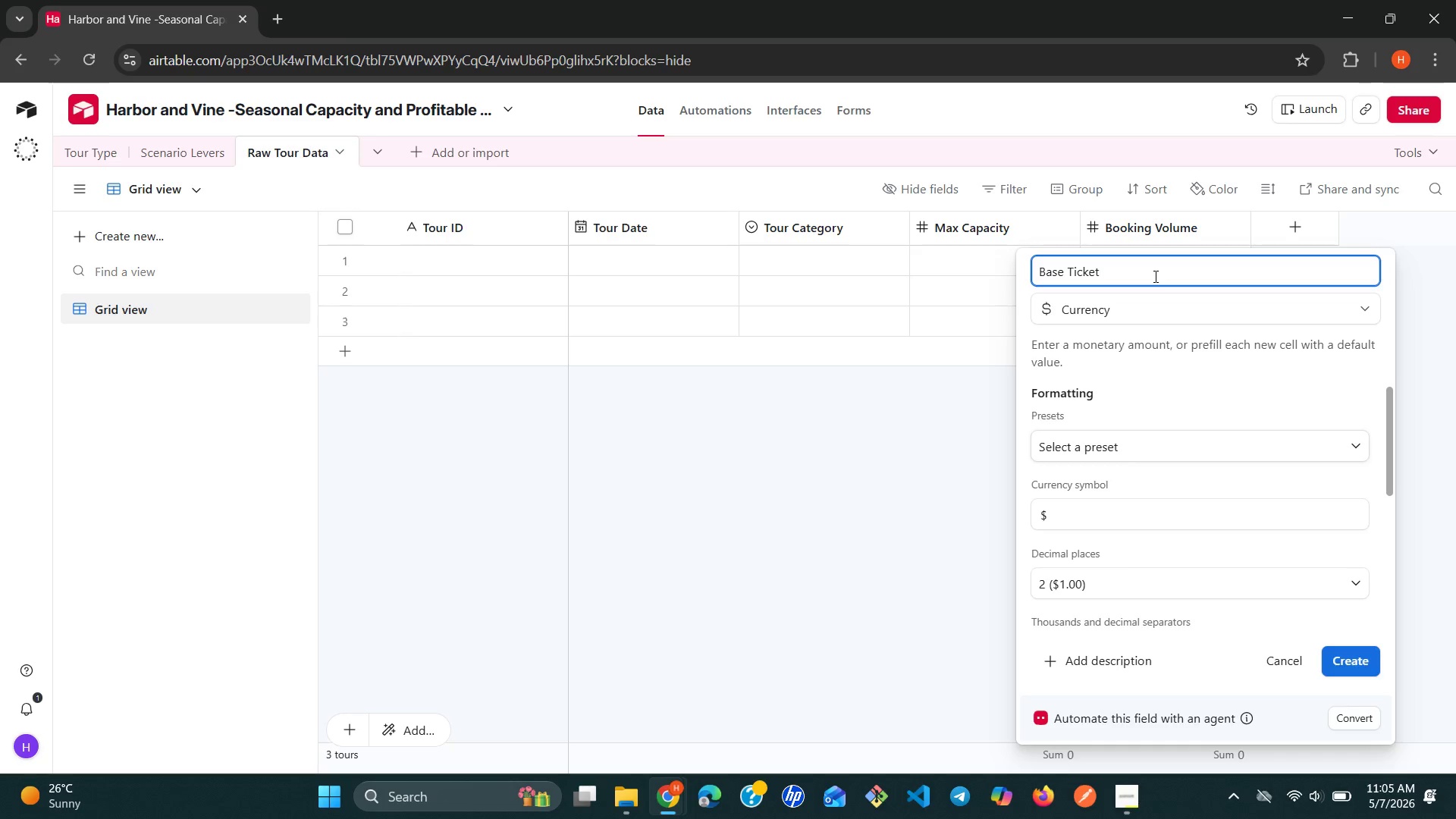 
type( Price )
 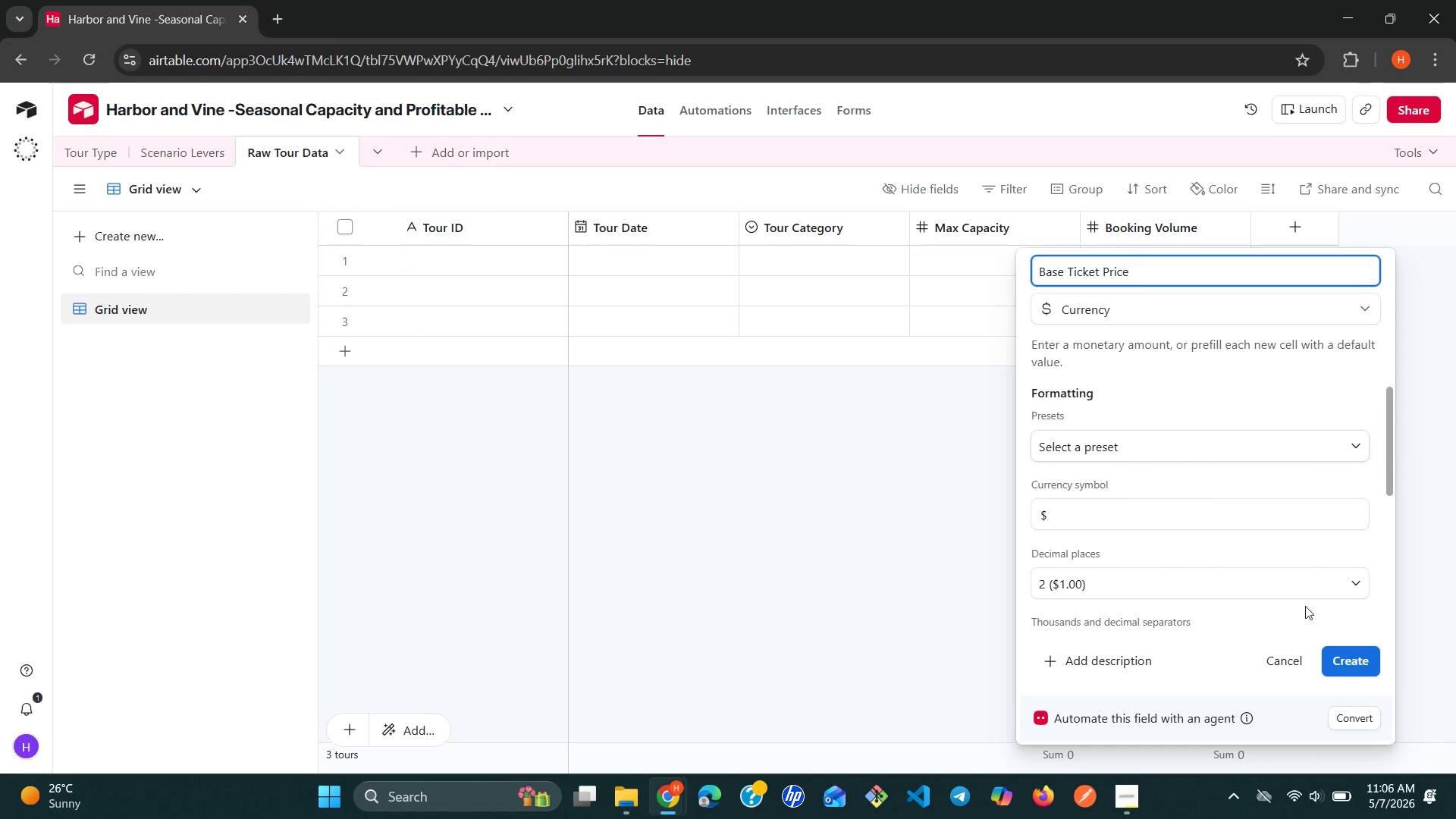 
left_click([1337, 647])
 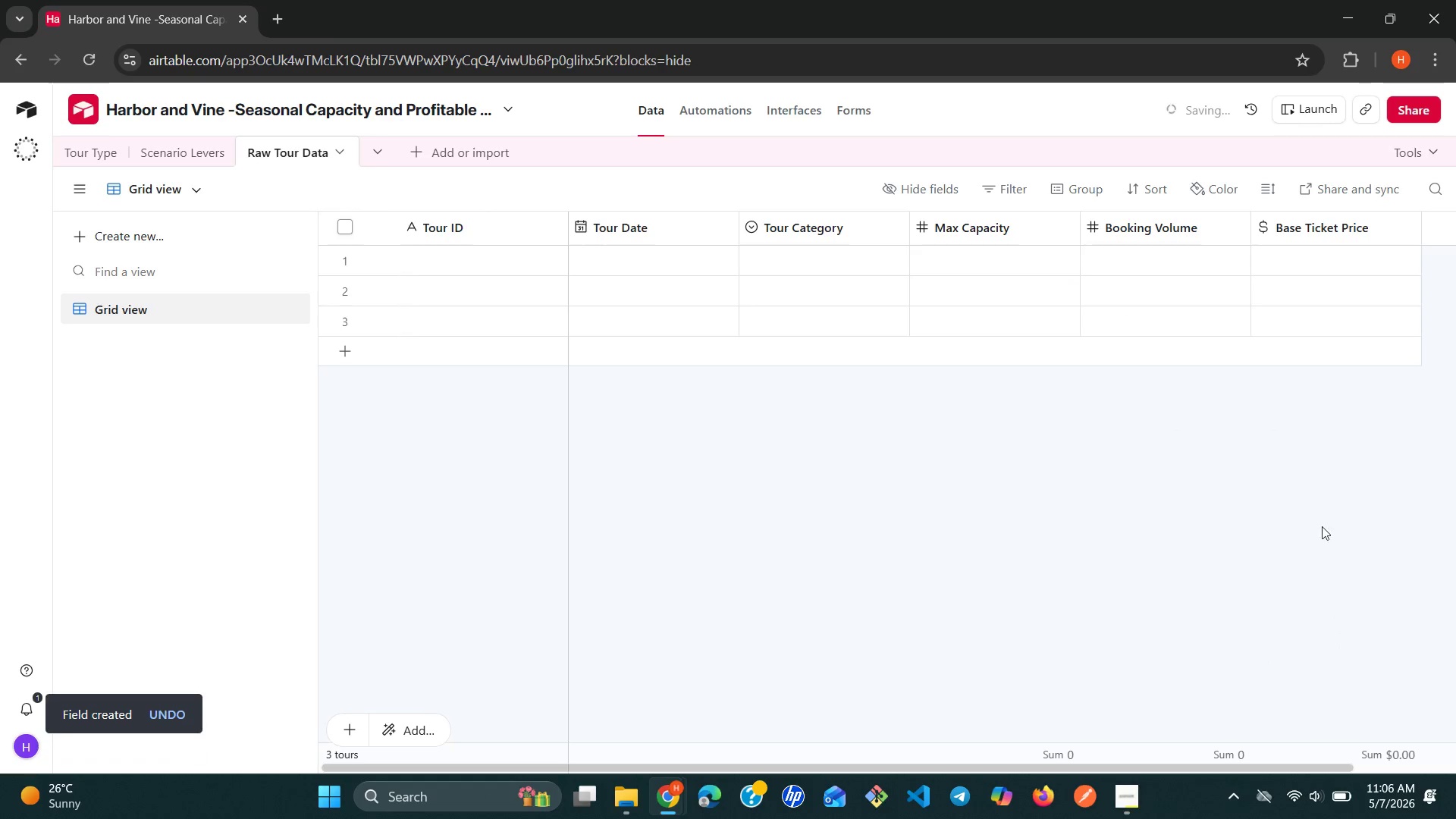 
mouse_move([1257, 326])
 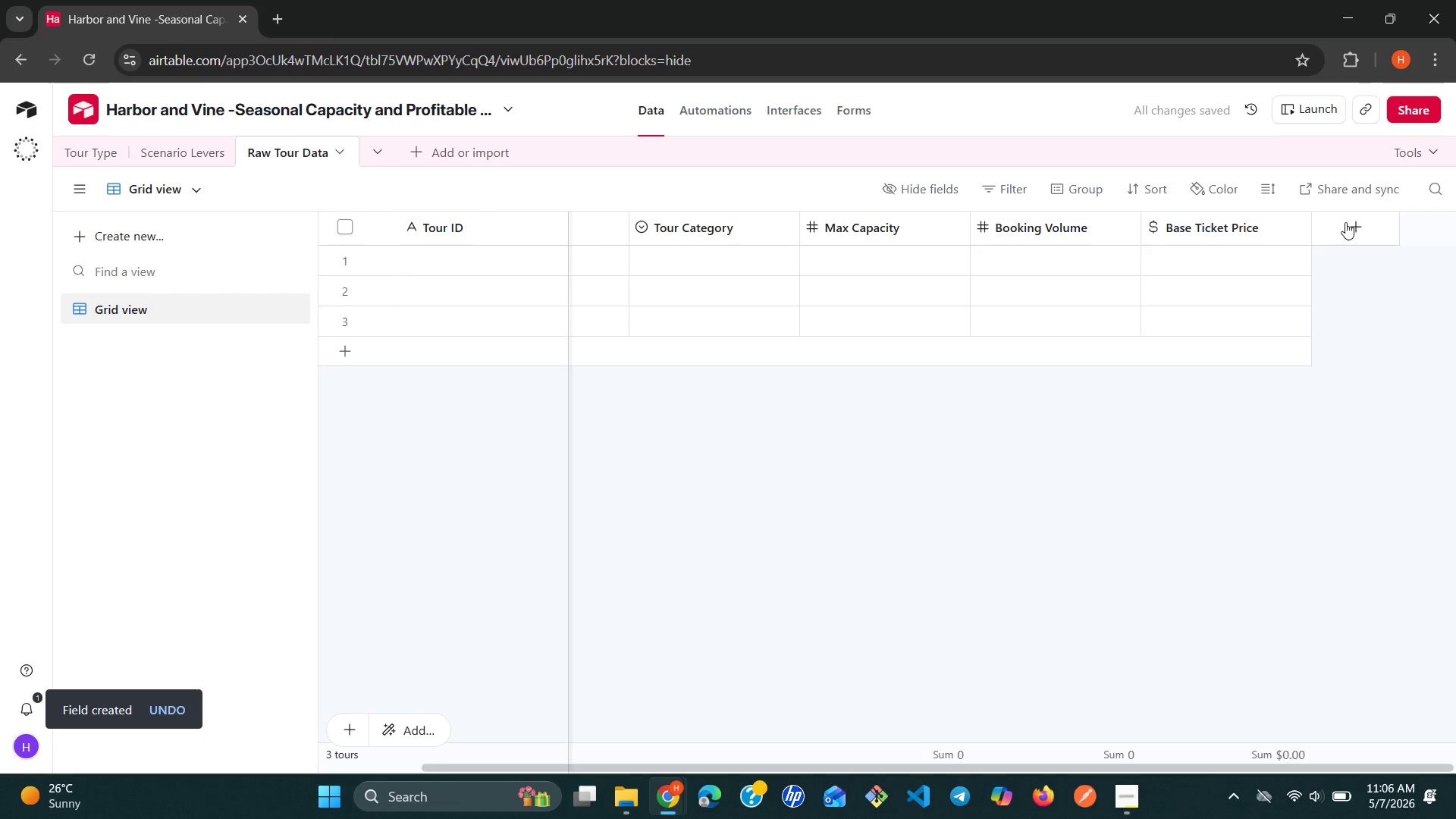 
left_click([1345, 222])
 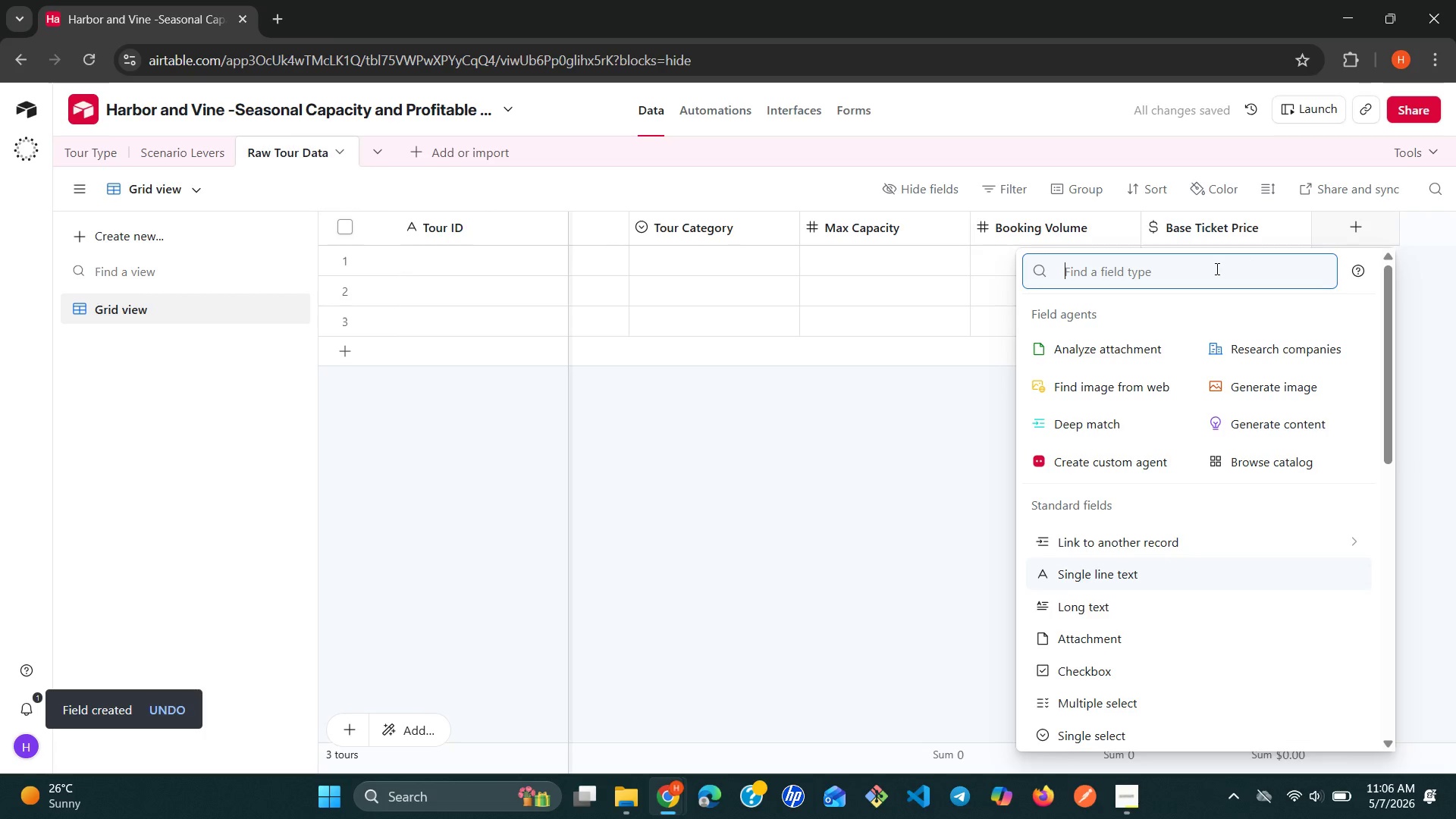 
type(cur)
 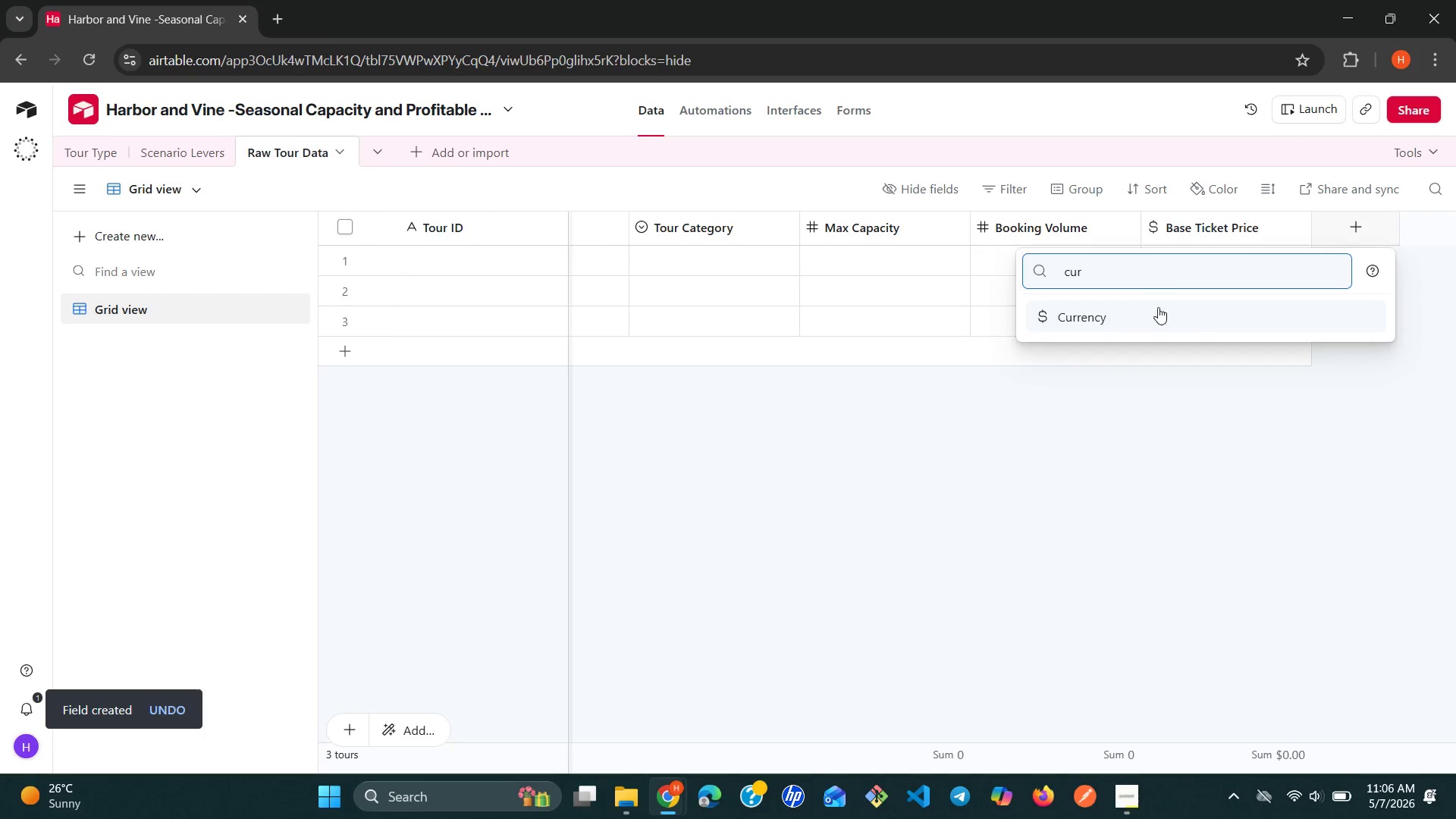 
left_click([1150, 314])
 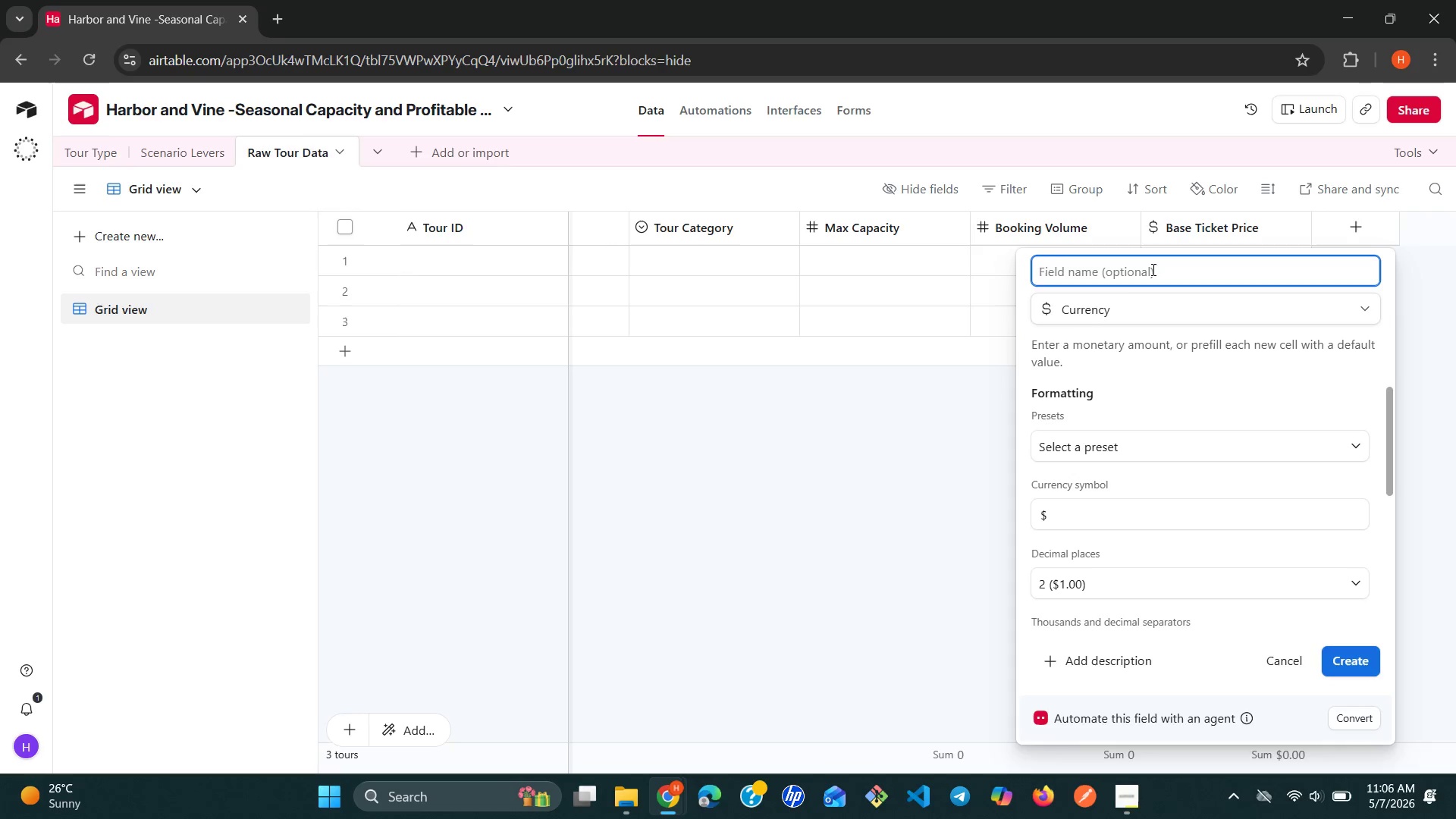 
type(Guide)
 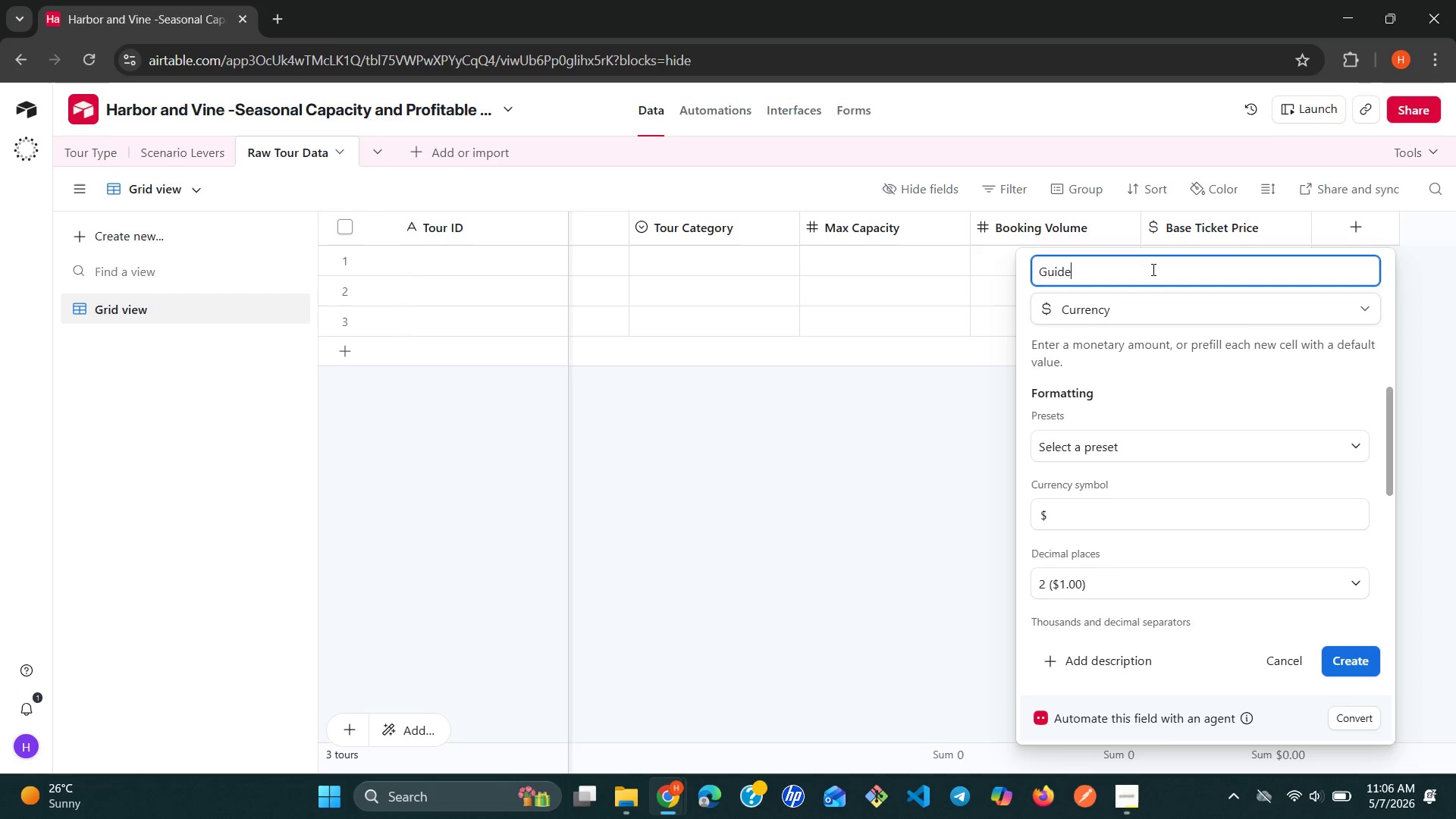 
type( Labour)
 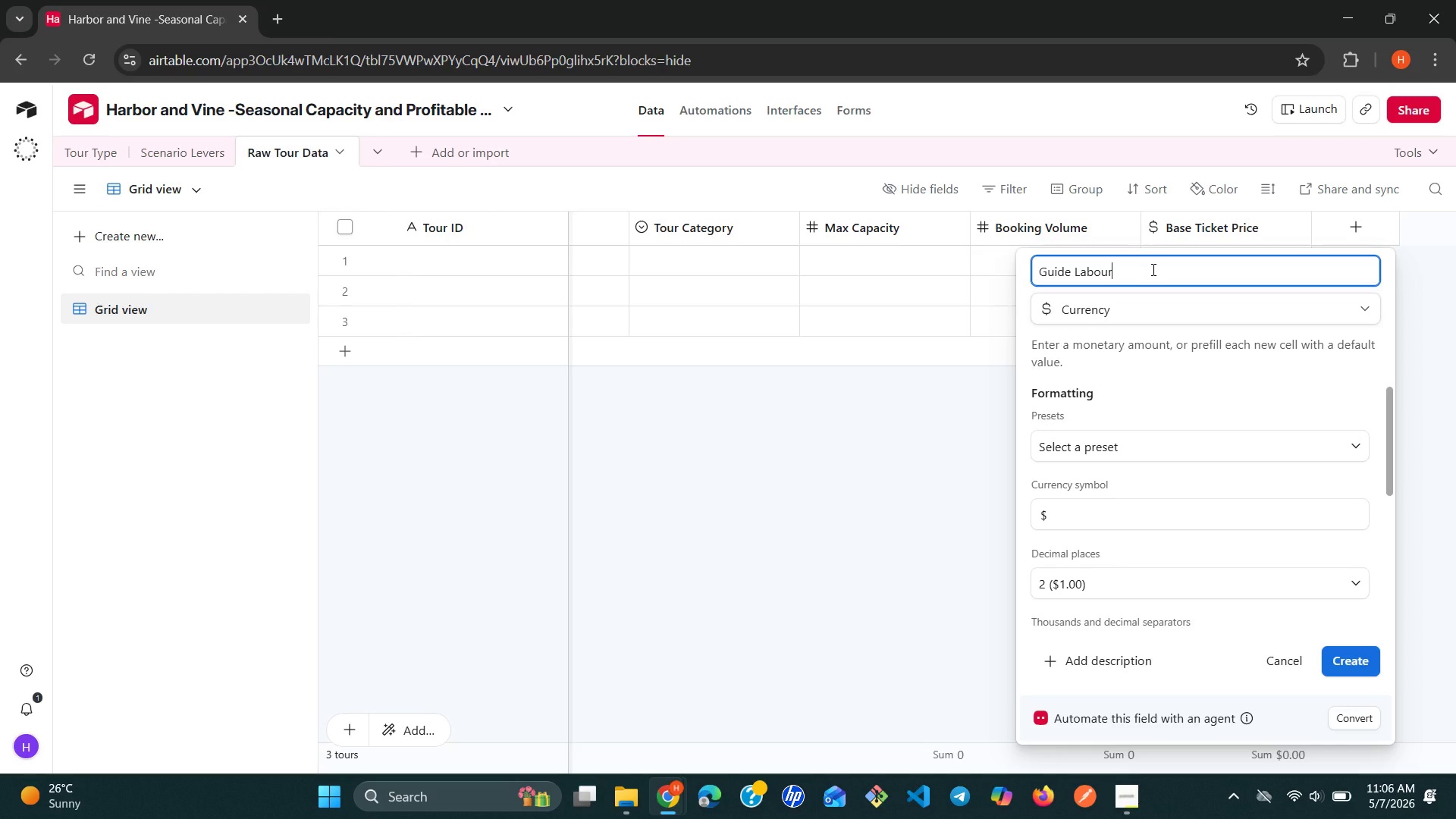 
type( Rate)
 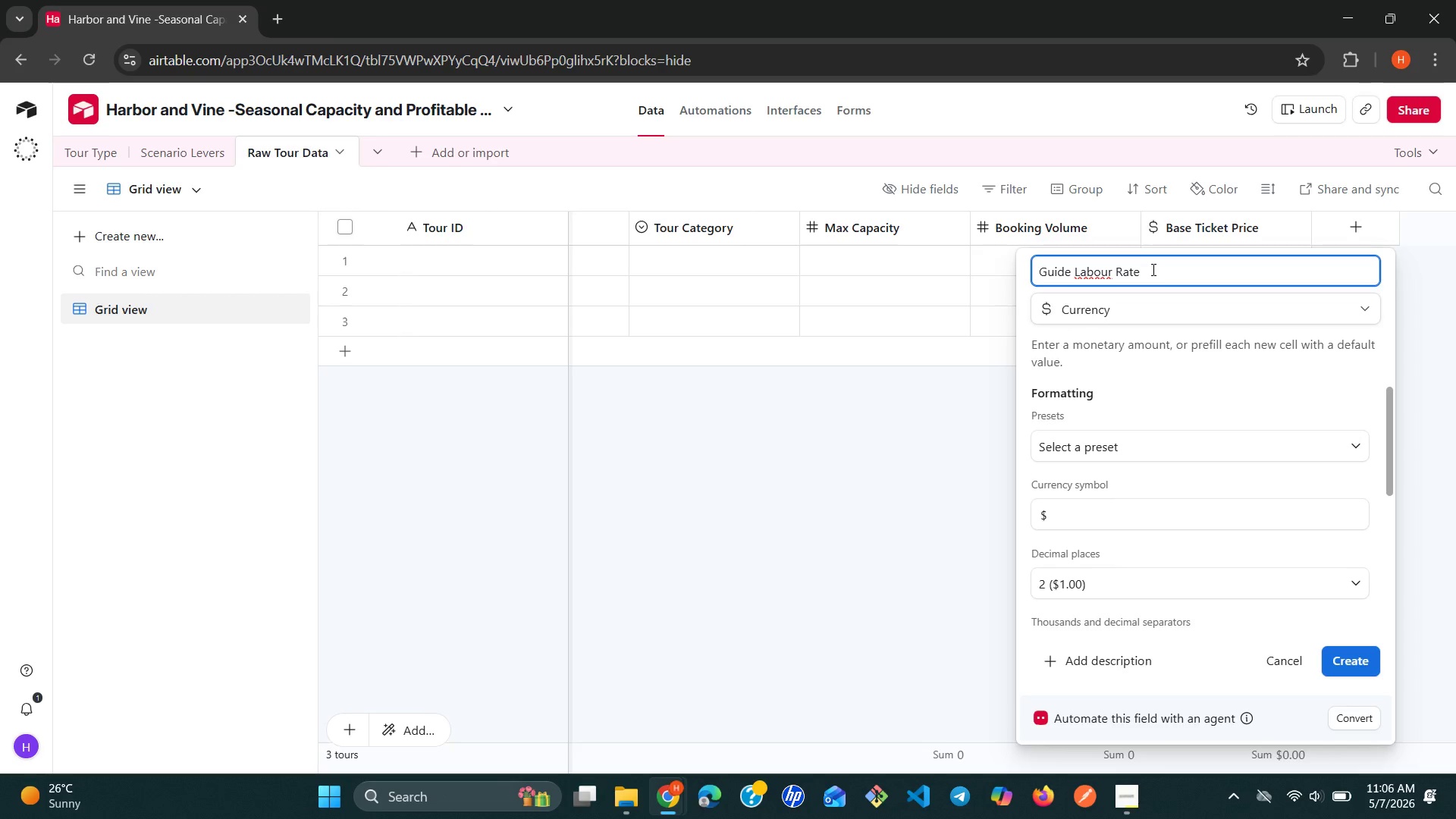 
wait(6.48)
 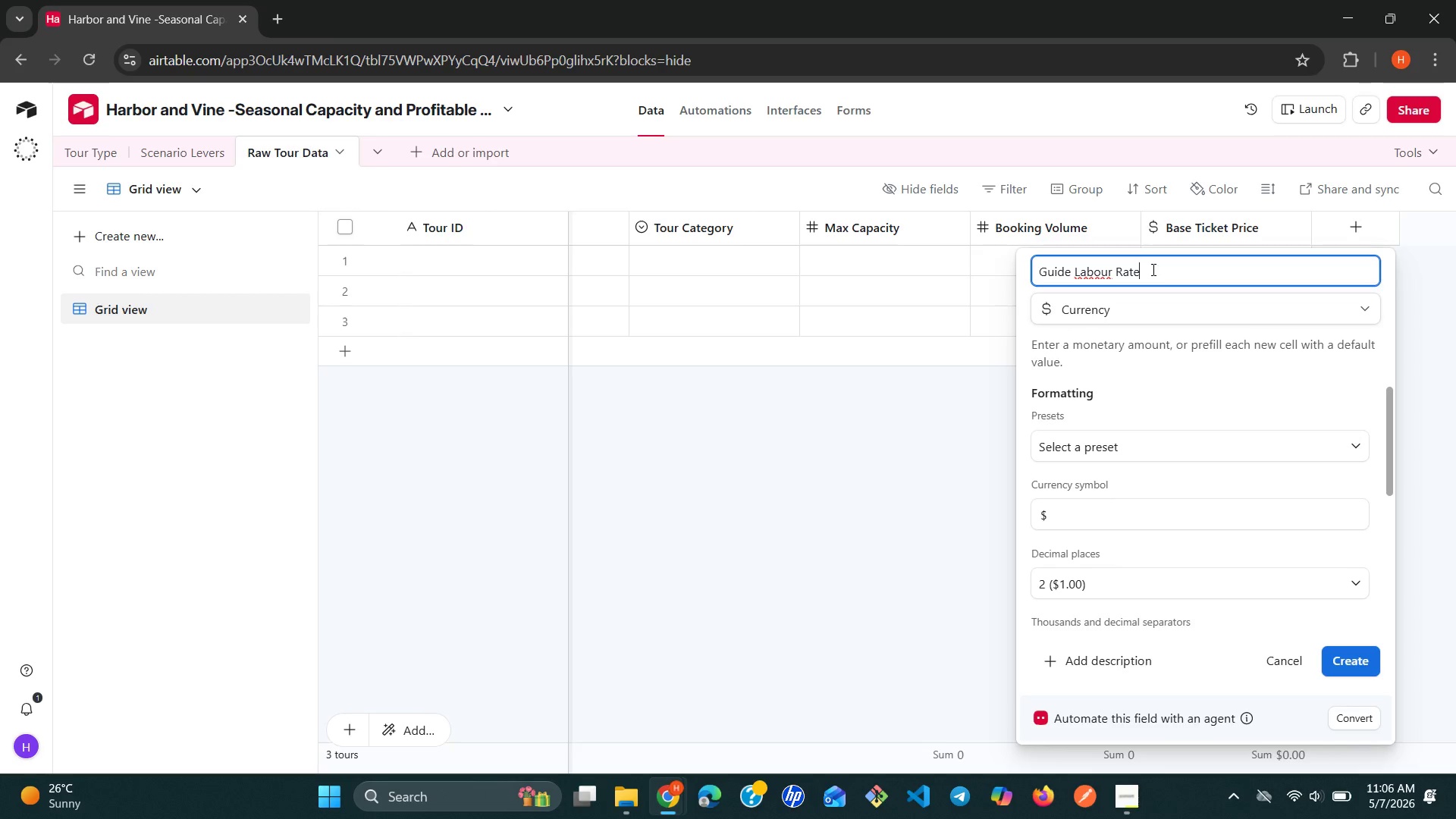 
key(ArrowLeft)
 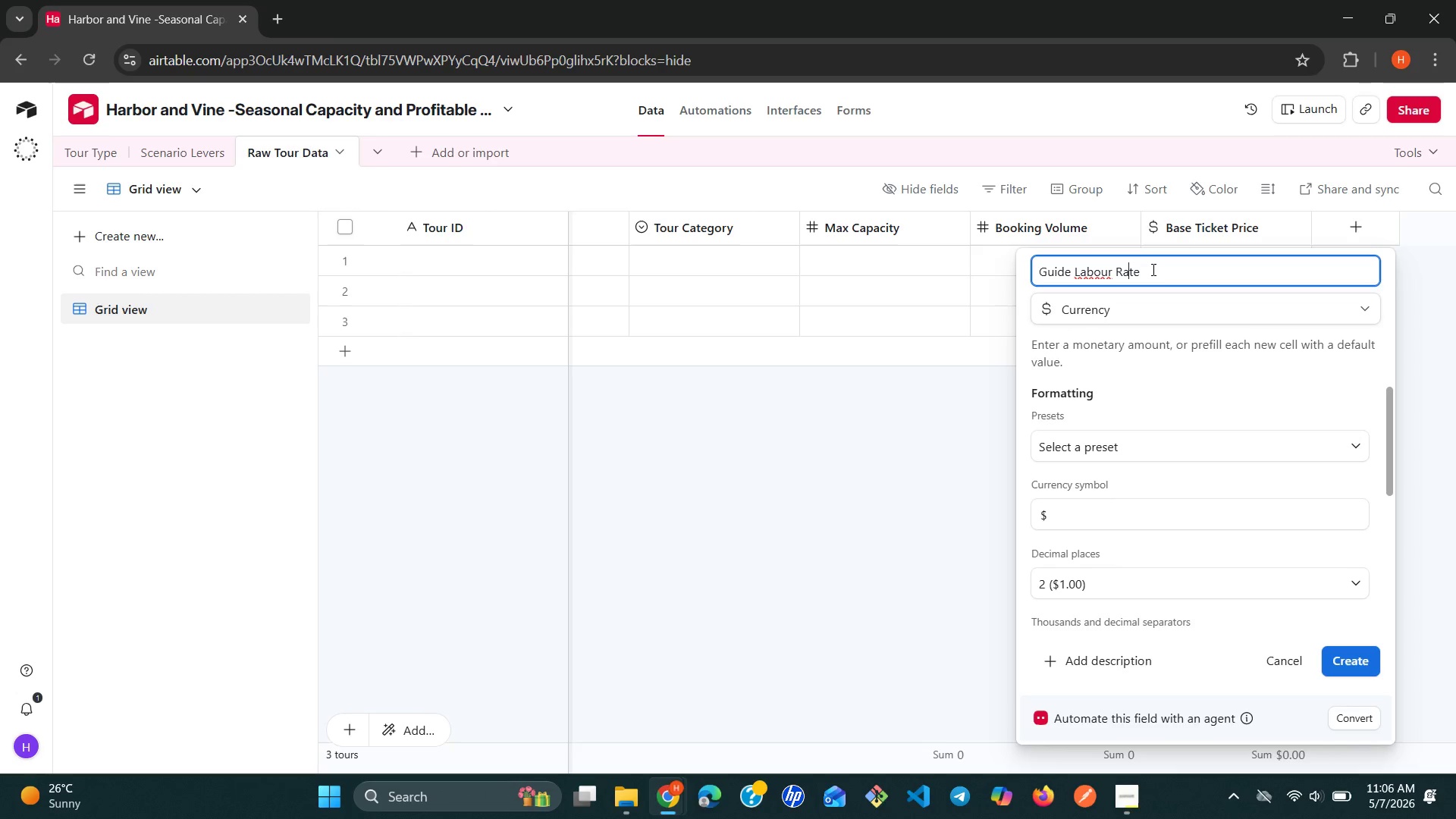 
key(ArrowLeft)
 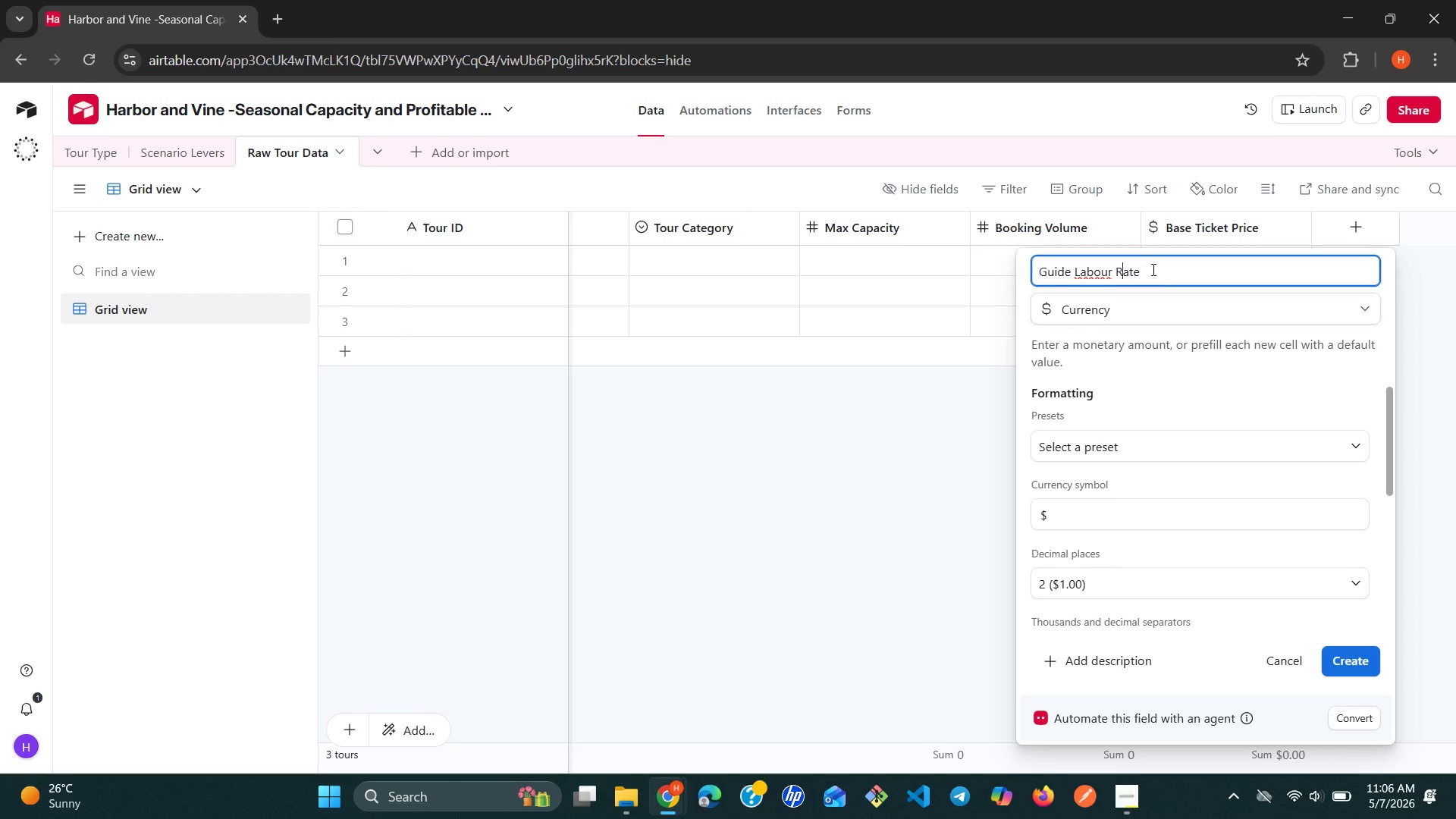 
key(ArrowLeft)
 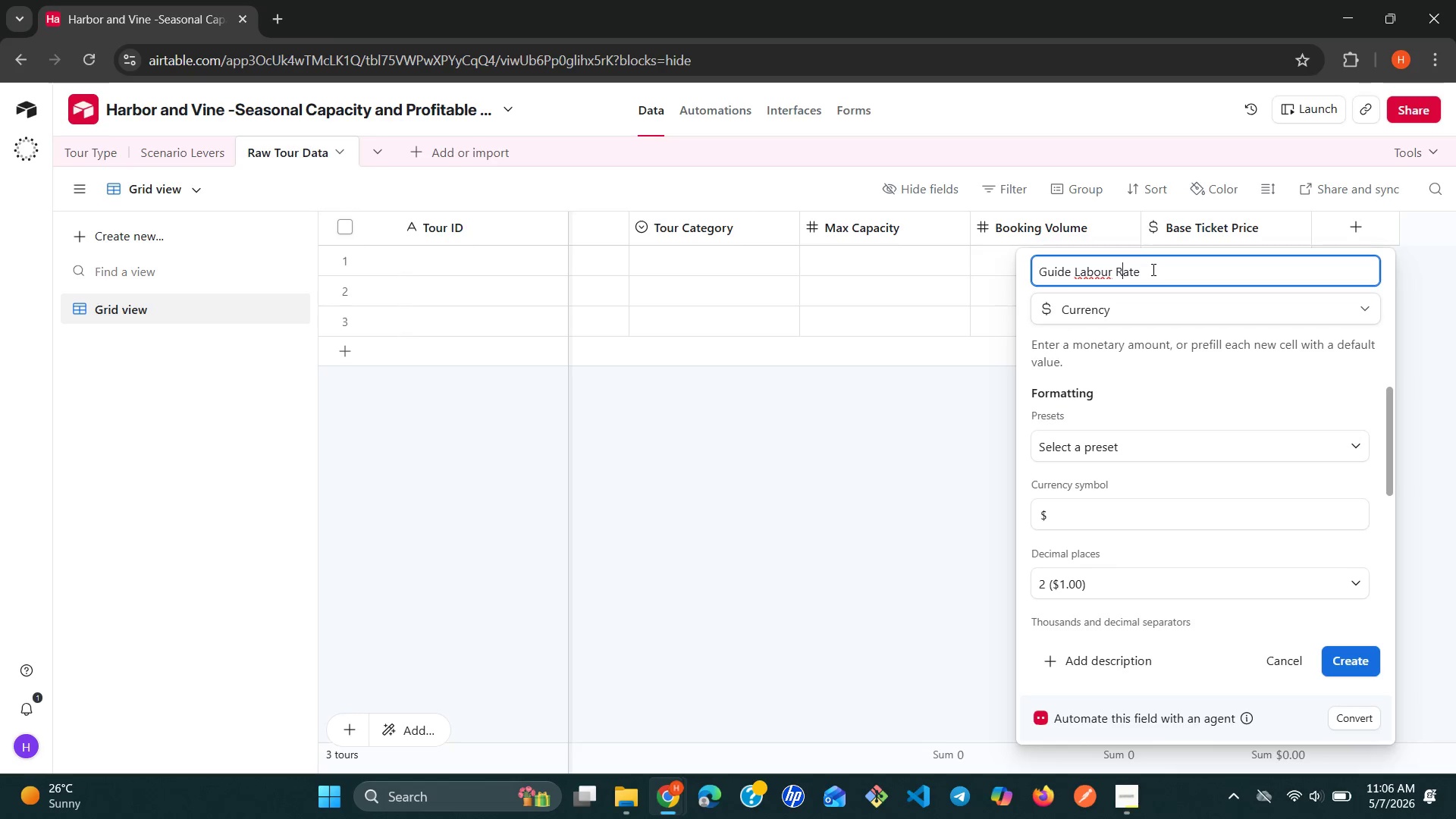 
key(ArrowLeft)
 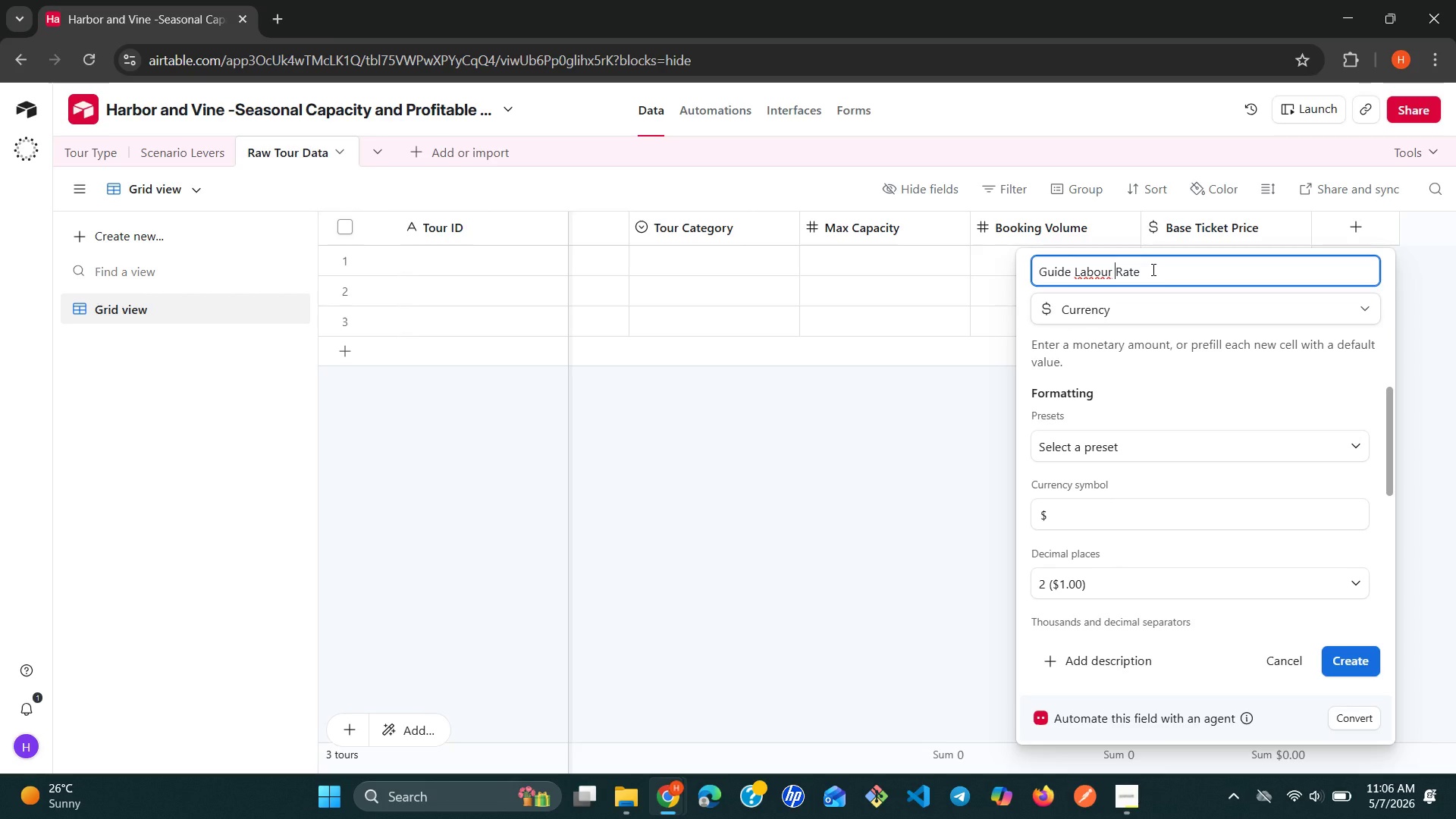 
key(ArrowLeft)
 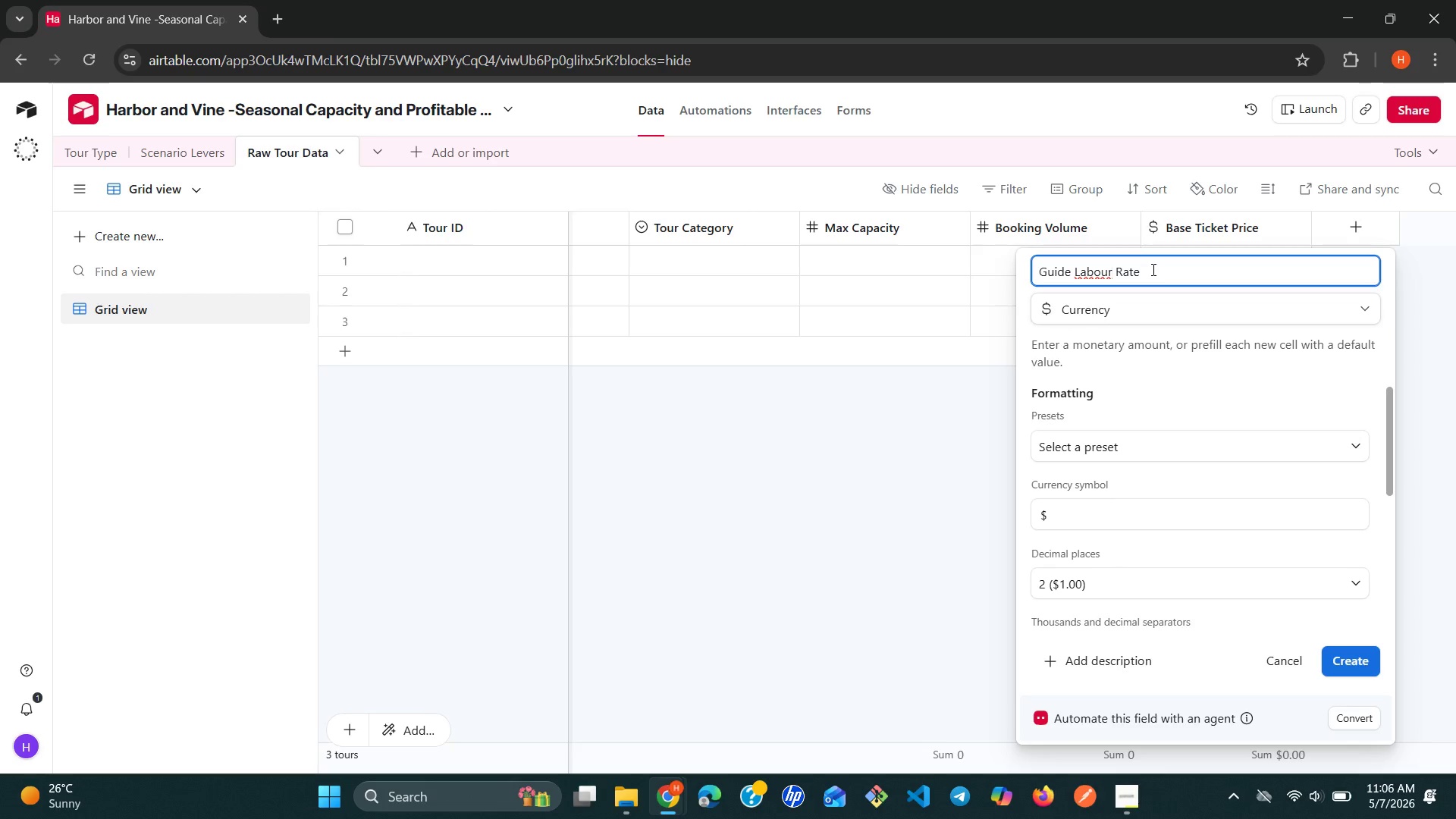 
key(ArrowLeft)
 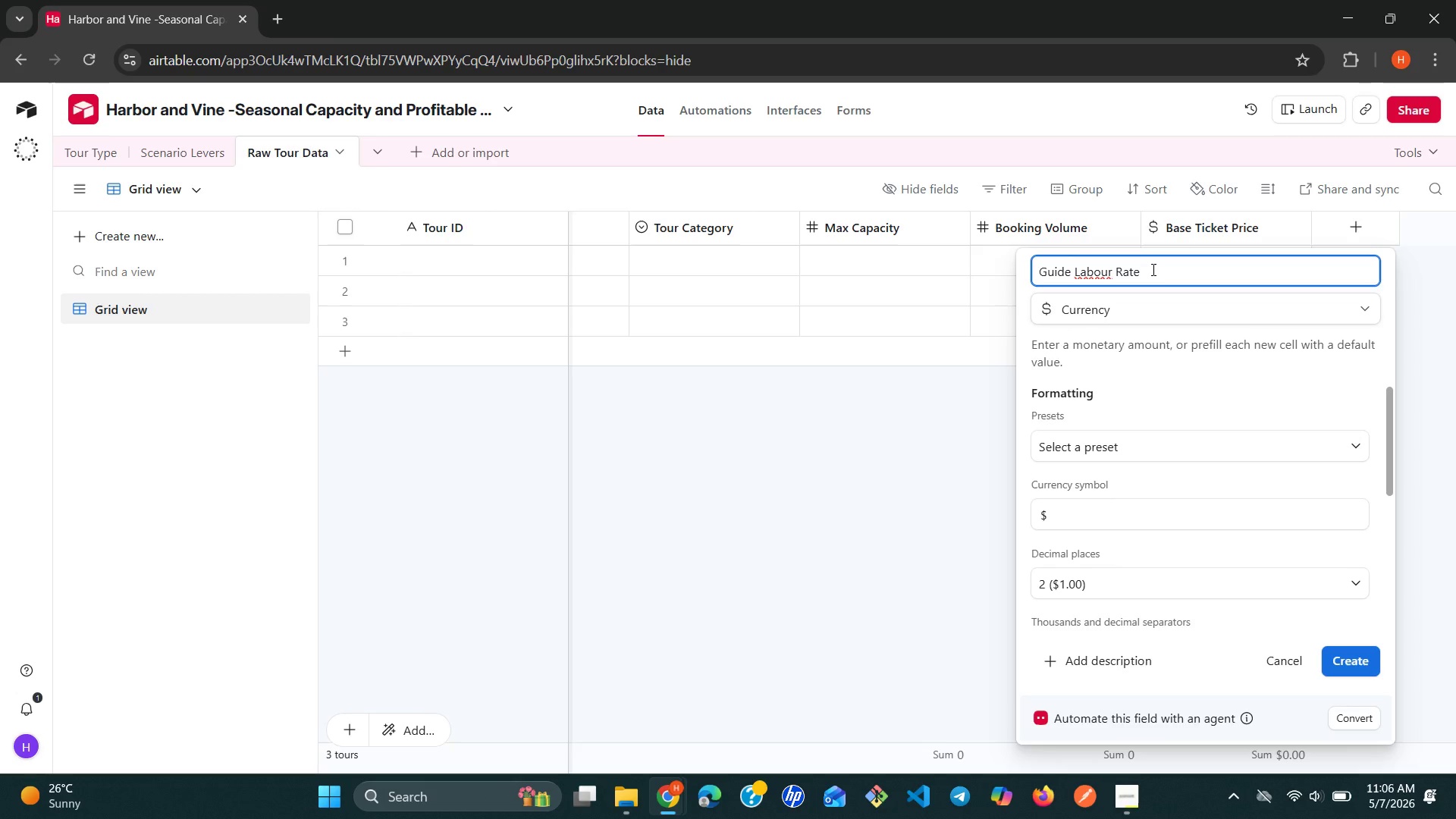 
key(Backspace)